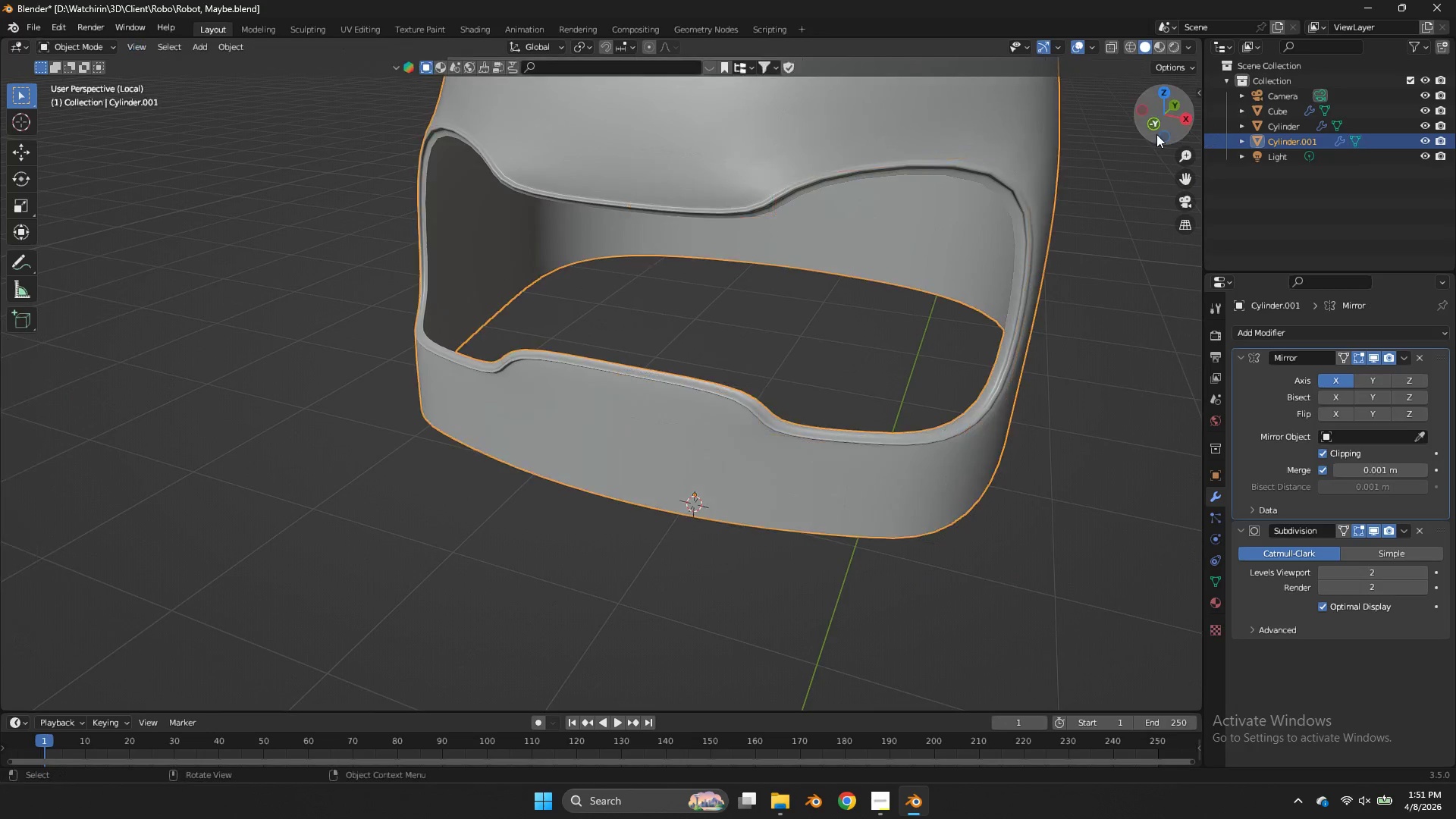 
key(Tab)
 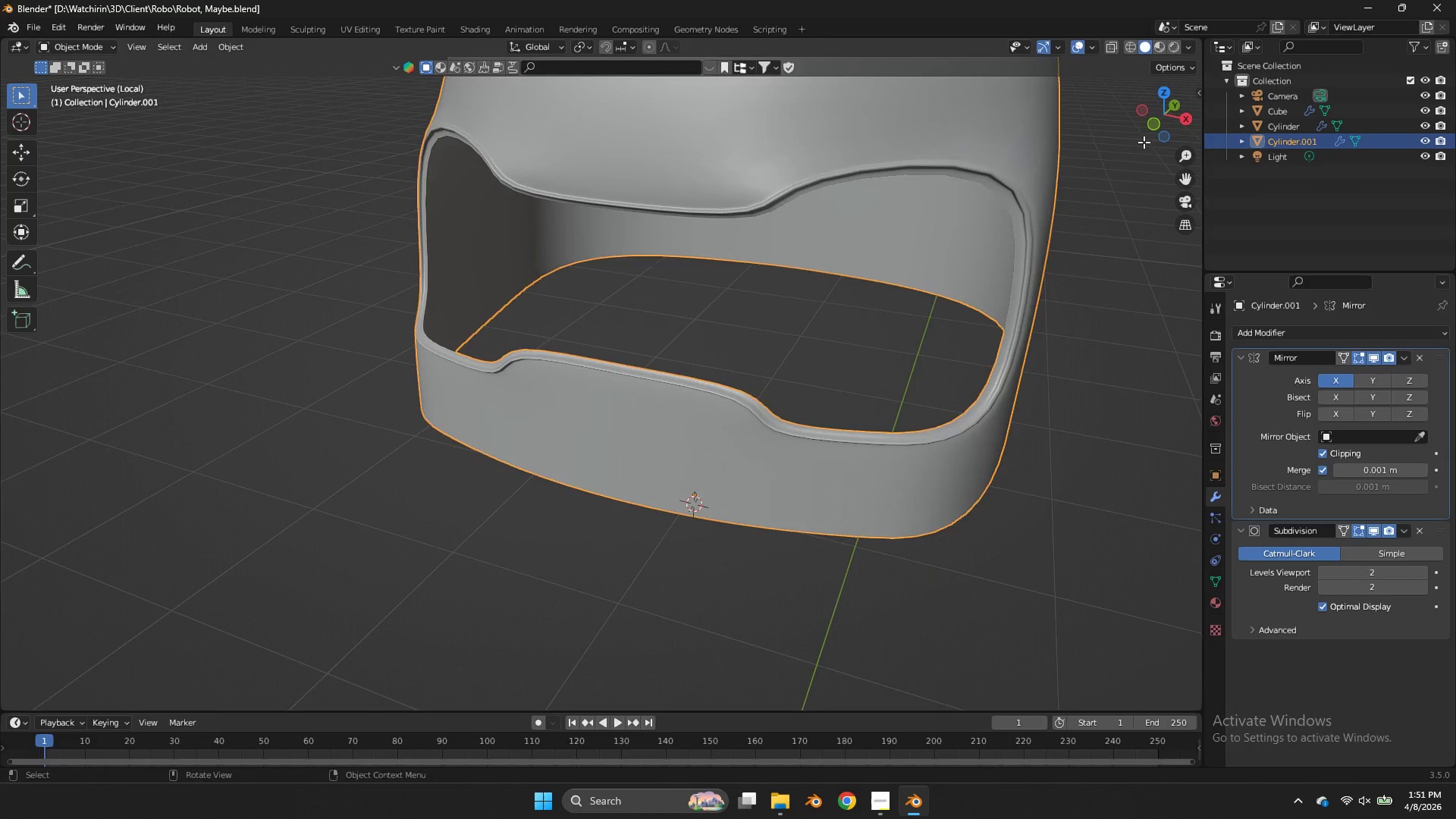 
key(Tab)
 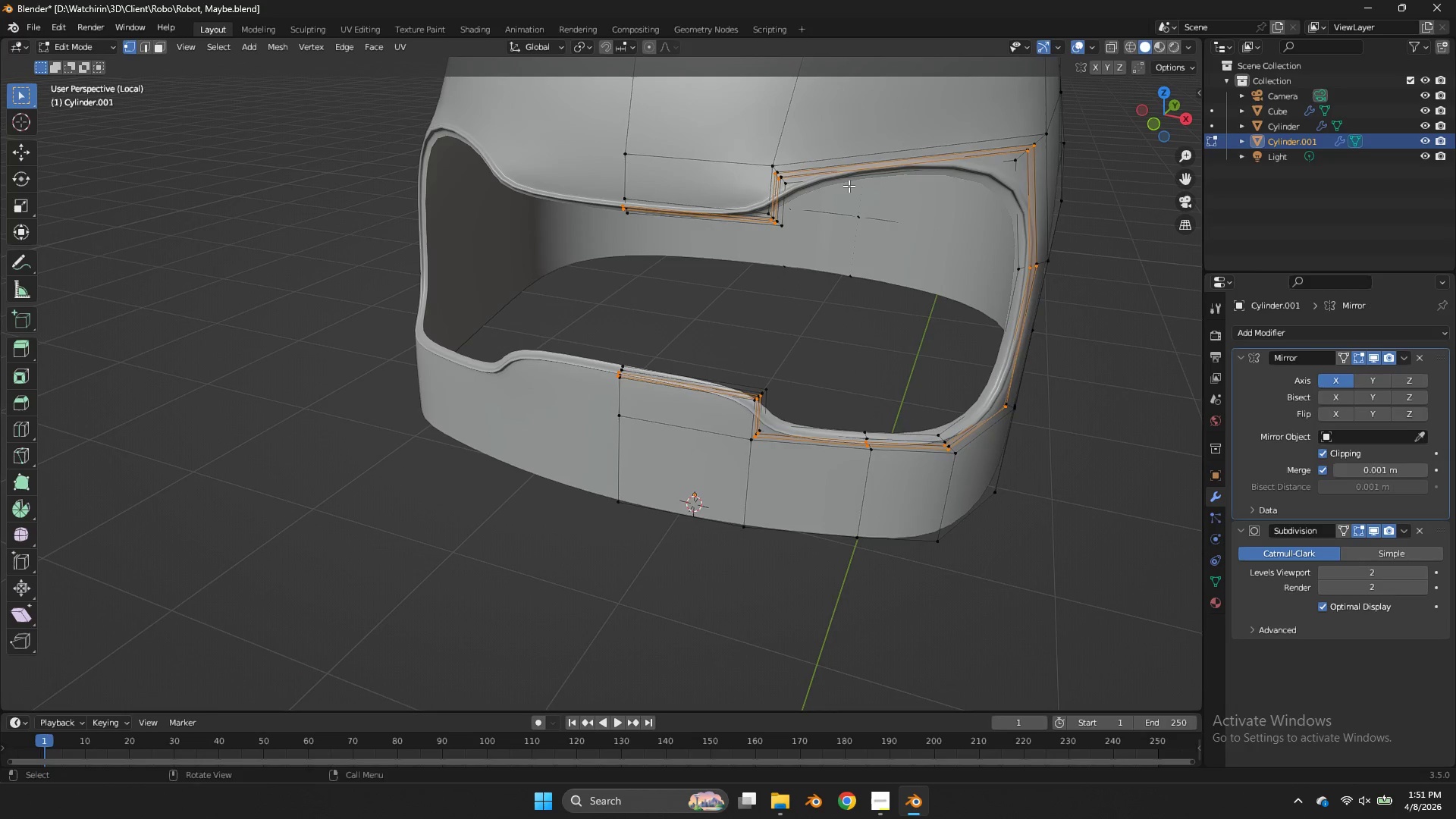 
hold_key(key=AltLeft, duration=0.61)
left_click([826, 164])
 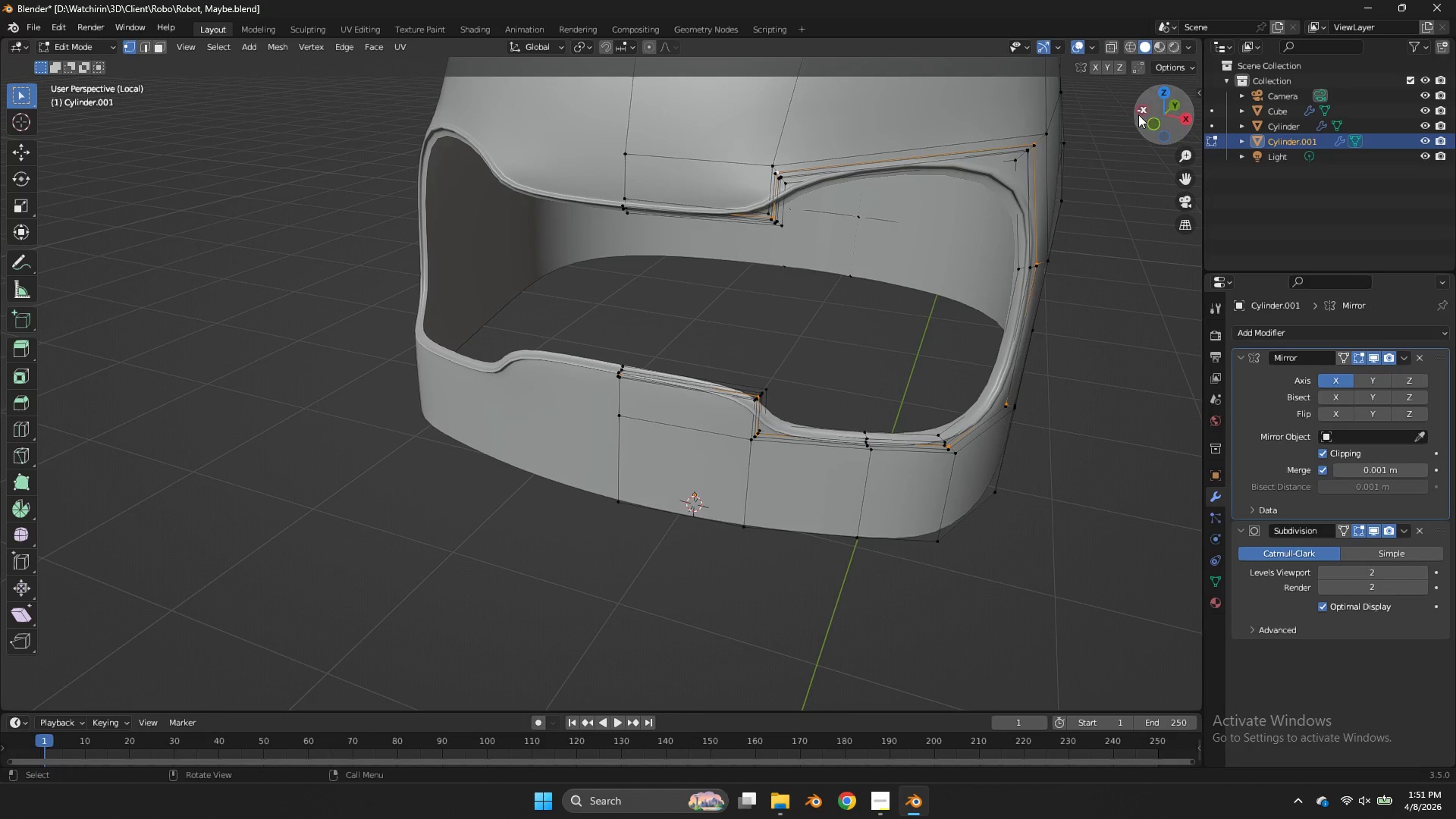 
left_click_drag(start_coordinate=[1141, 115], to_coordinate=[1044, 119])
 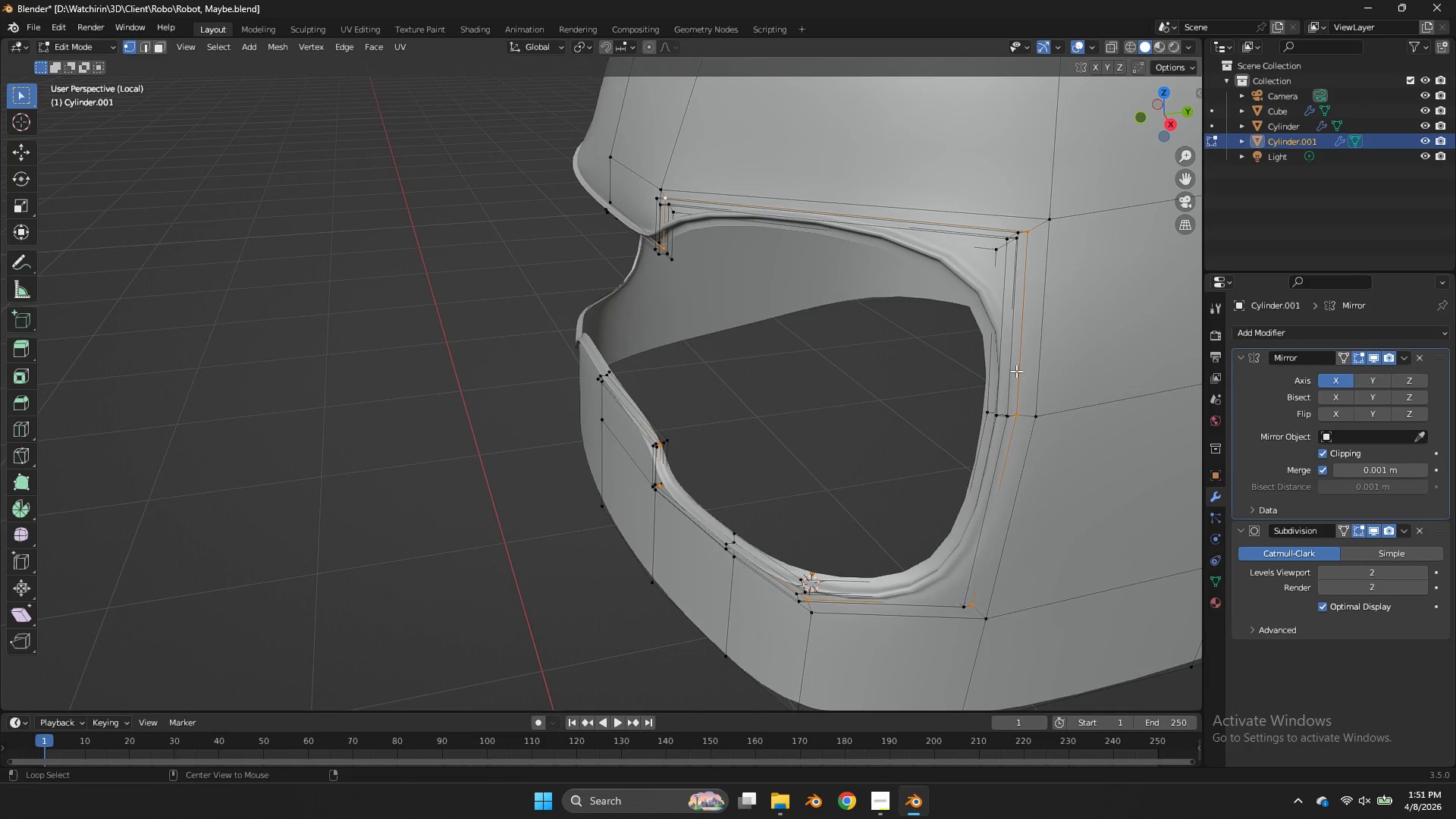 
hold_key(key=AltLeft, duration=3.69)
left_click([1017, 376])
 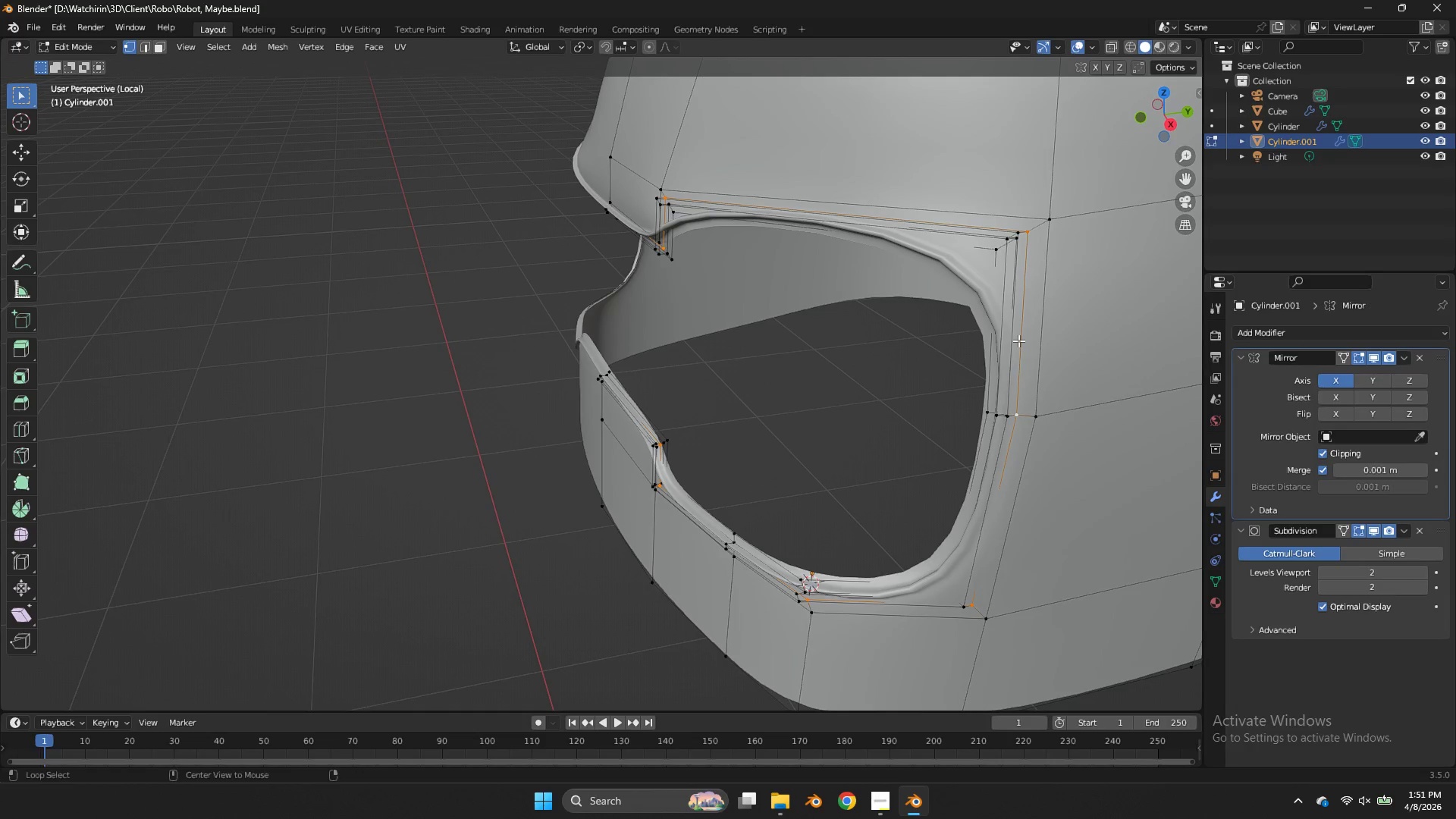 
left_click([1018, 328])
 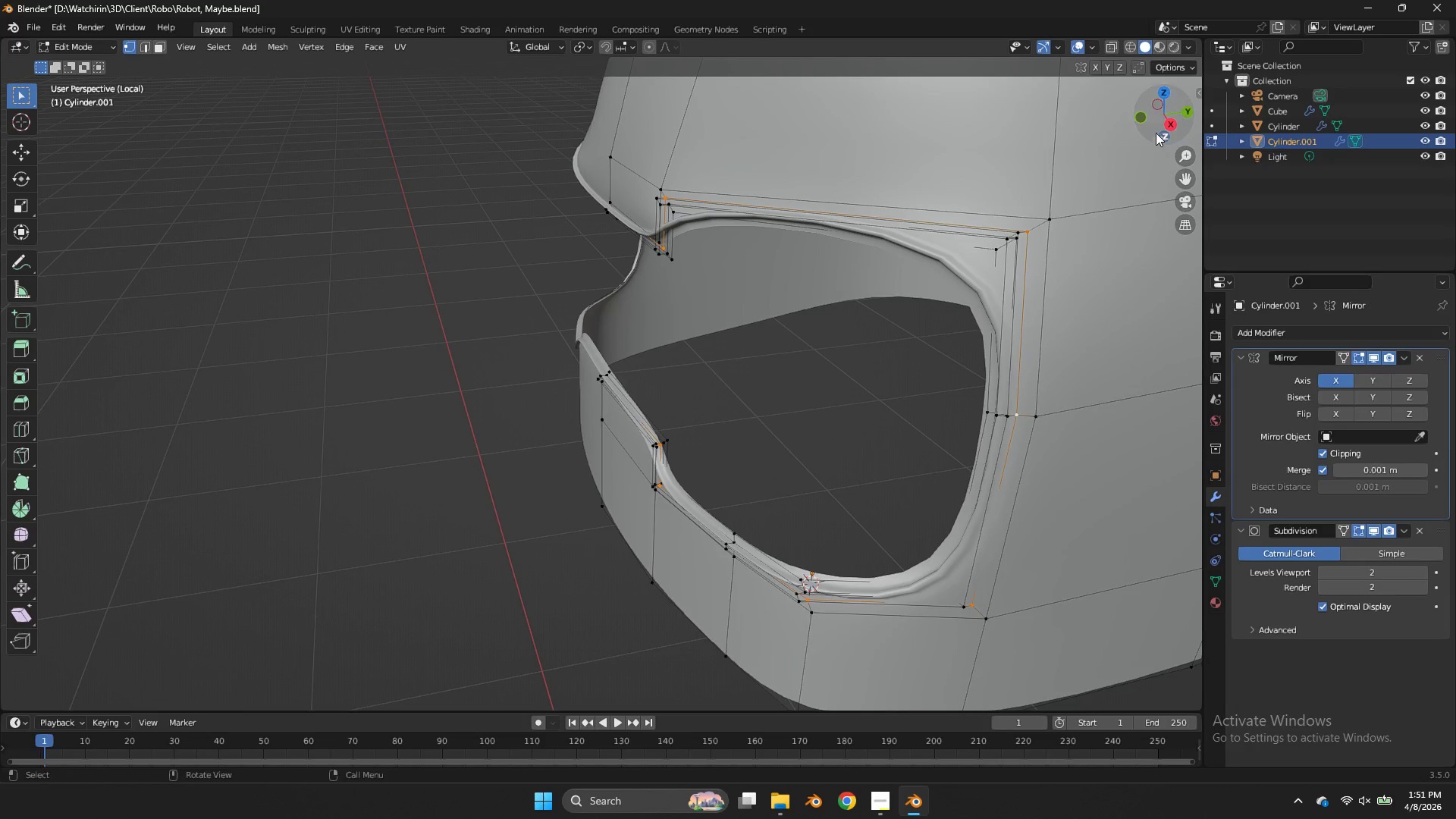 
left_click_drag(start_coordinate=[1153, 131], to_coordinate=[1125, 112])
 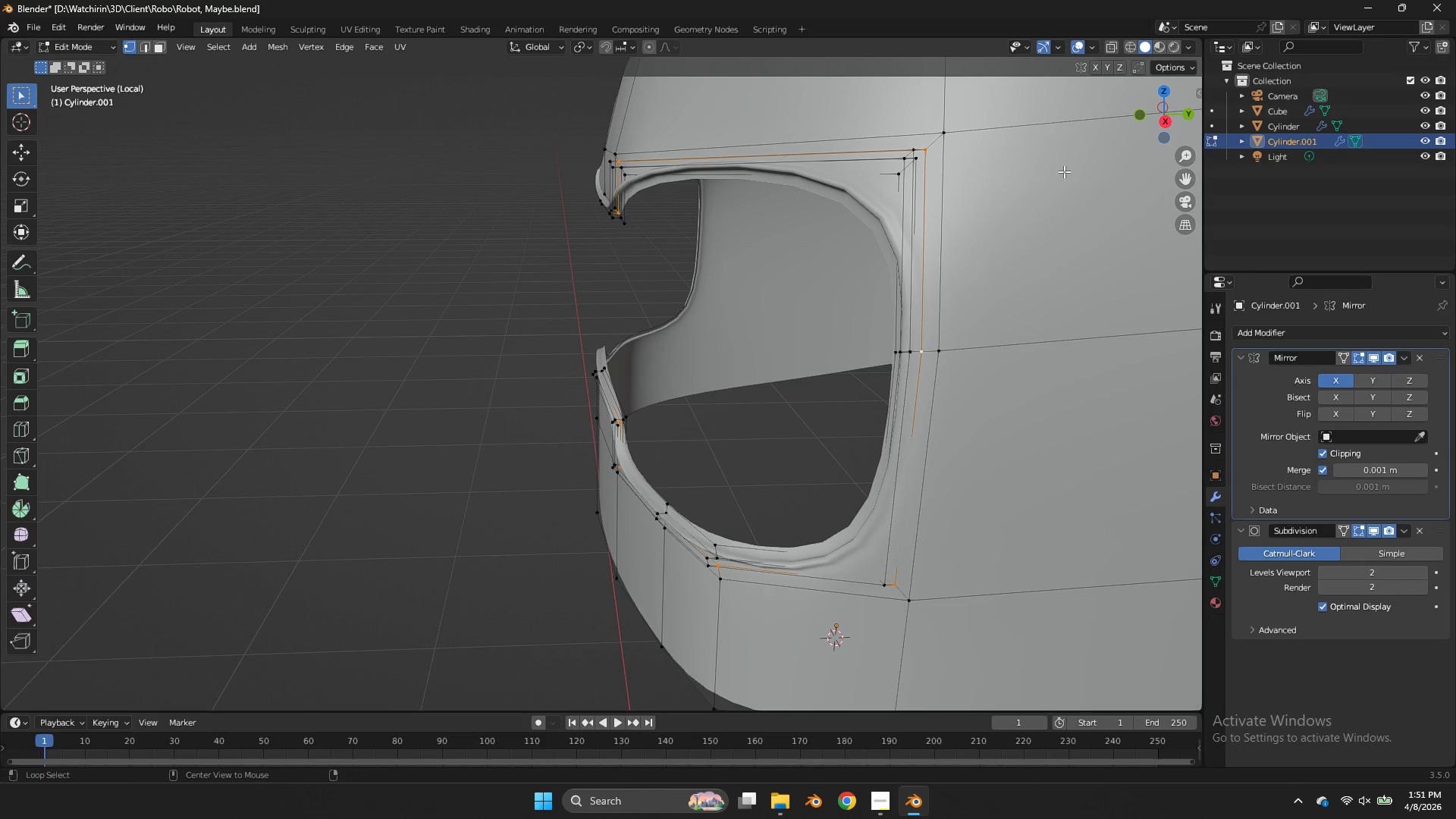 
hold_key(key=AltLeft, duration=1.22)
left_click([909, 180])
 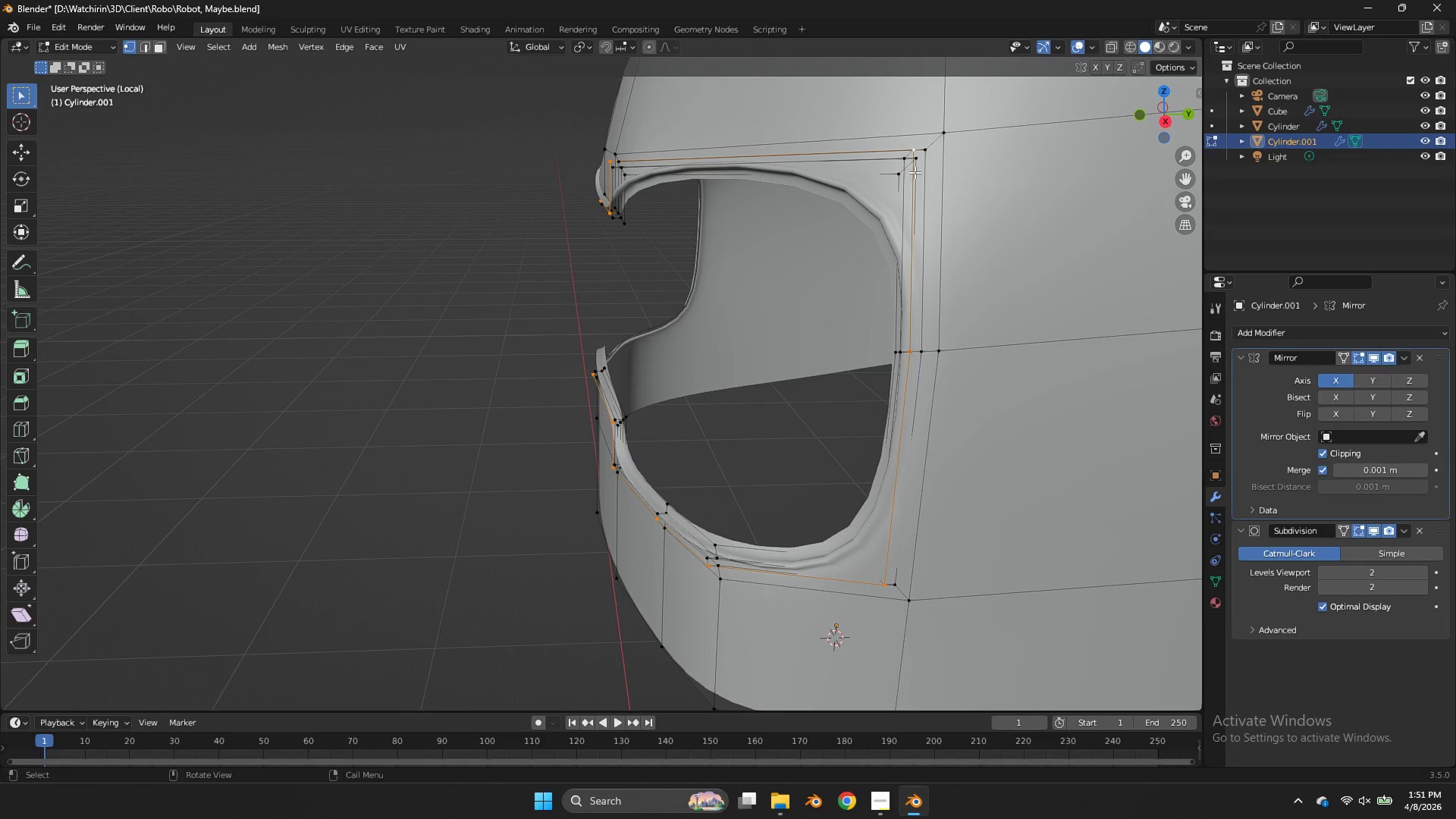 
key(Shift+E)
 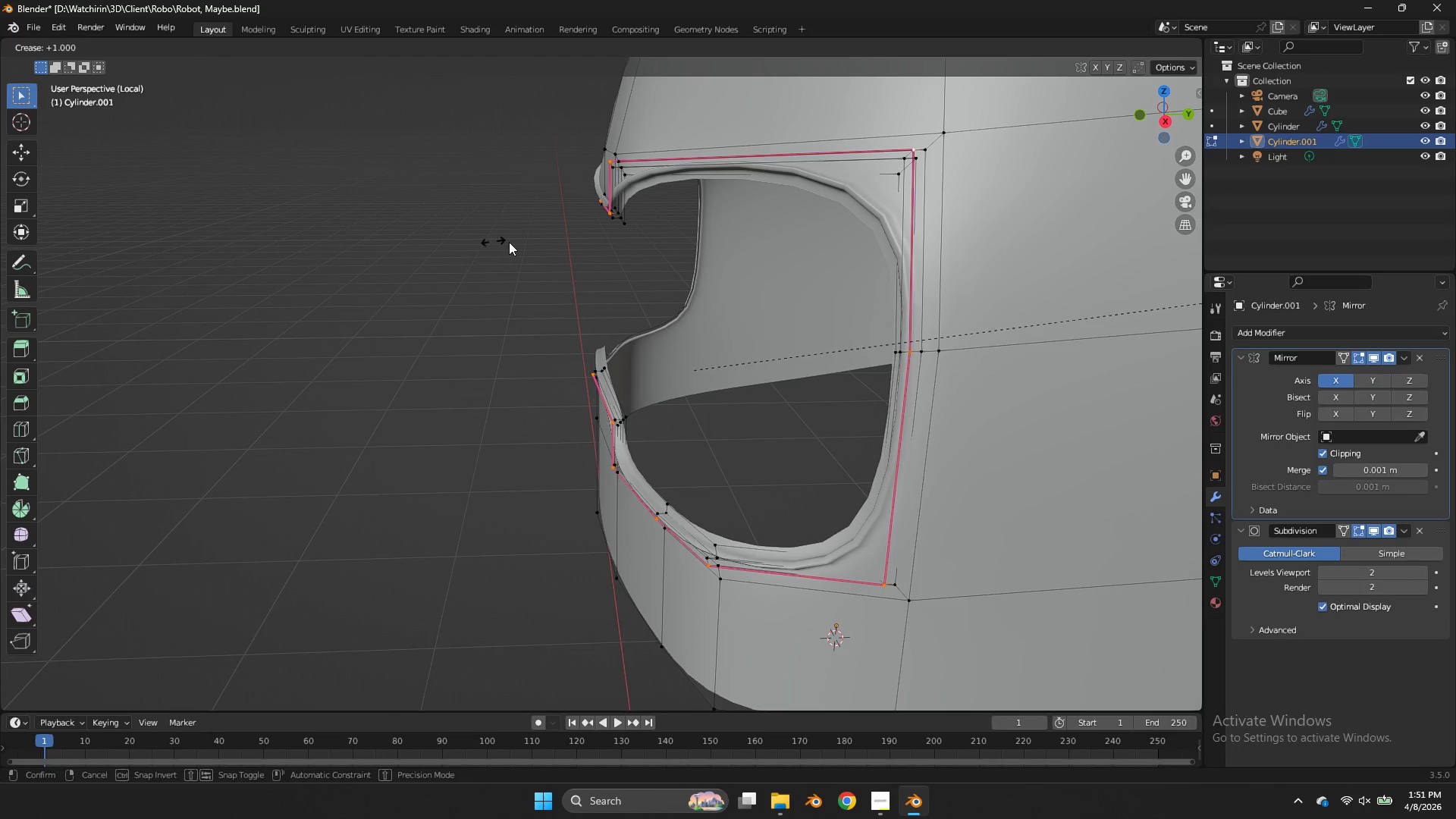 
left_click_drag(start_coordinate=[509, 242], to_coordinate=[518, 245])
 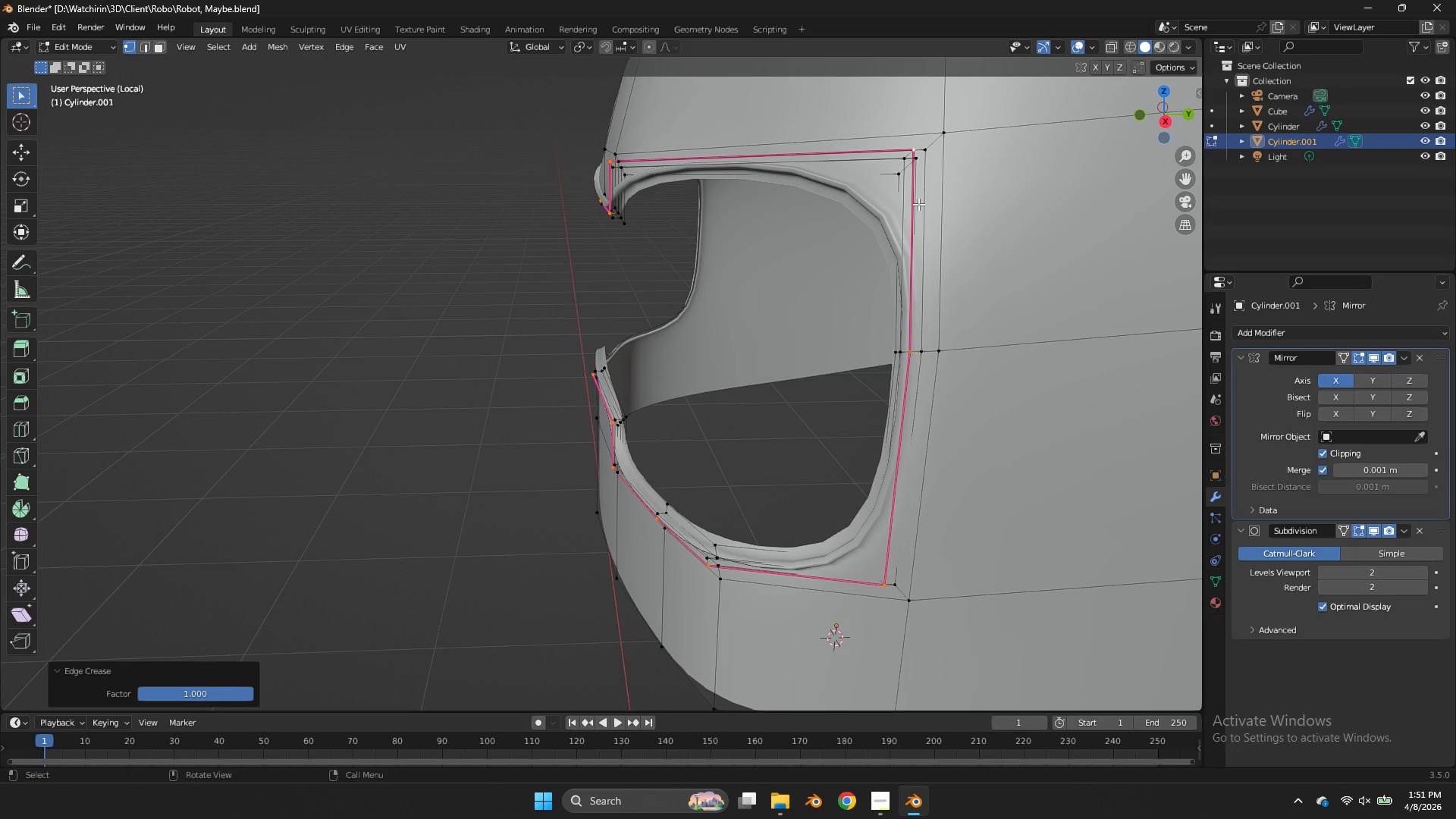 
key(Control+Z)
 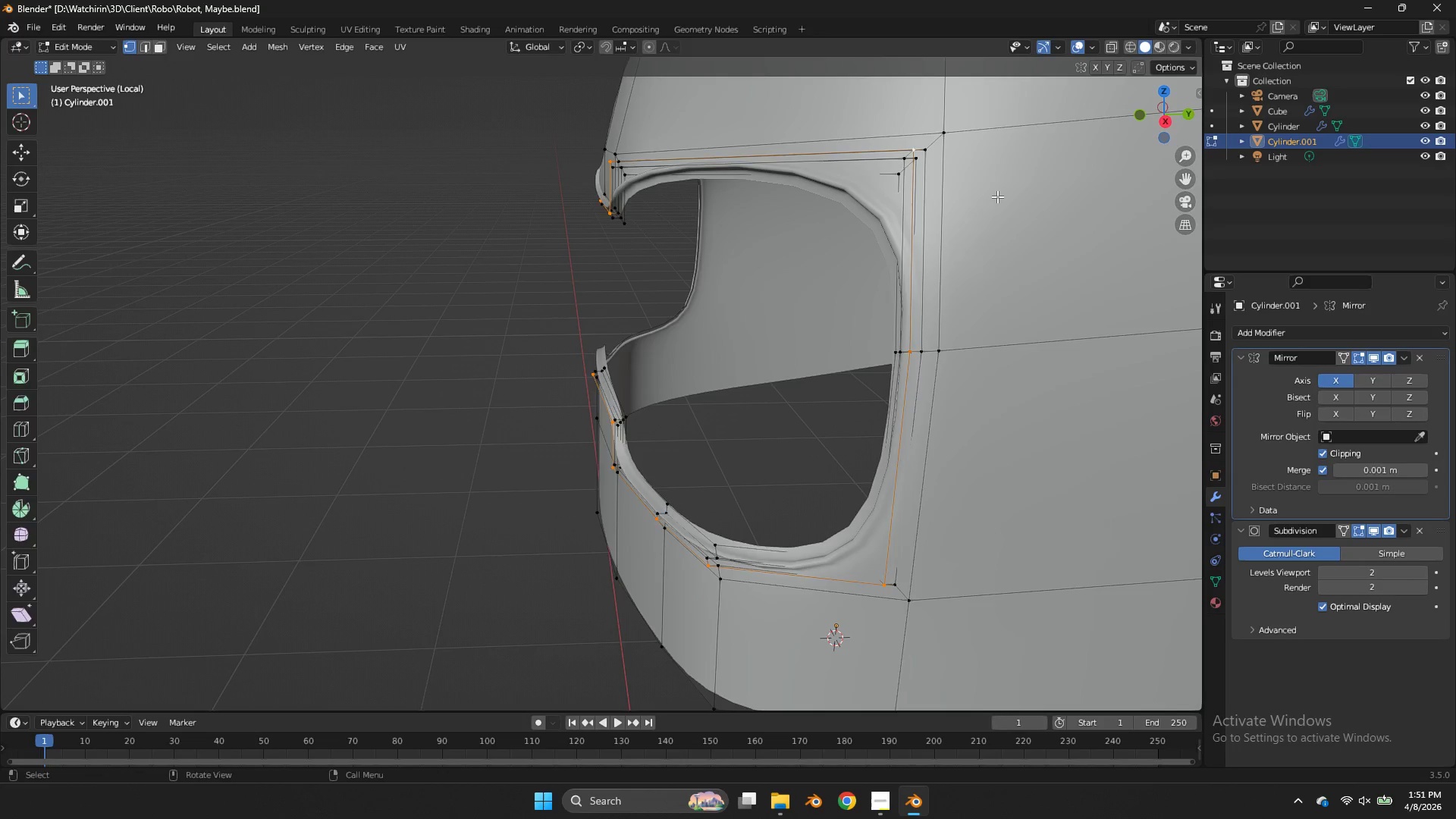 
key(Tab)
 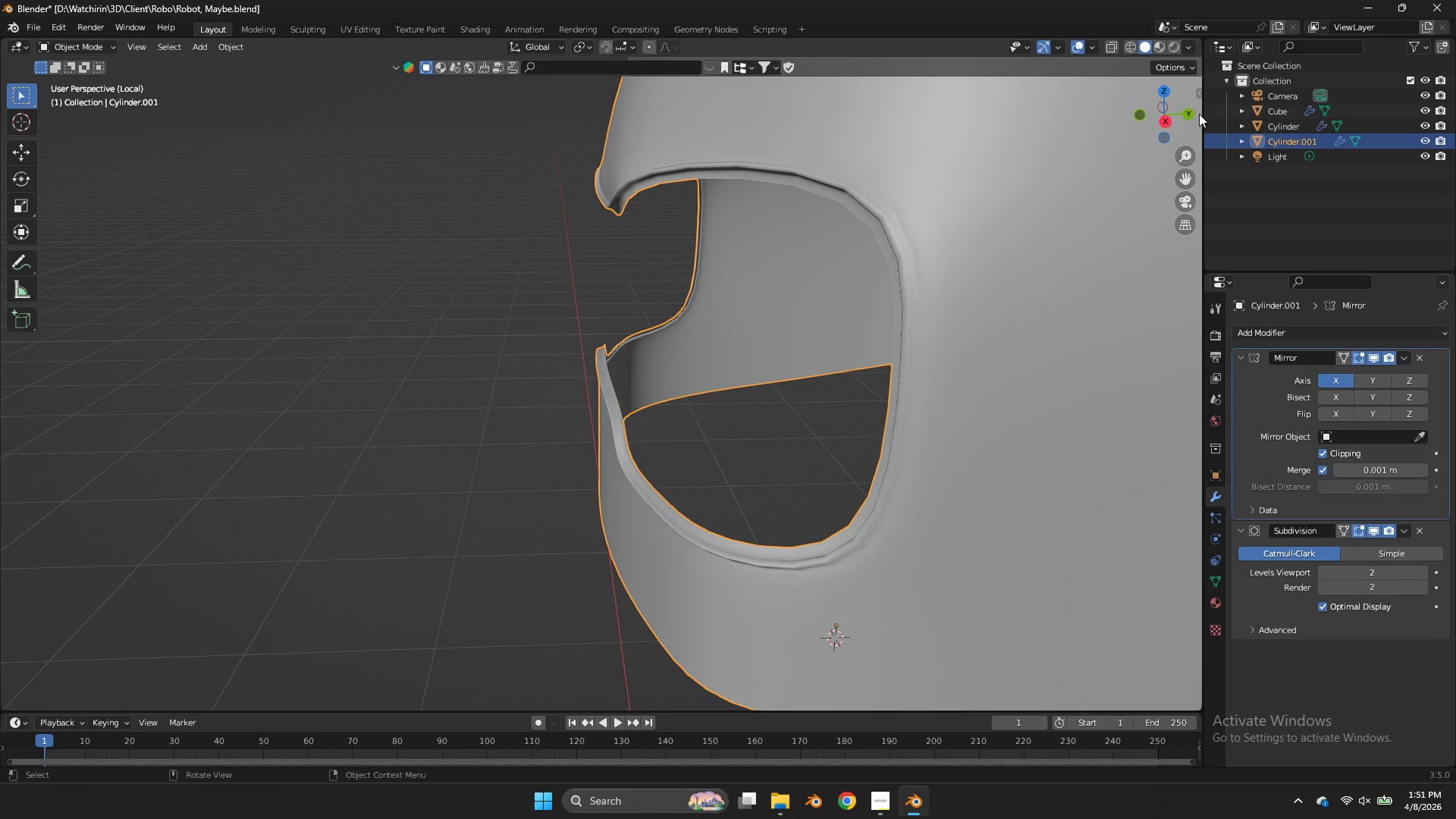 
key(Tab)
 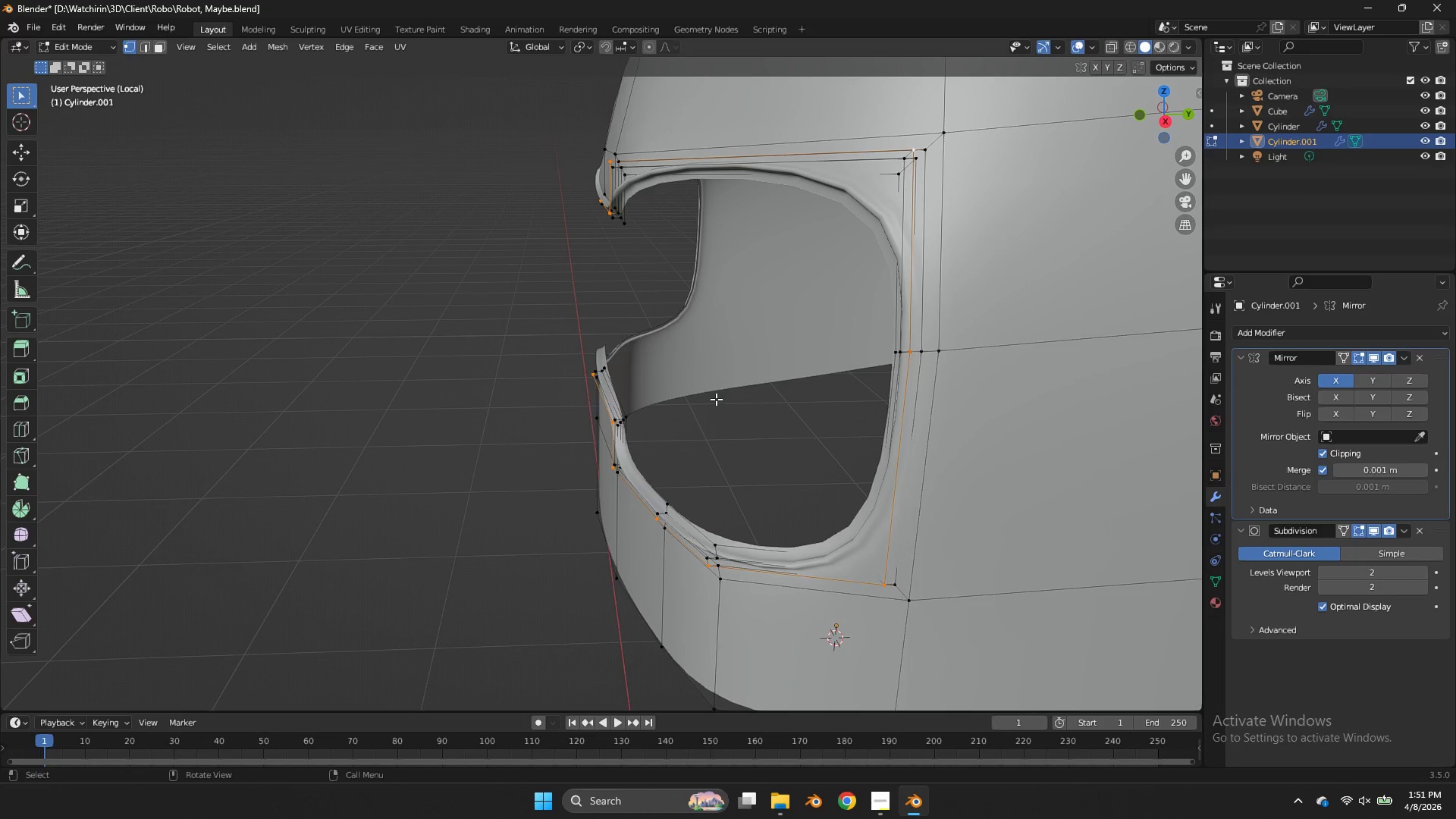 
hold_key(key=AltLeft, duration=0.83)
left_click([617, 376])
 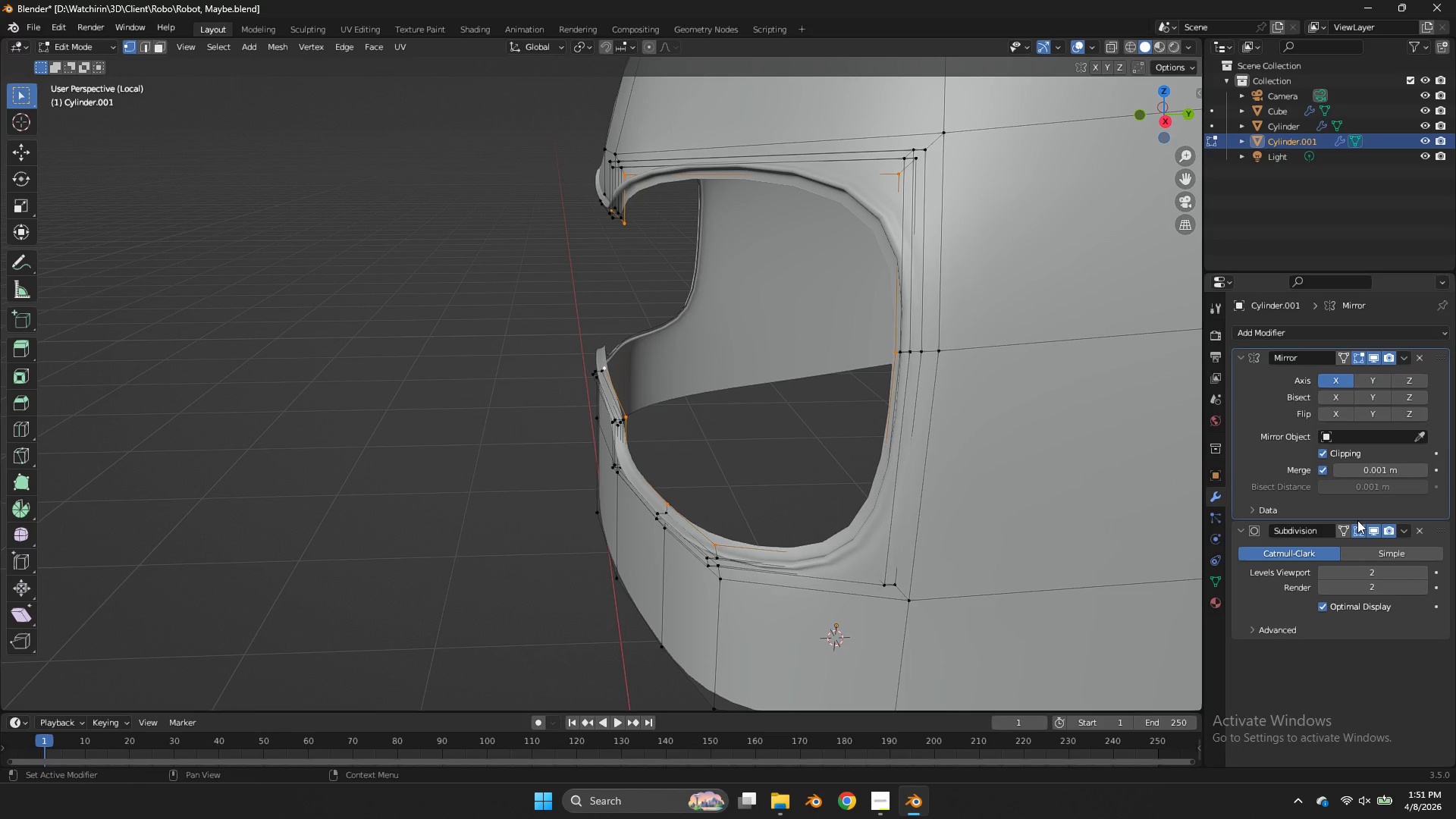 
left_click([1348, 523])
 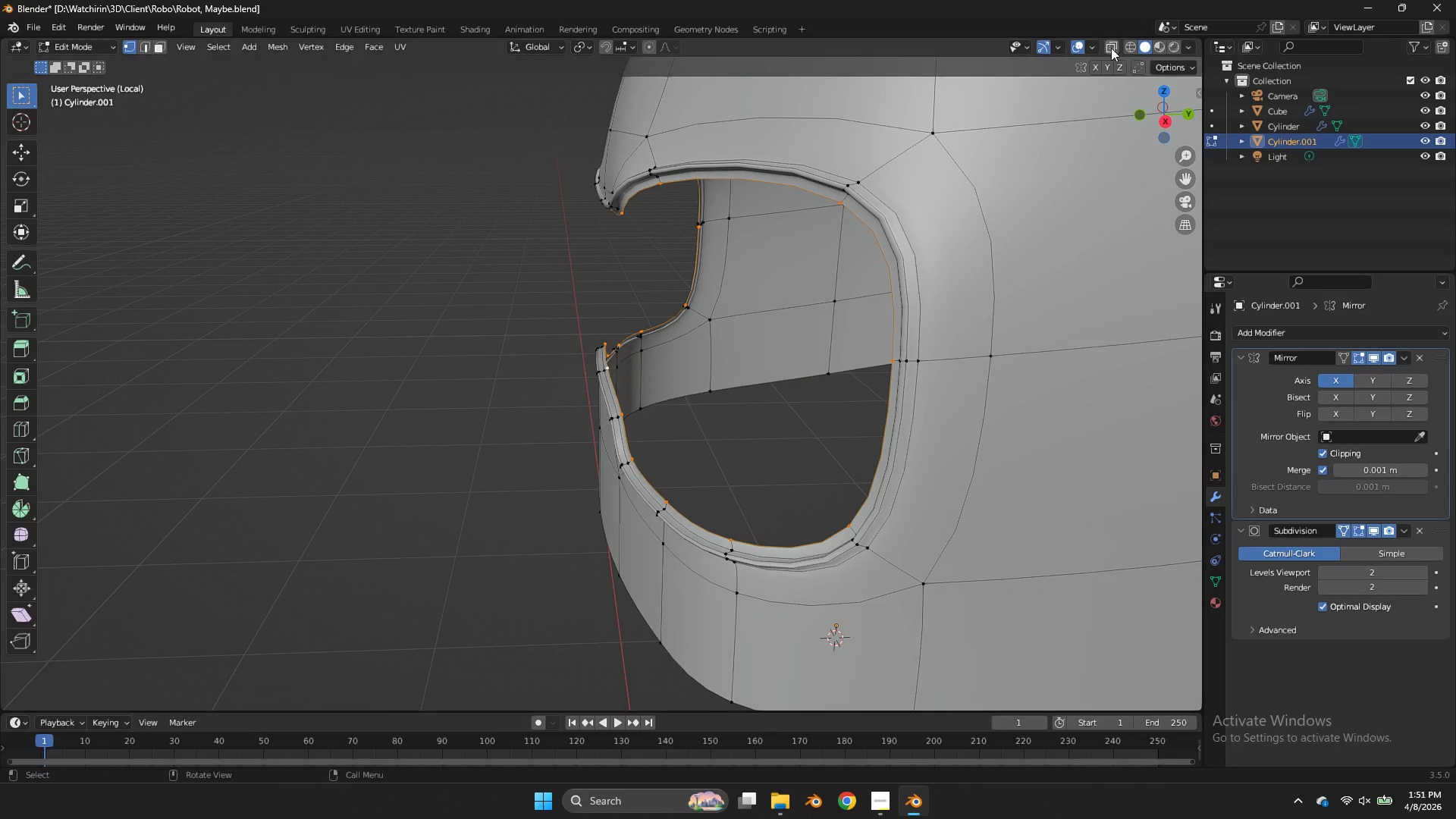 
left_click_drag(start_coordinate=[1185, 110], to_coordinate=[190, 106])
 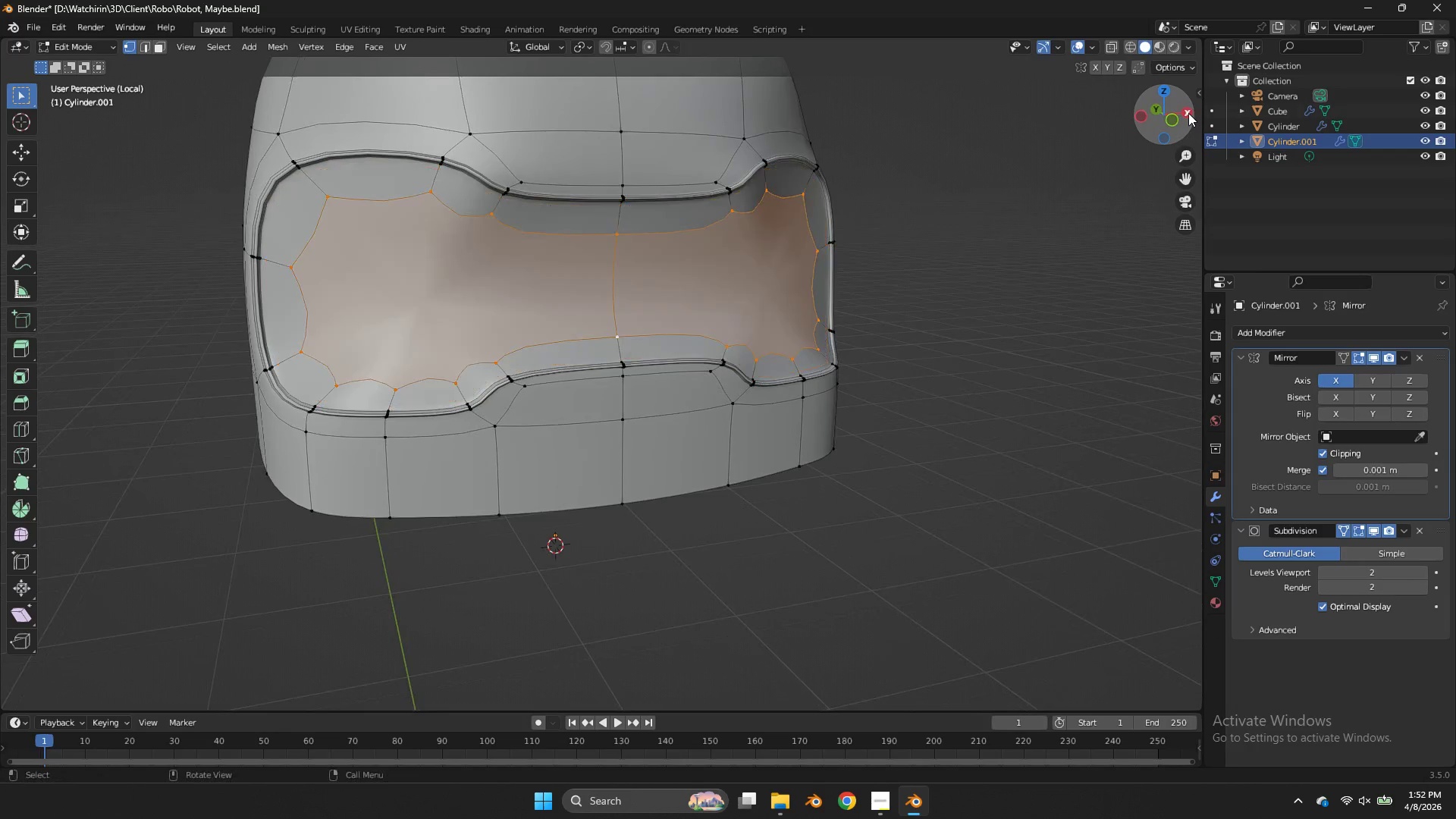 
key(F)
 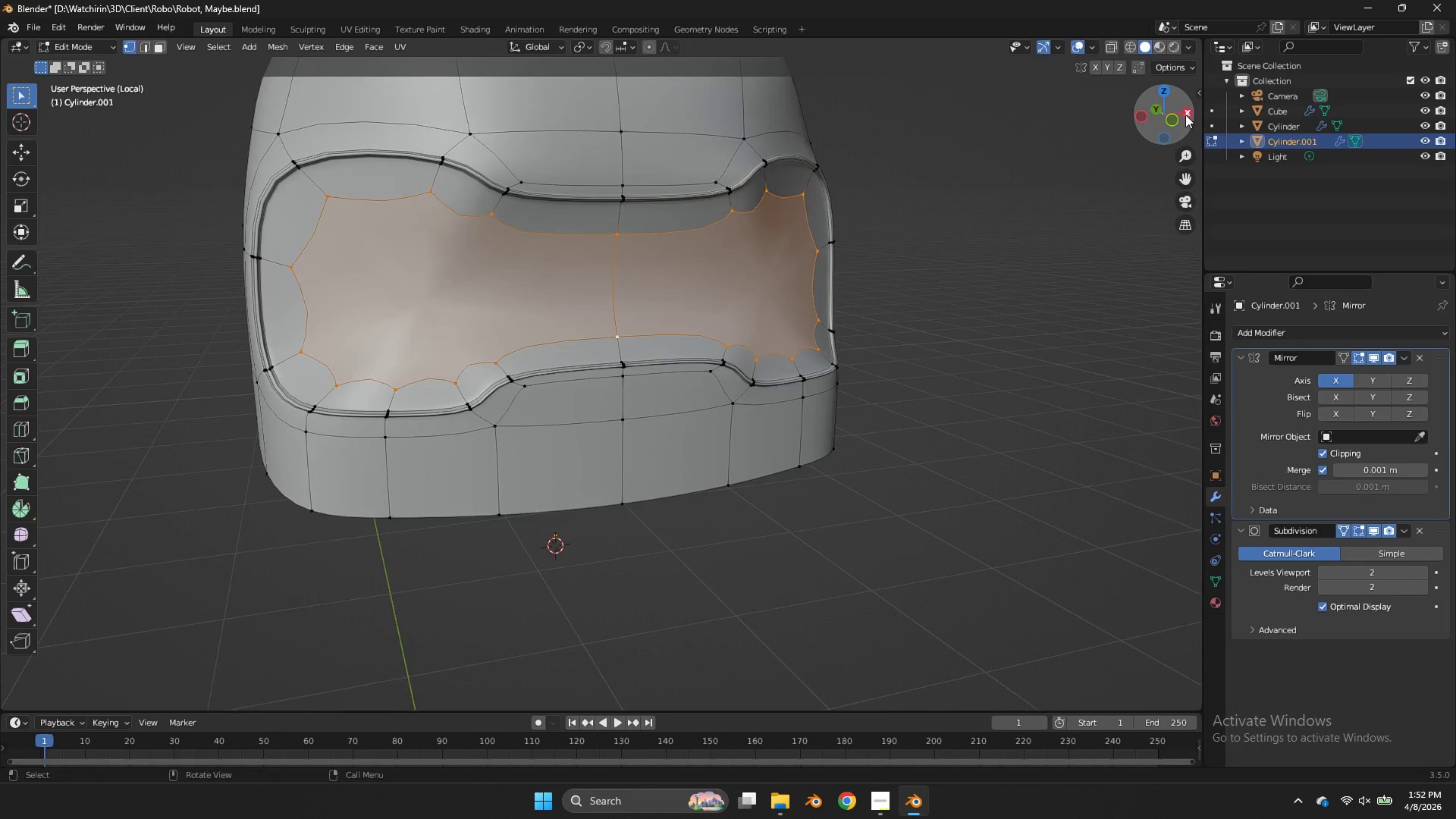 
left_click_drag(start_coordinate=[1188, 113], to_coordinate=[1103, 117])
 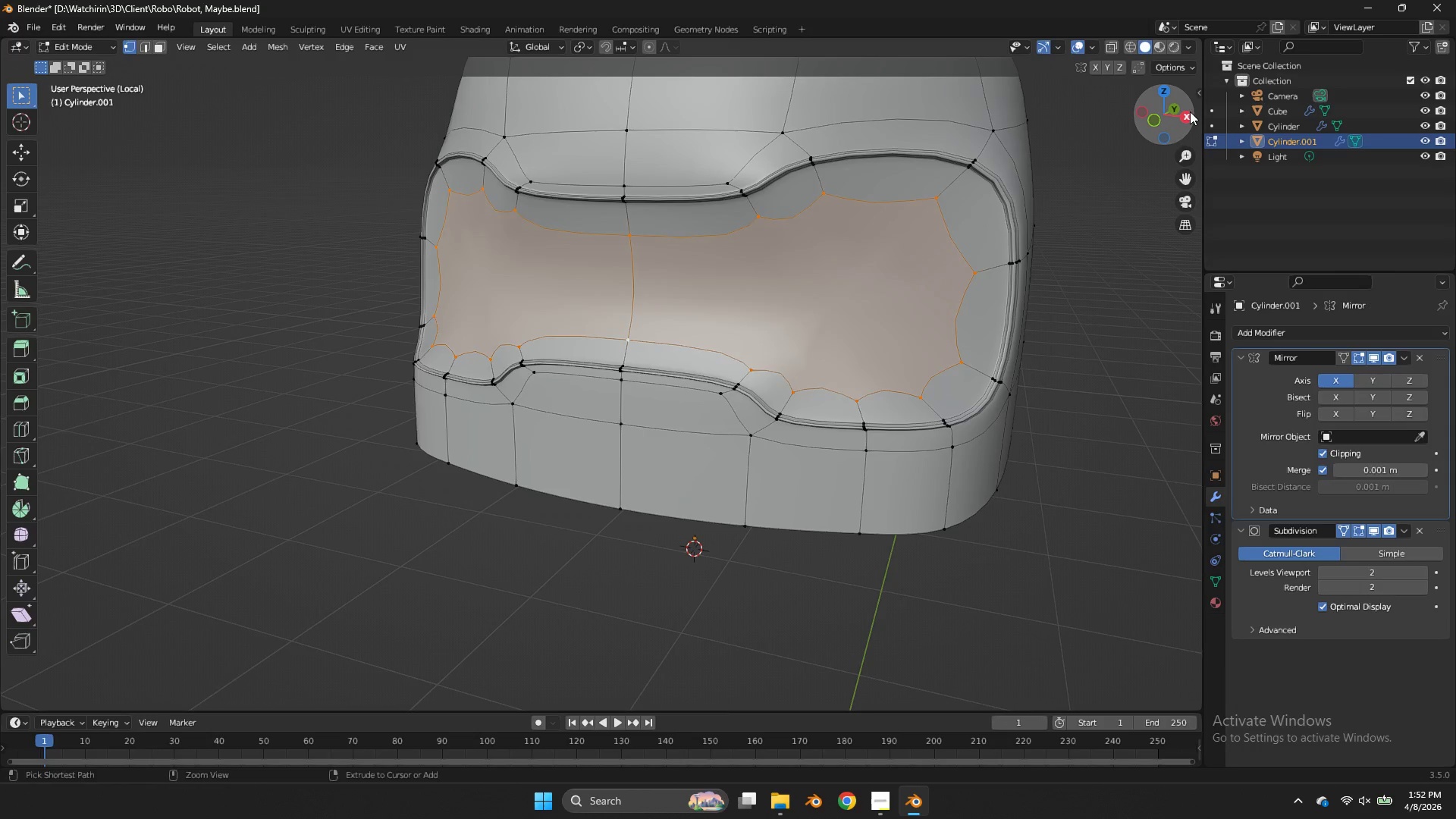 
key(Control+Z)
 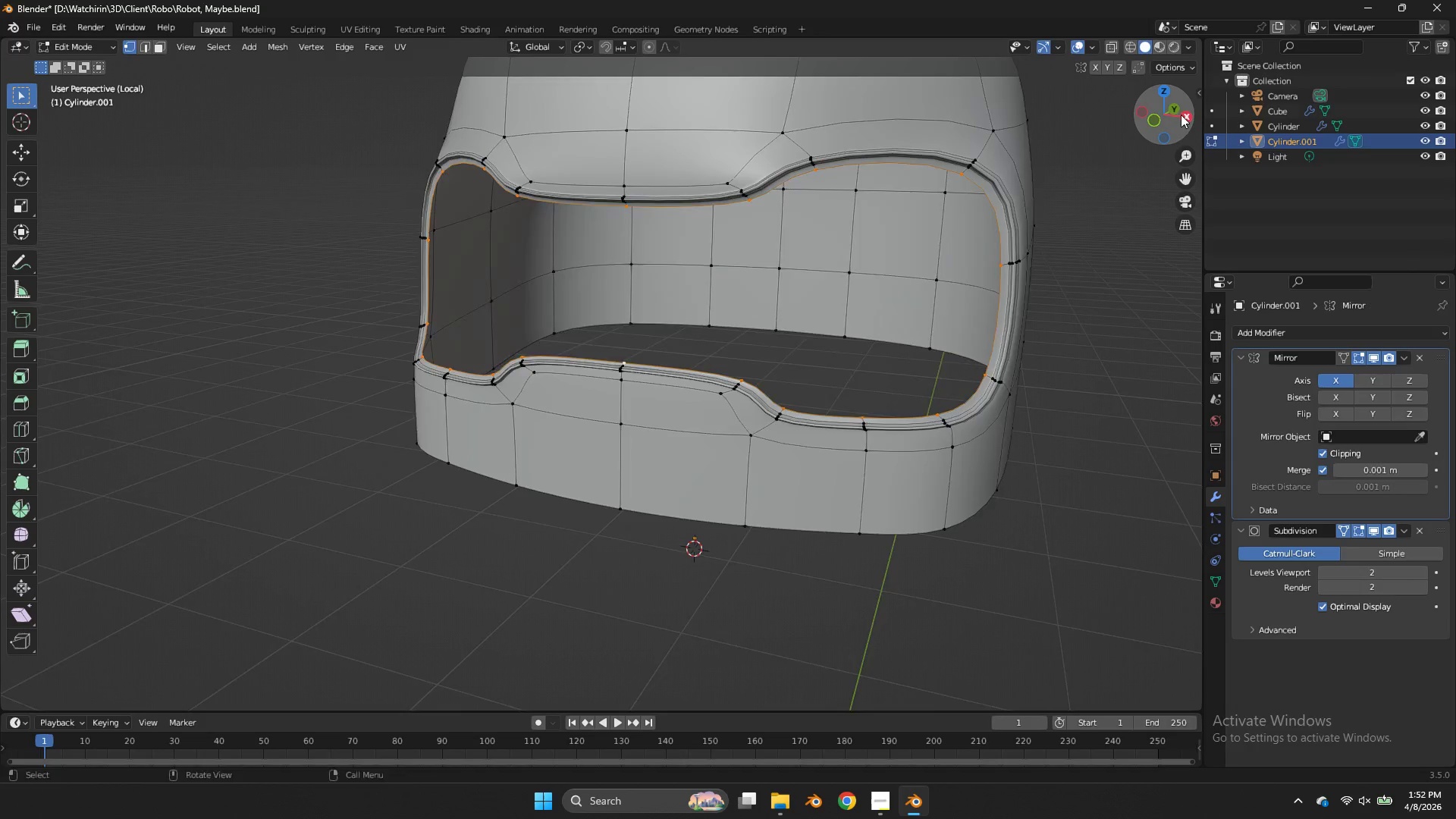 
left_click_drag(start_coordinate=[1184, 116], to_coordinate=[1148, 96])
 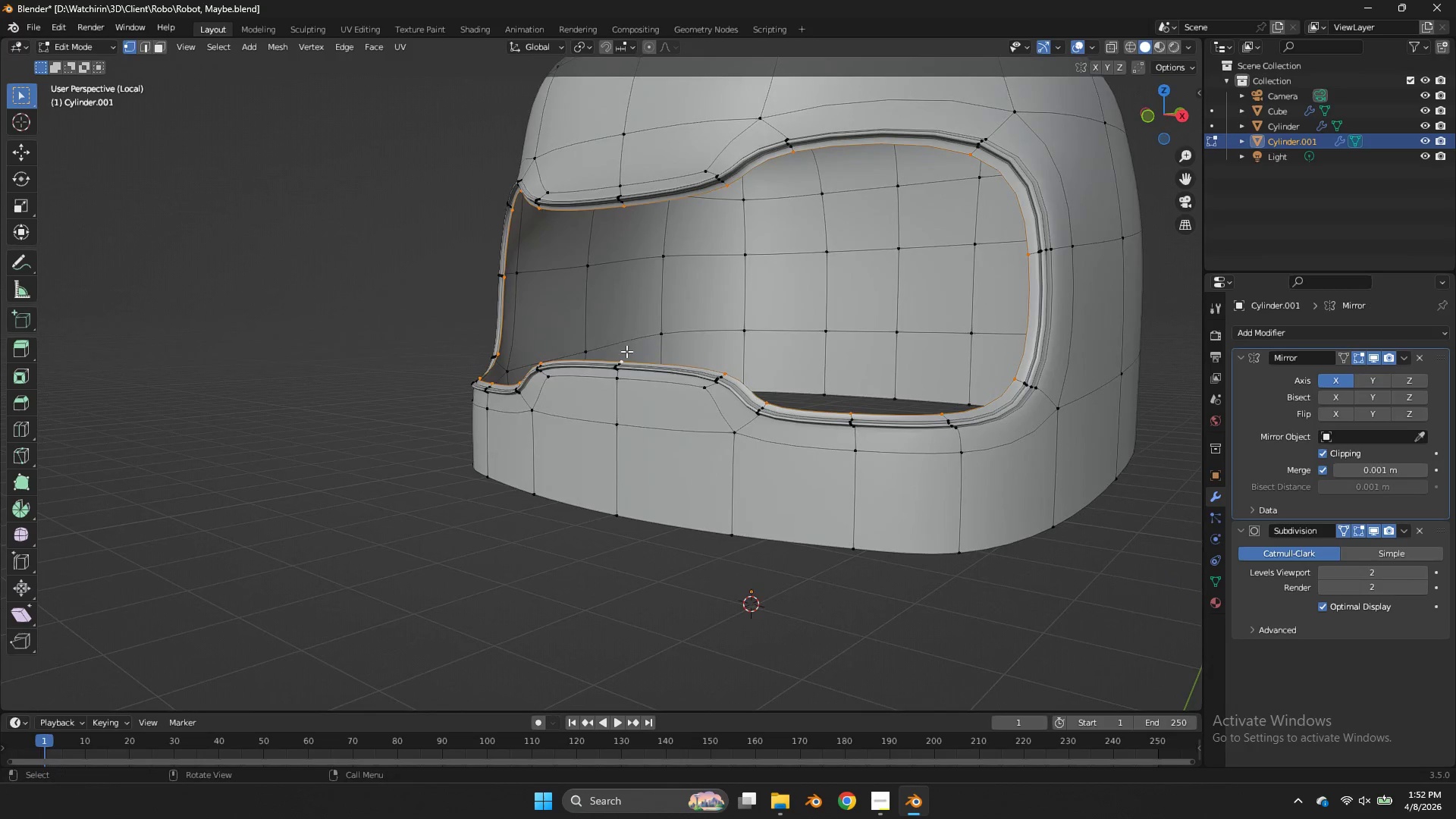 
left_click([627, 352])
 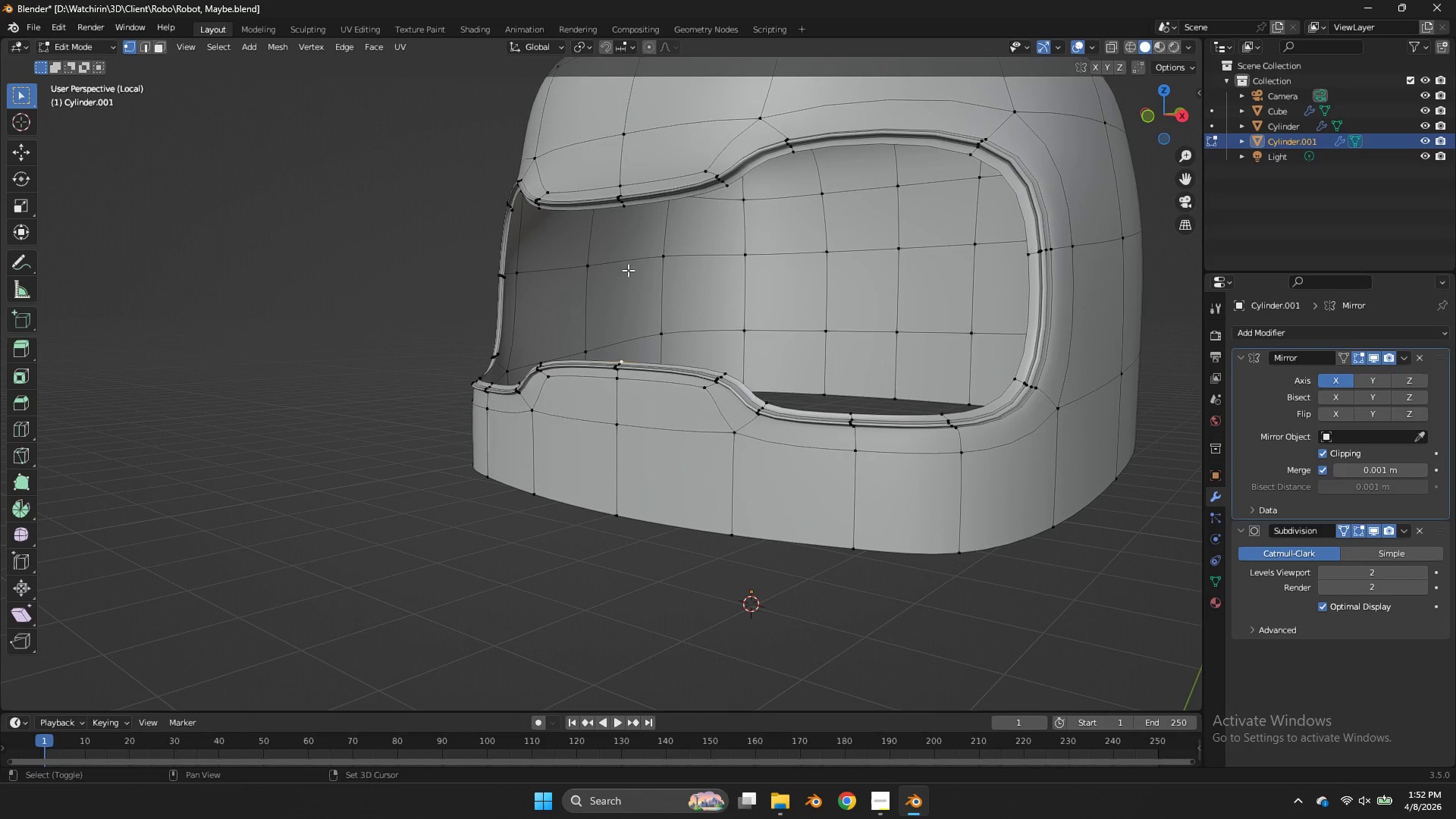 
hold_key(key=ShiftLeft, duration=1.58)
left_click([619, 215])
 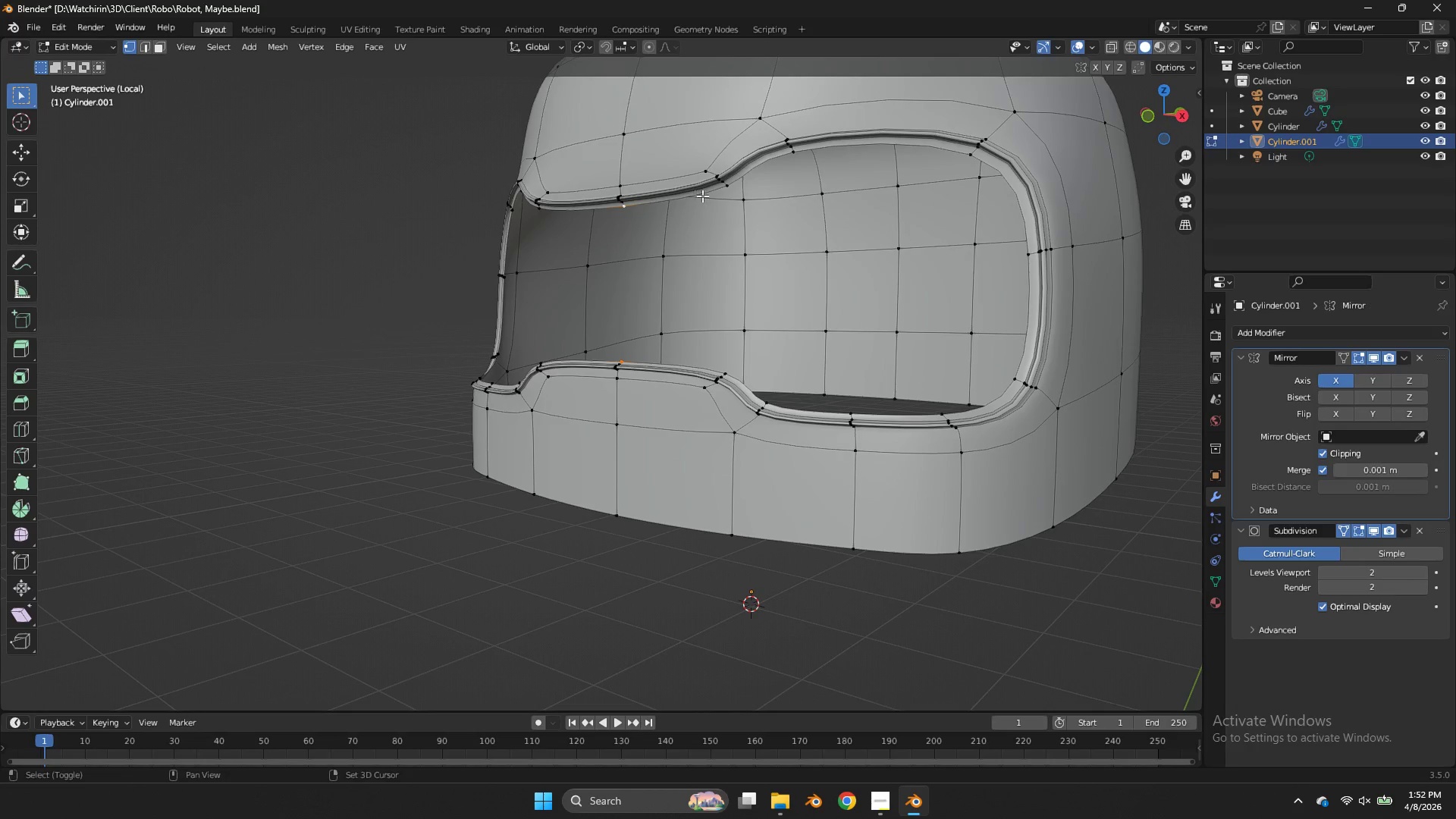 
left_click([704, 196])
 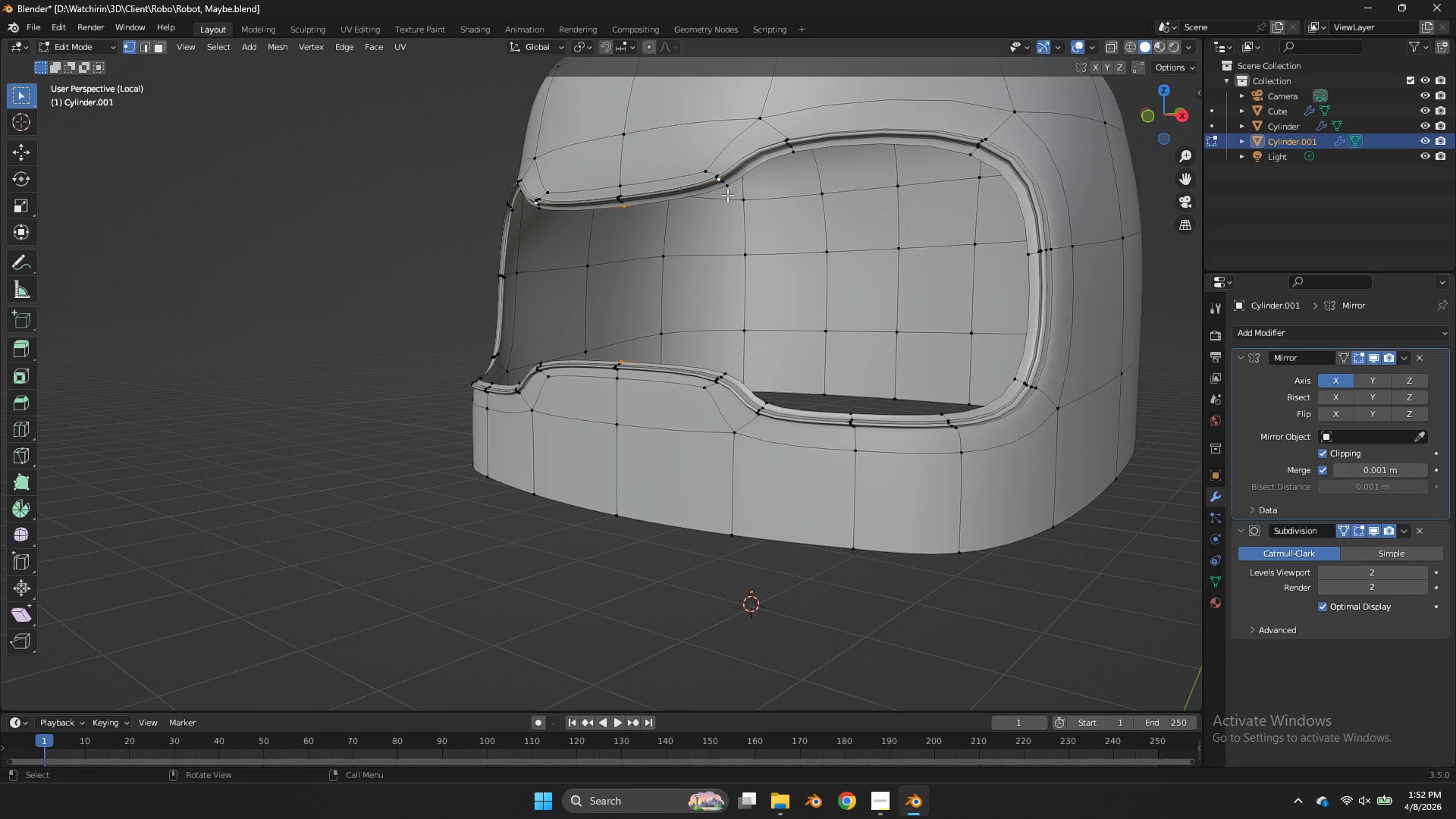 
key(Control+ControlLeft)
 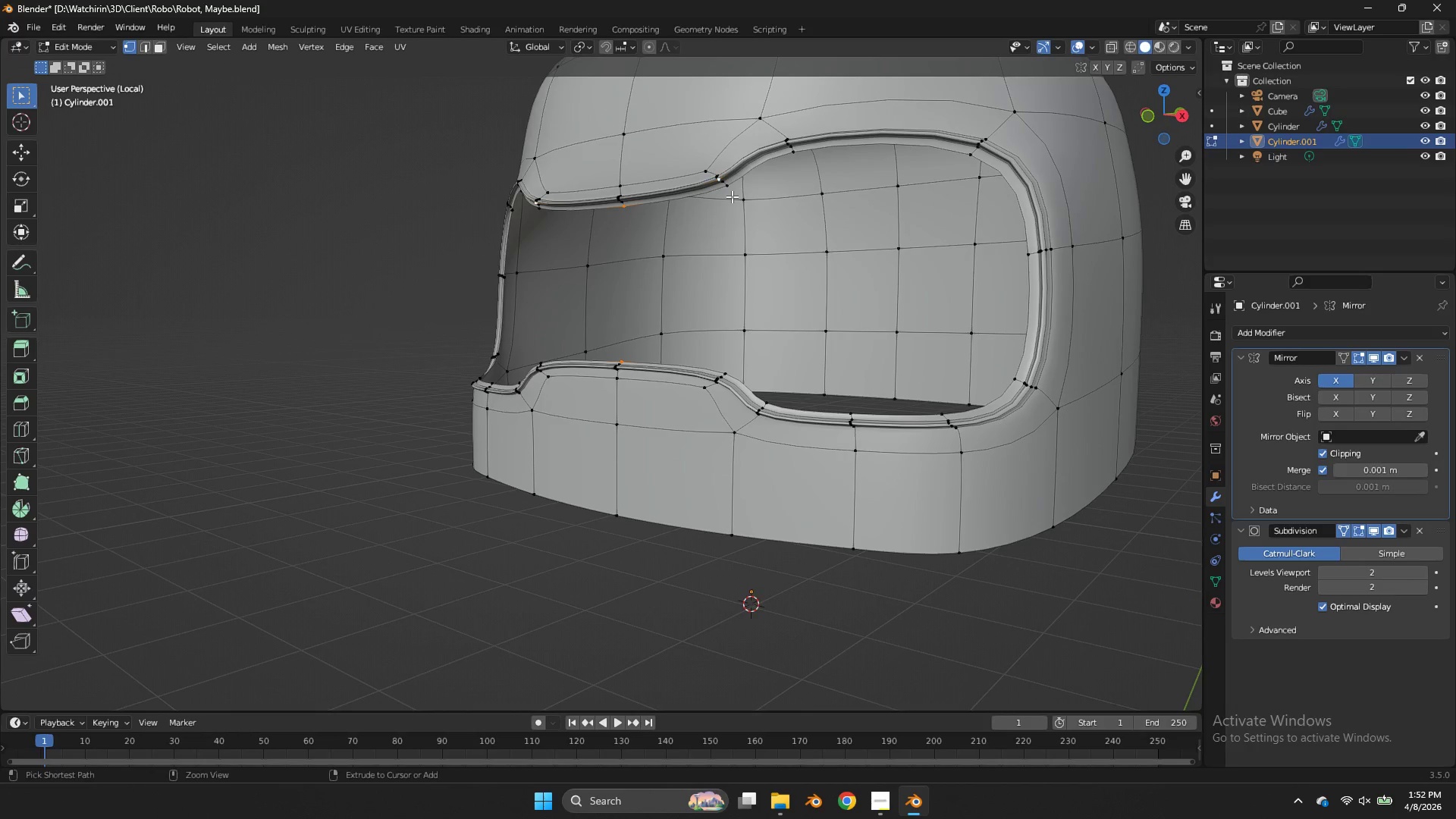 
key(Control+Z)
 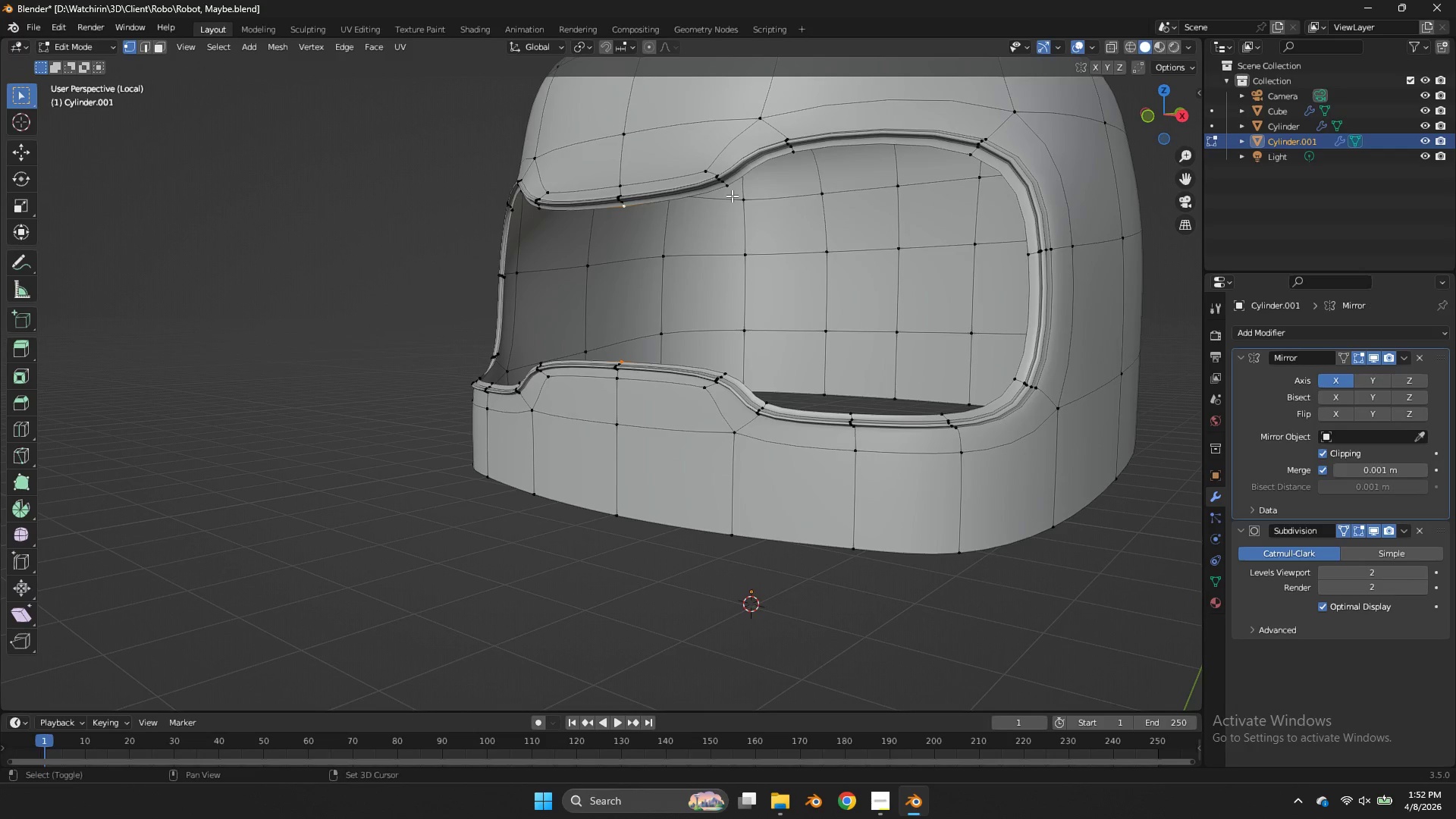 
hold_key(key=ShiftLeft, duration=1.2)
left_click([741, 359])
 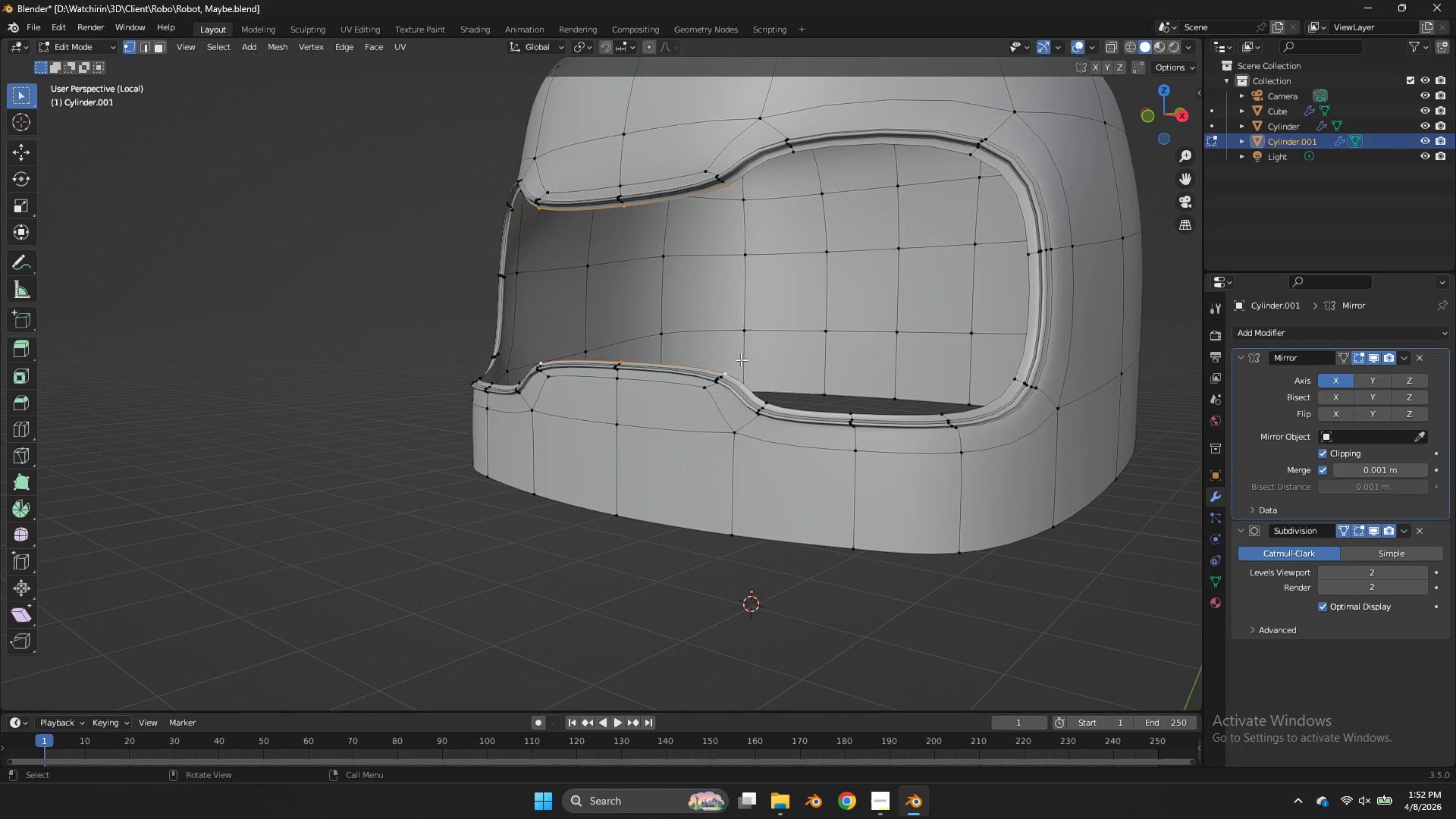 
key(F)
 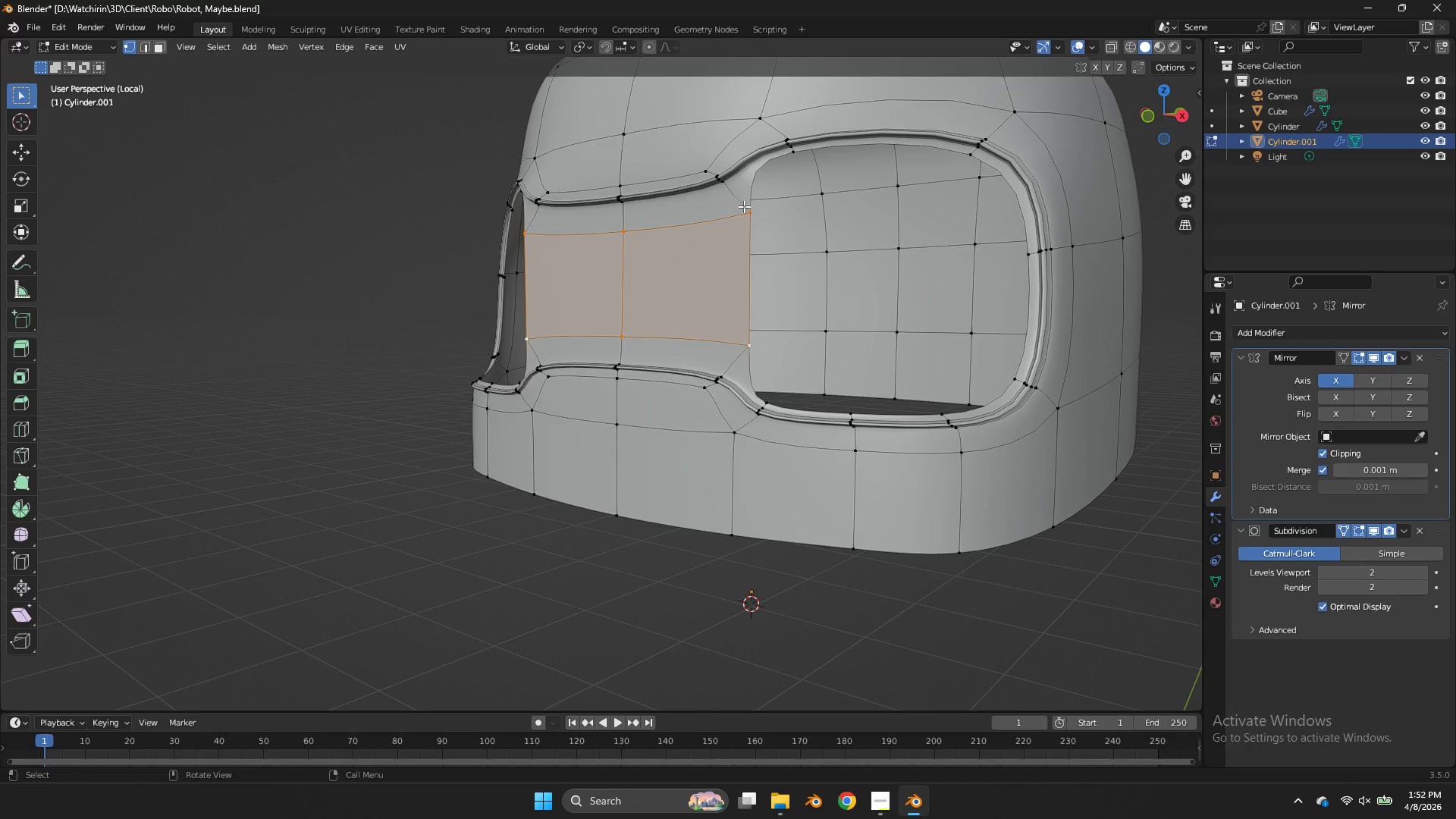 
hold_key(key=ShiftLeft, duration=0.55)
double_click([752, 331])
 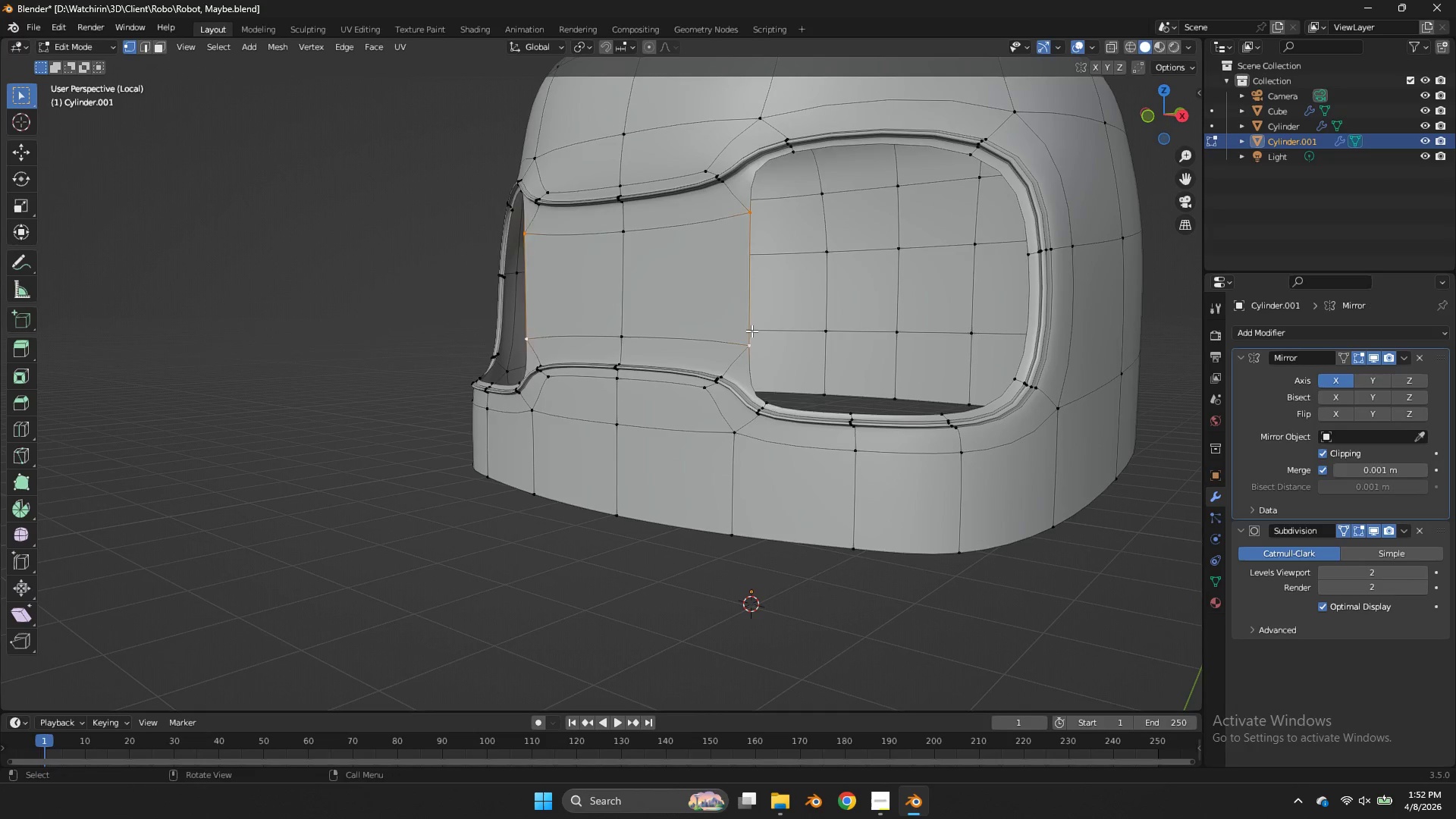 
type(ffff)
key(Tab)
 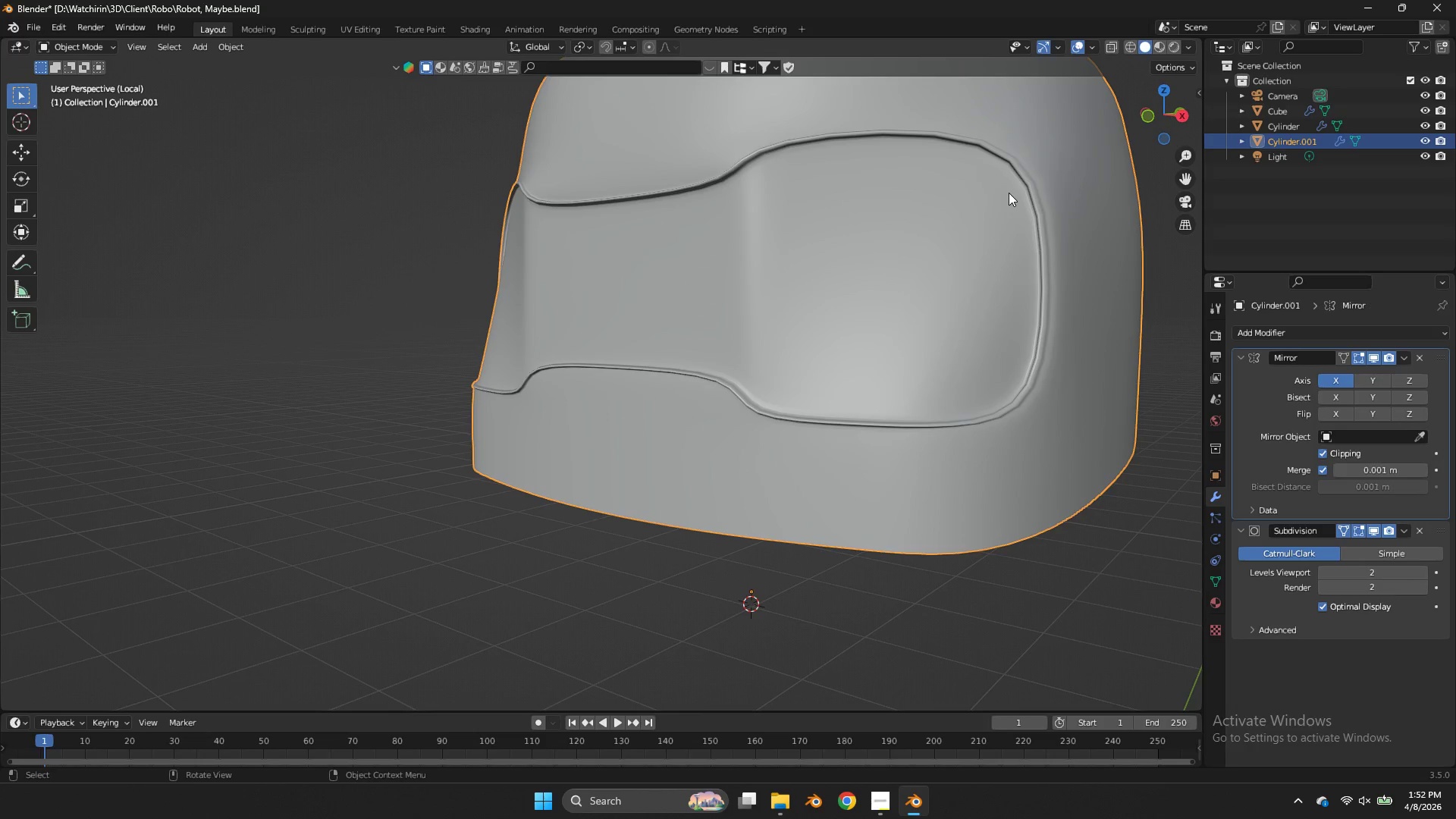 
key(Tab)
 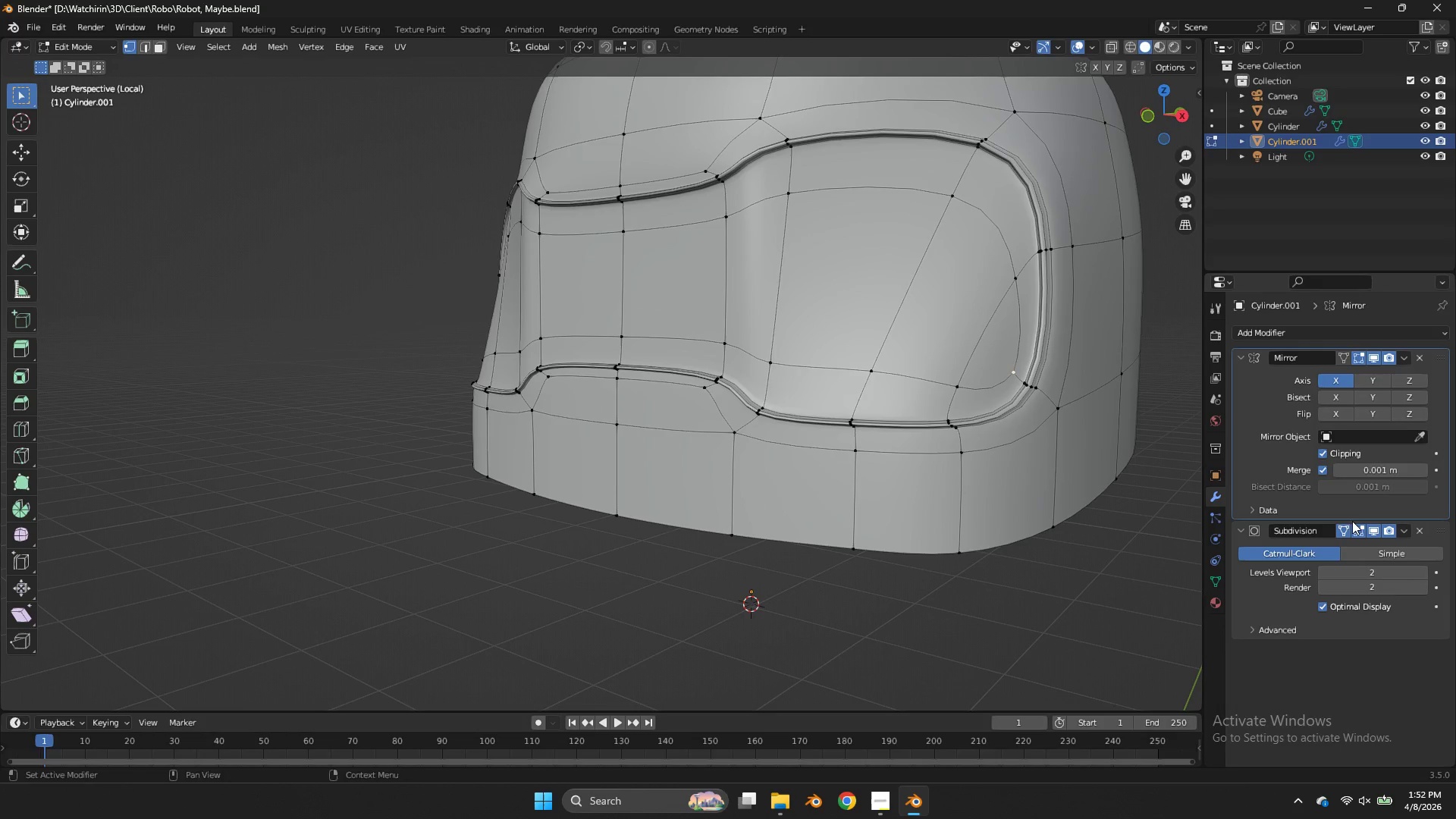 
left_click([1347, 527])
 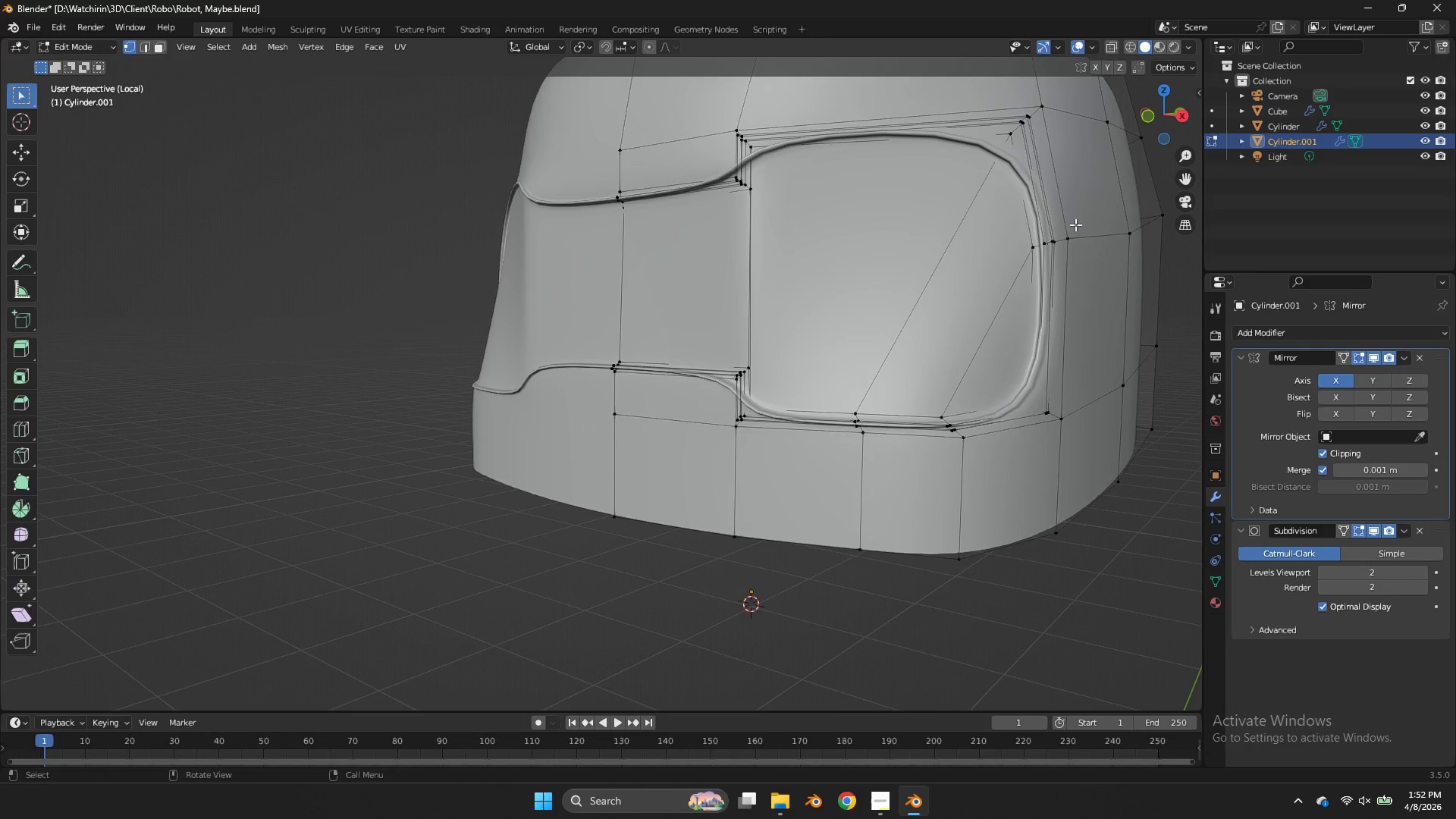 
key(Tab)
 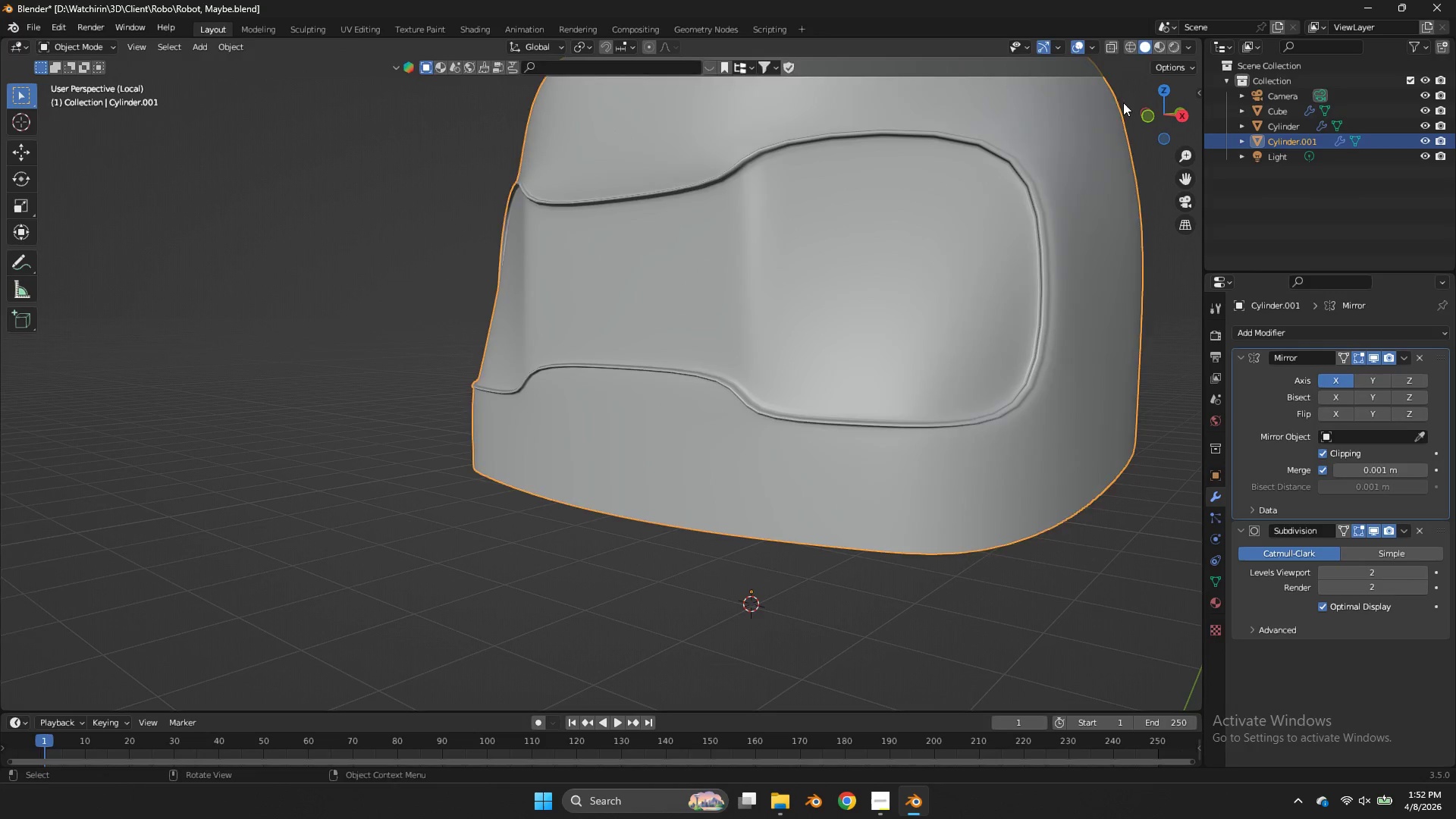 
key(Tab)
 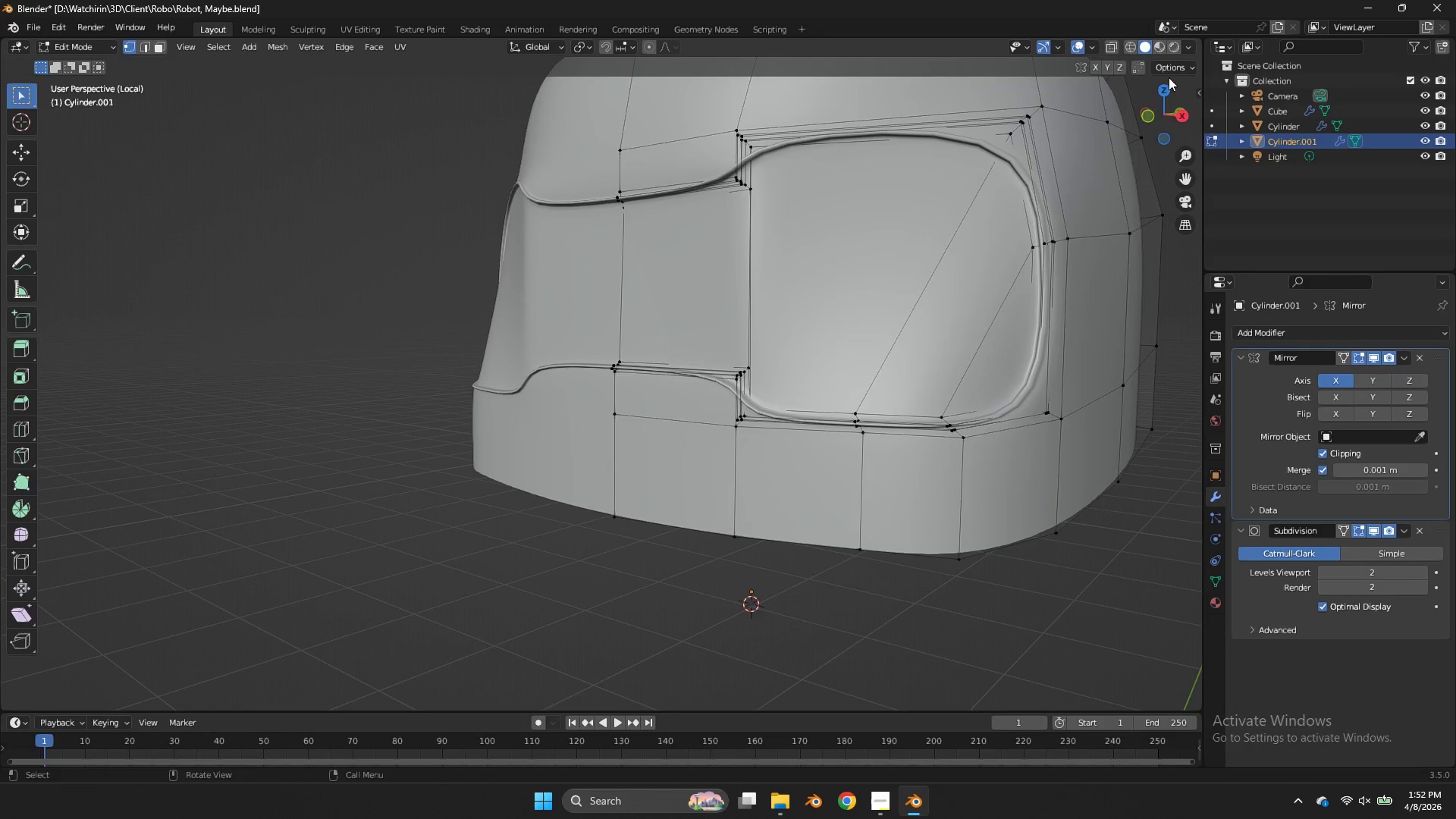 
key(Control+Z)
 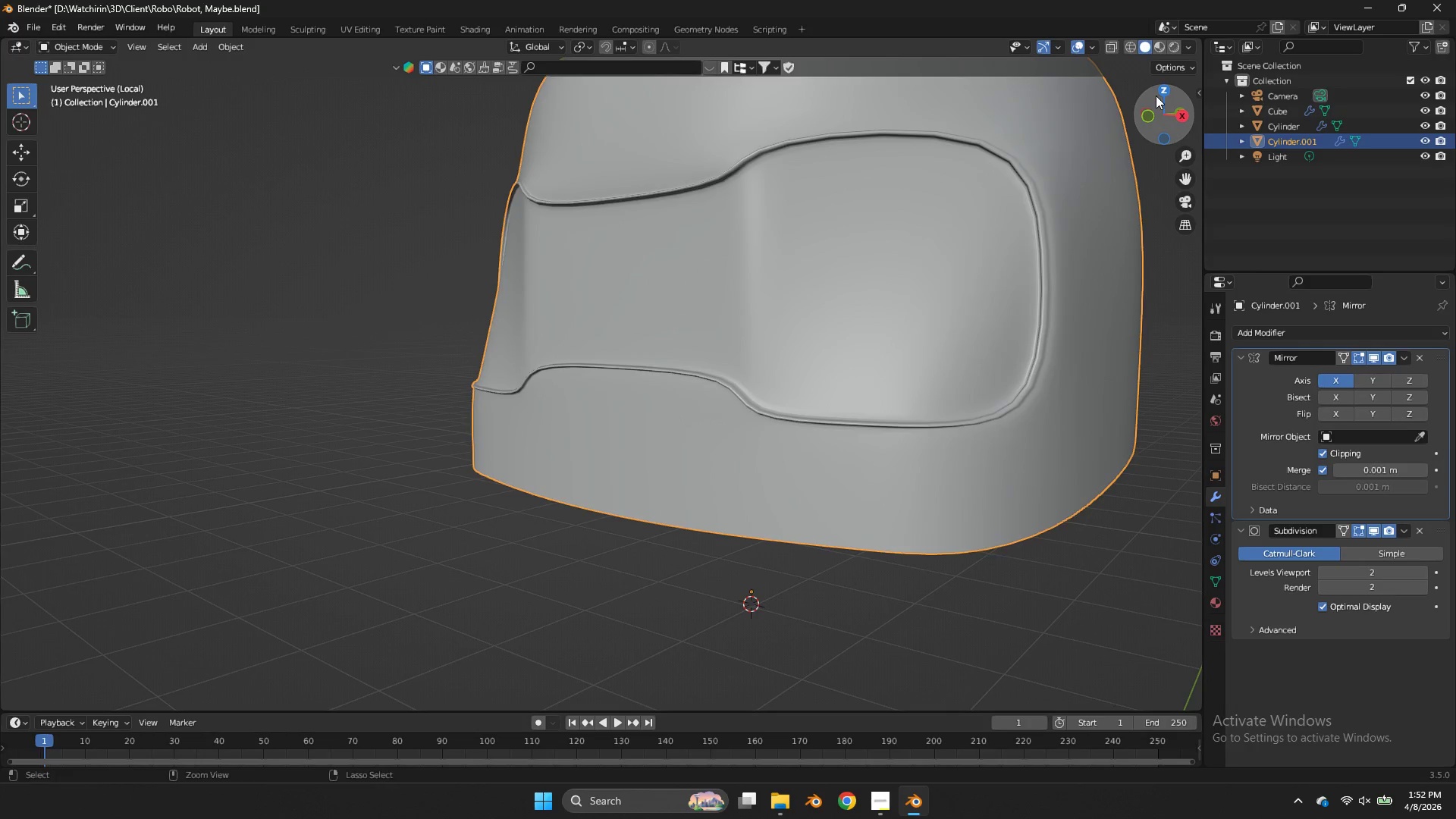 
key(Control+Z)
 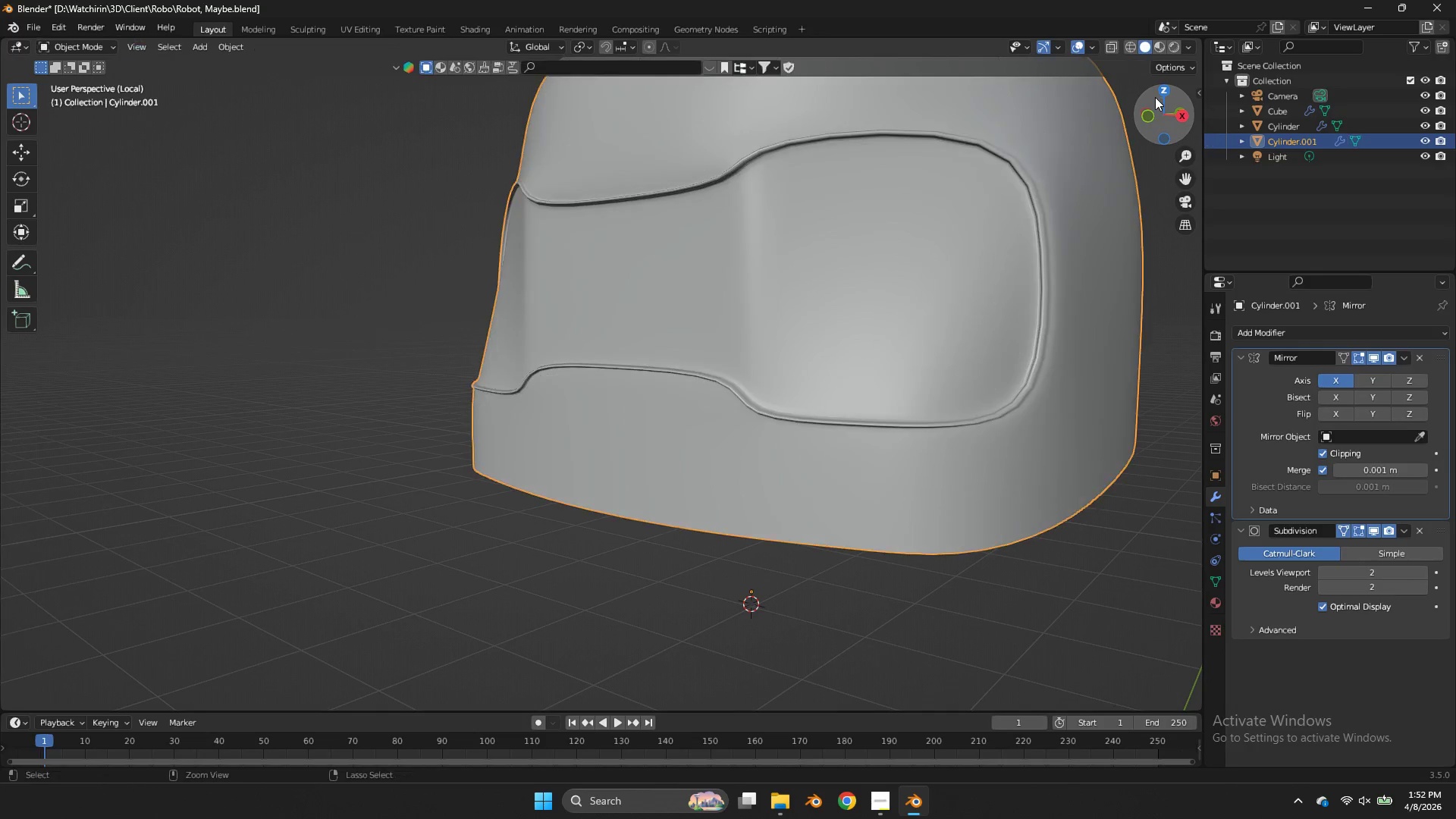 
key(Control+Z)
 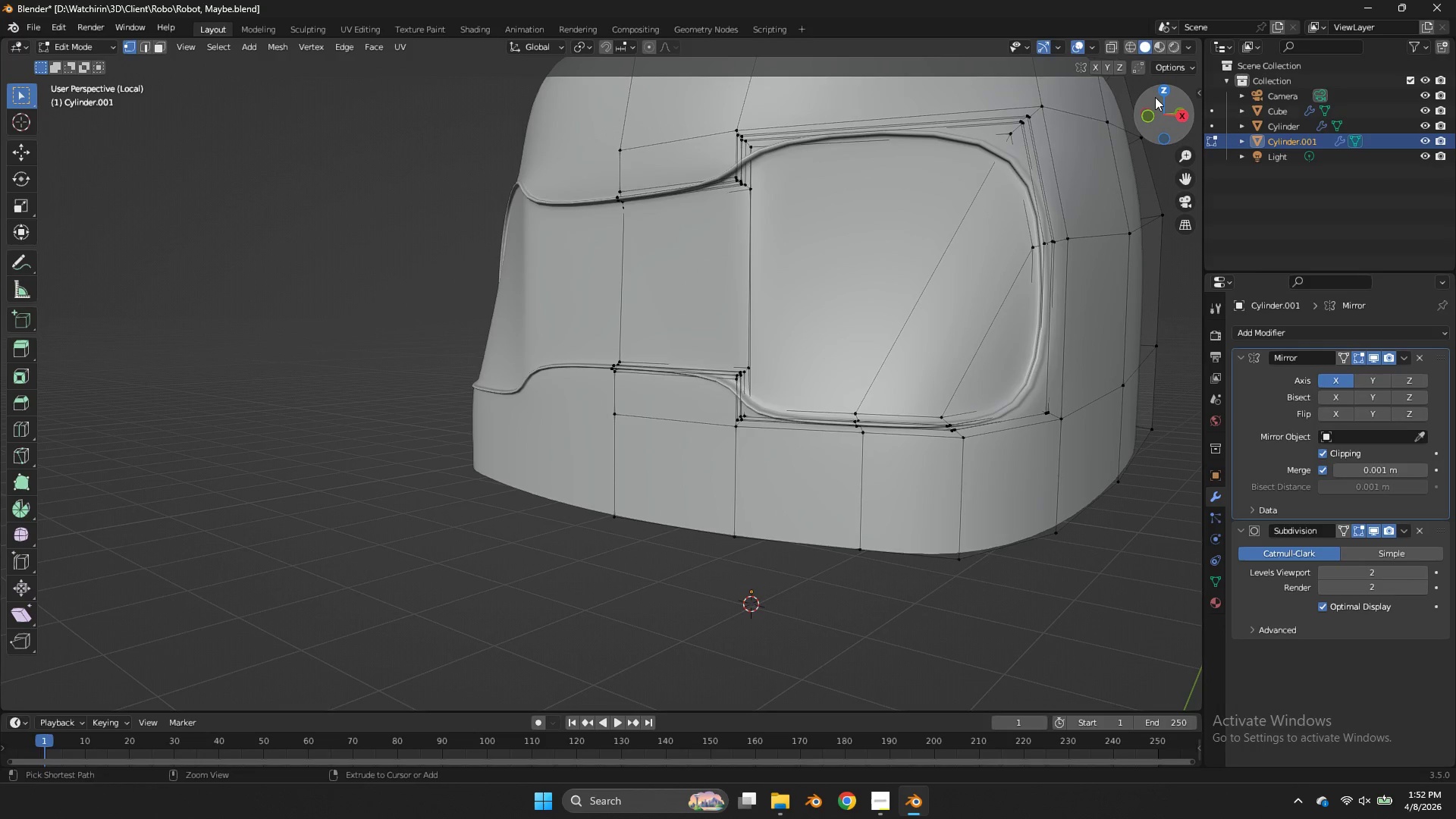 
key(Control+Z)
 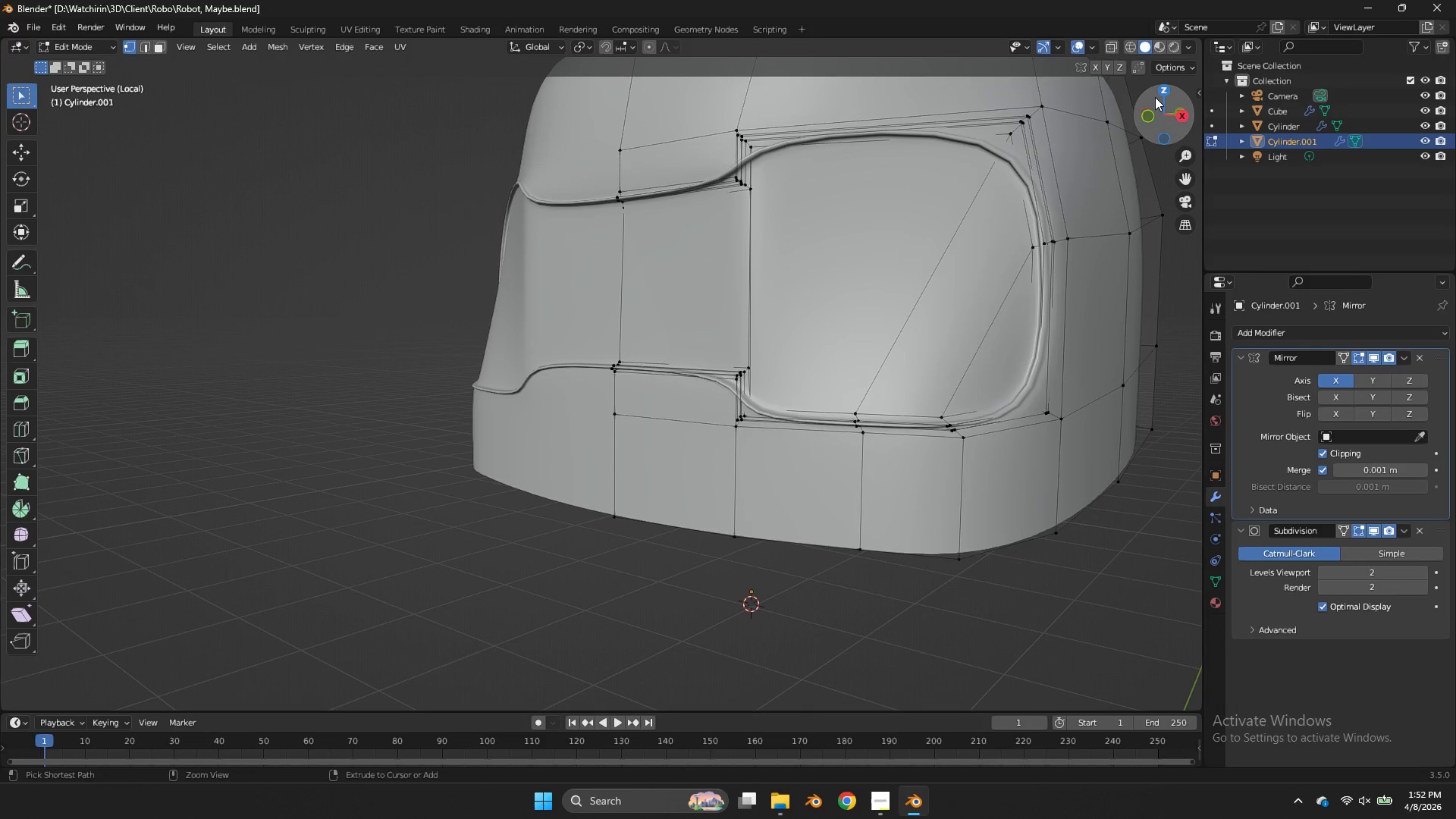 
key(Control+Z)
 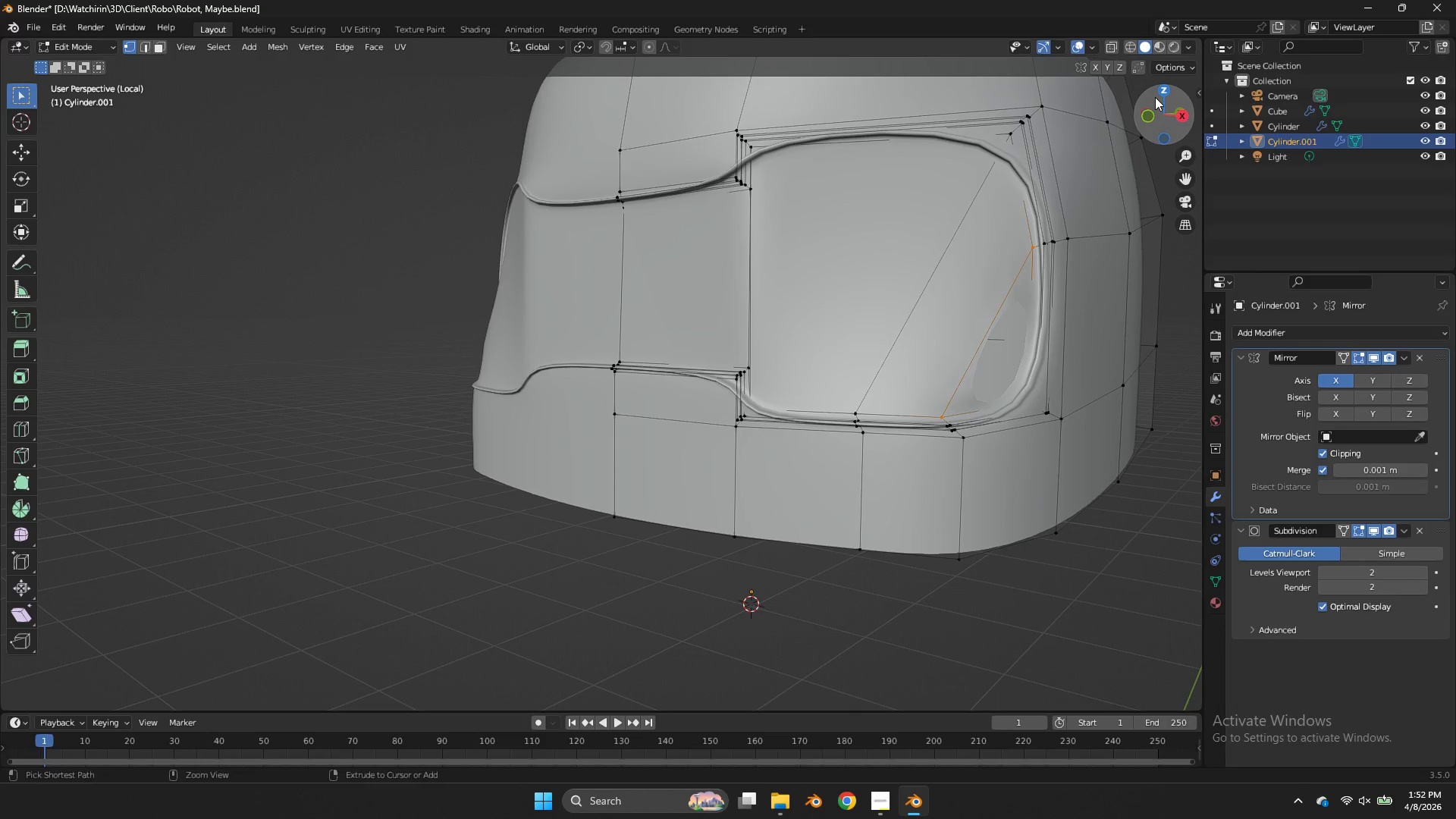 
key(Control+Z)
 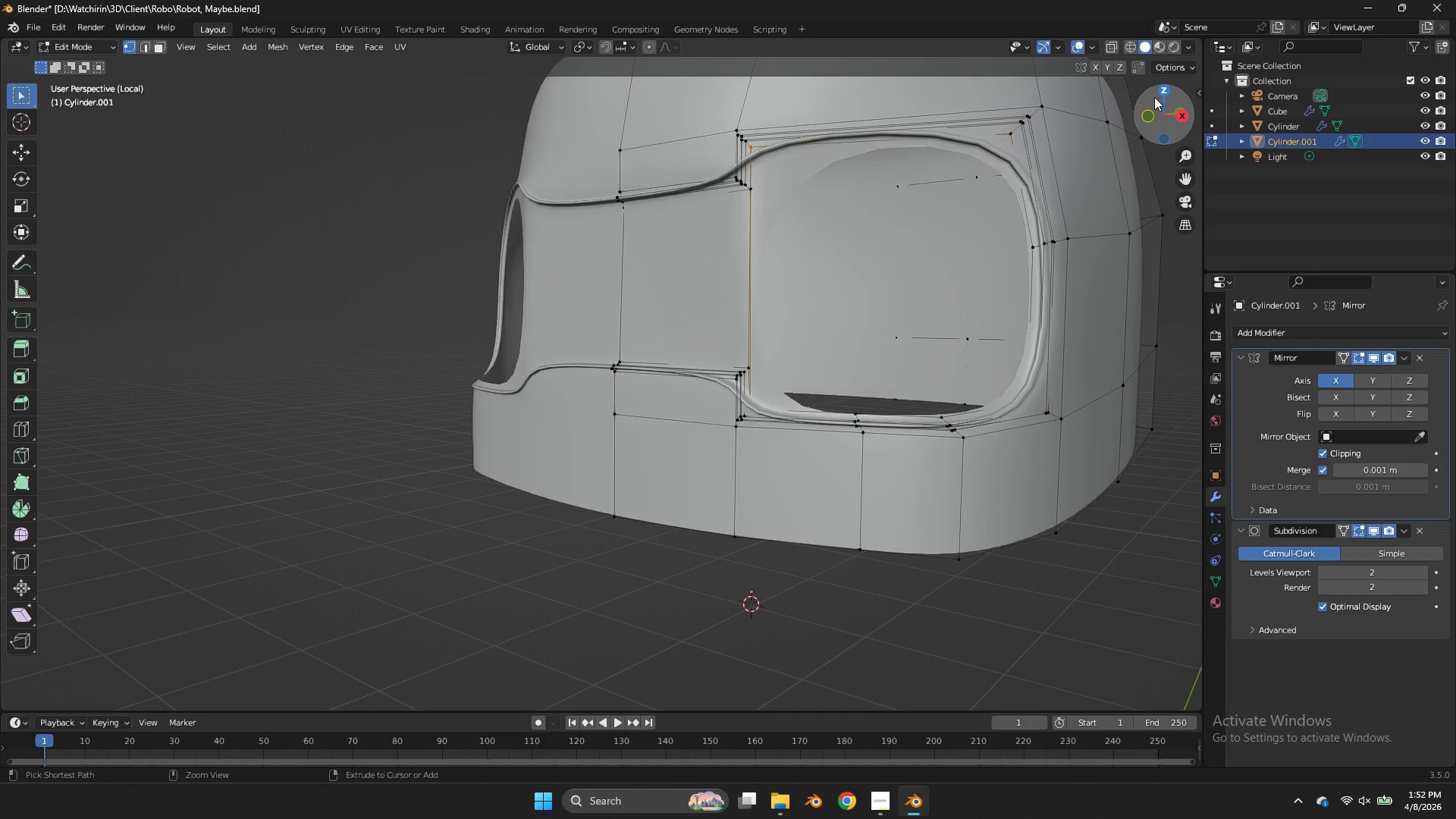 
key(Control+Z)
 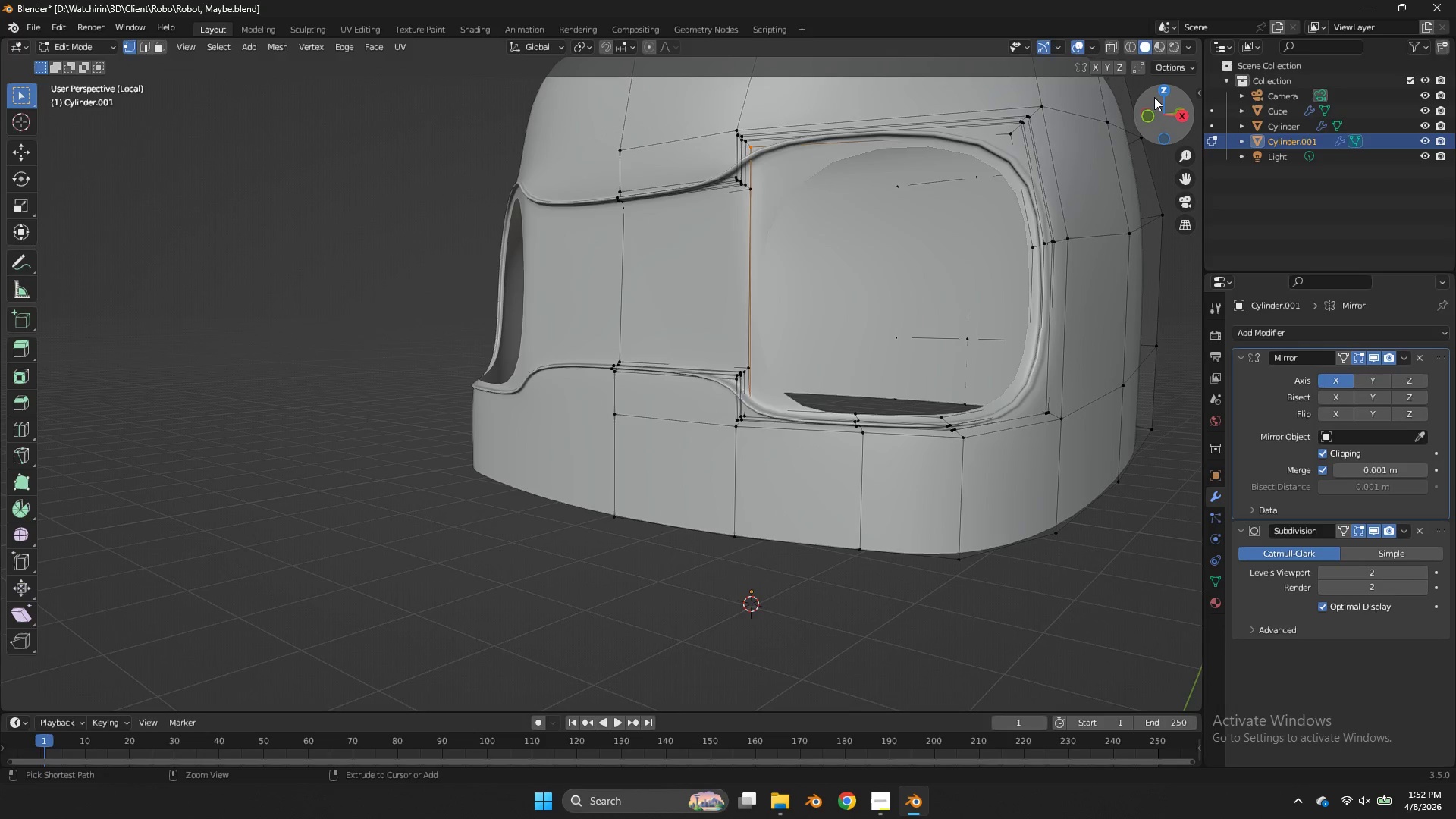 
key(Control+Z)
 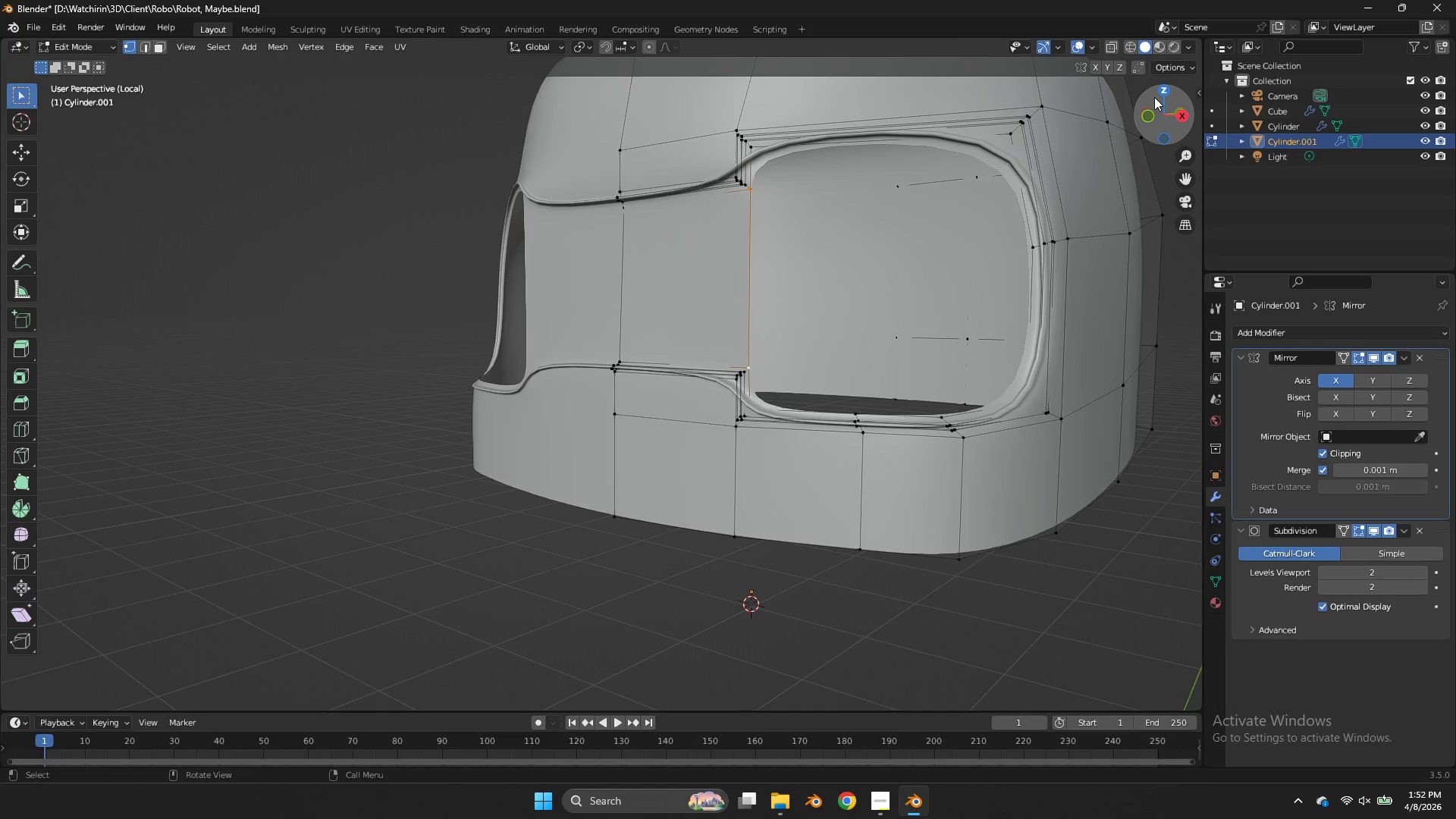 
key(Z)
 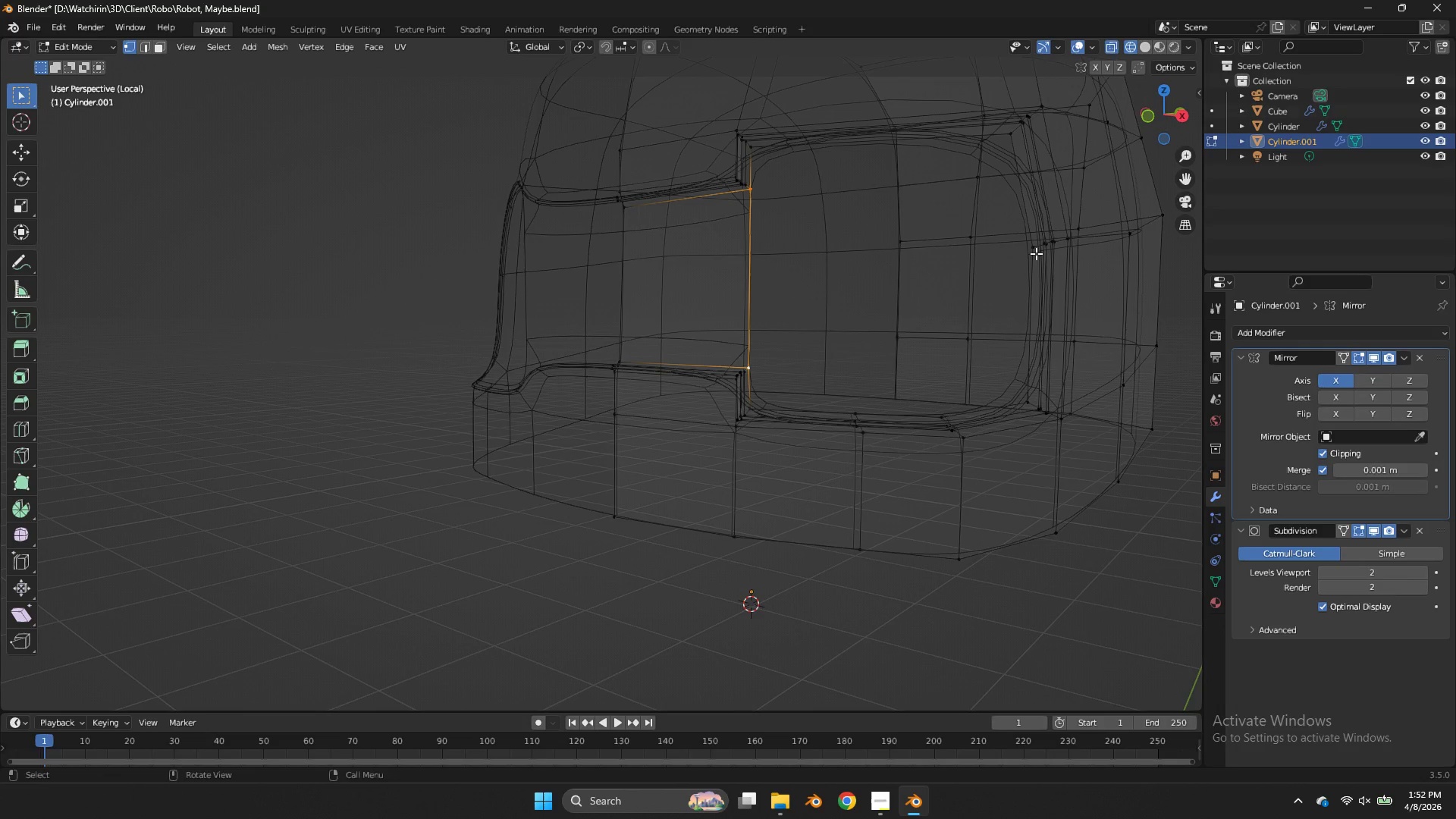 
left_click([1028, 249])
 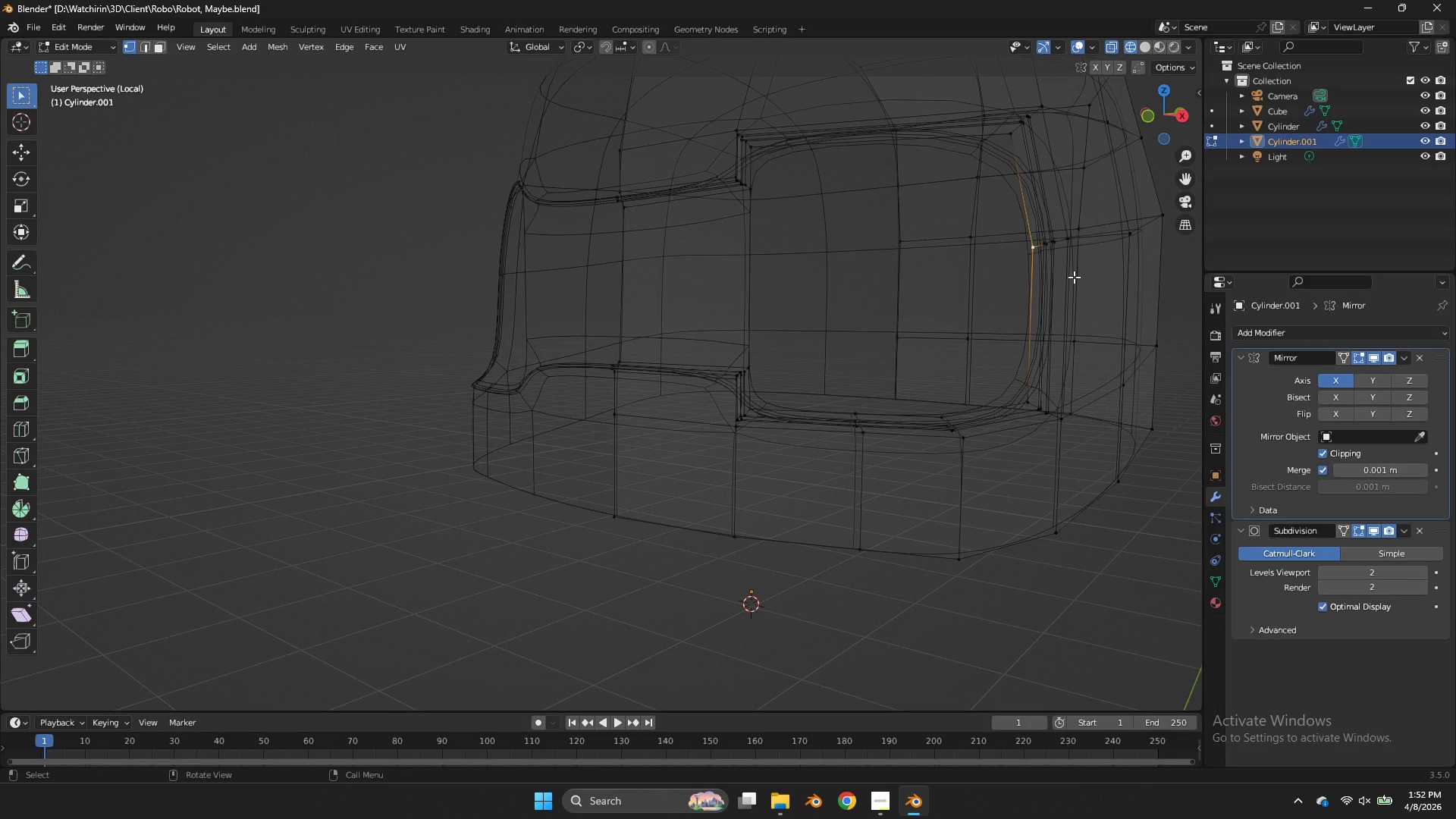 
key(Control+R)
 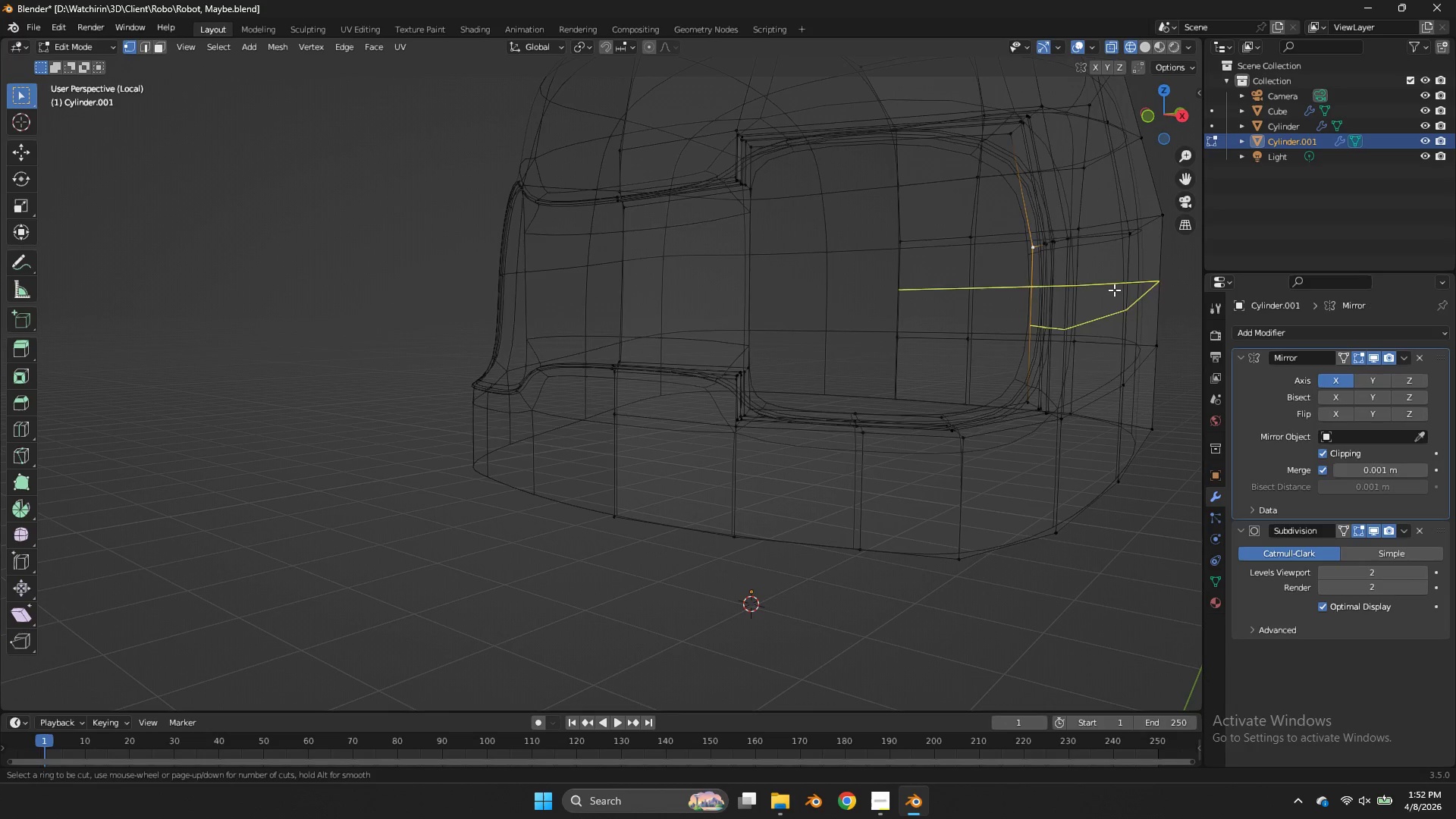 
left_click([1114, 290])
 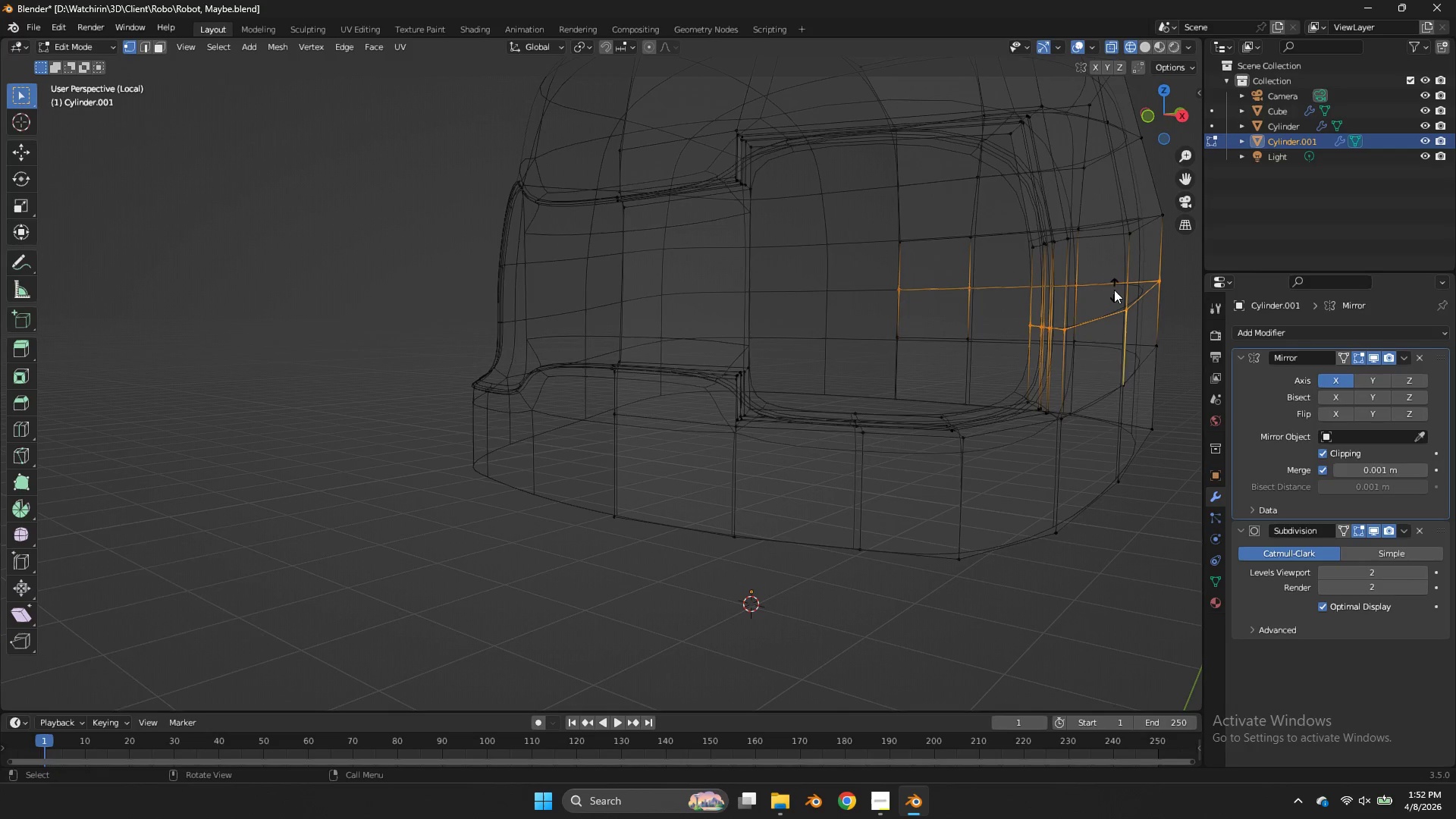 
right_click([1114, 290])
 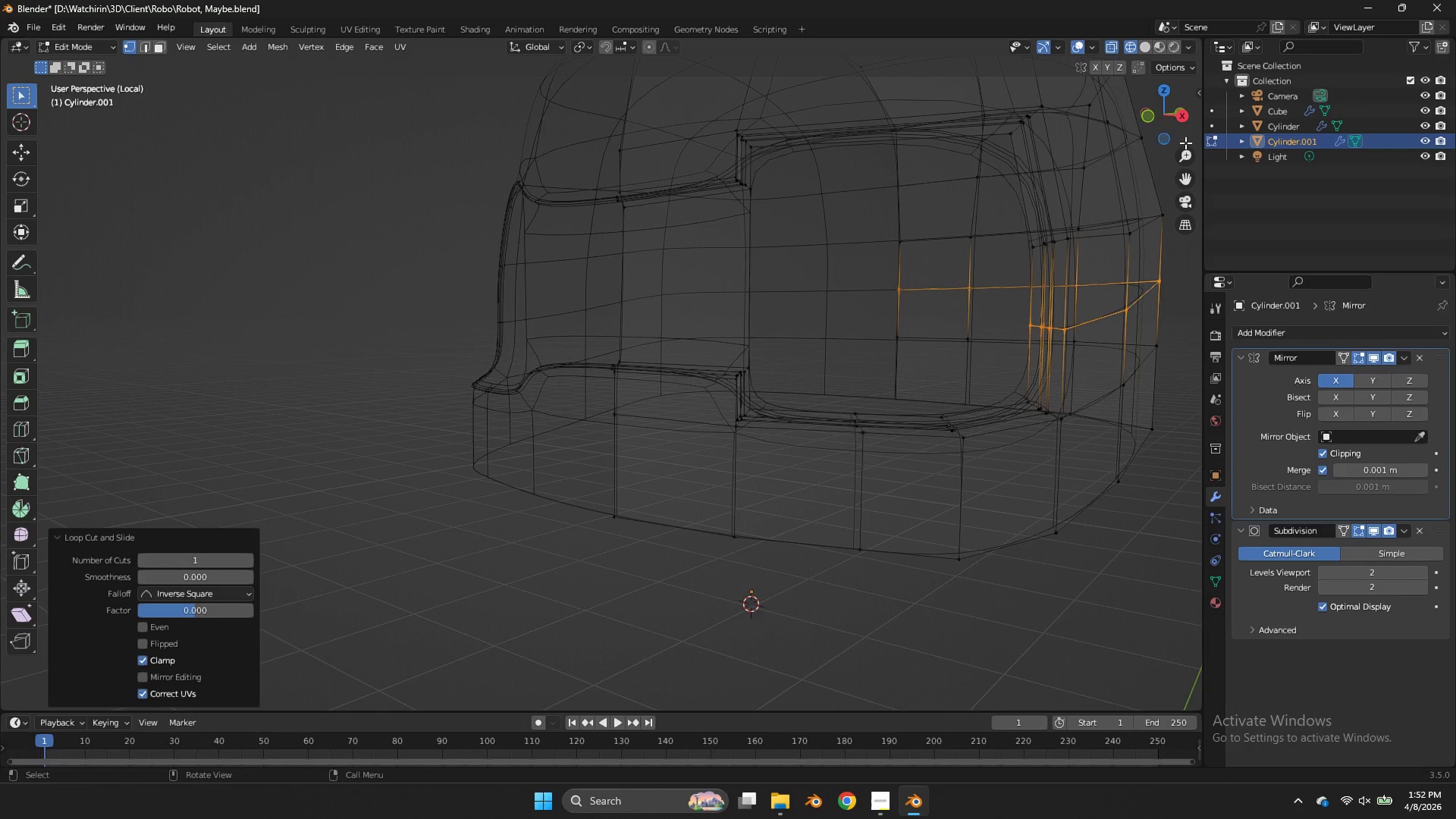 
left_click([1154, 115])
 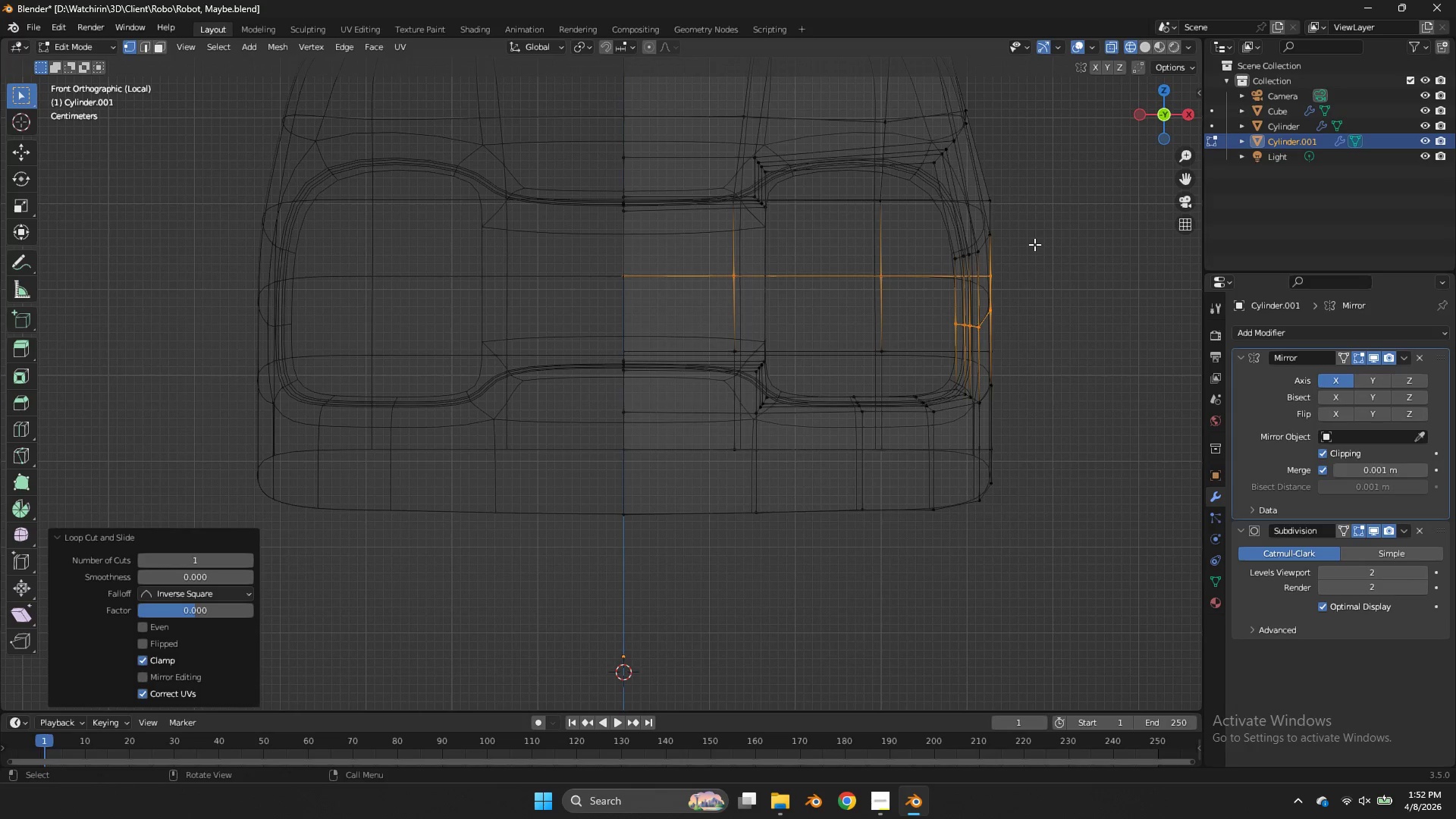 
key(Z)
 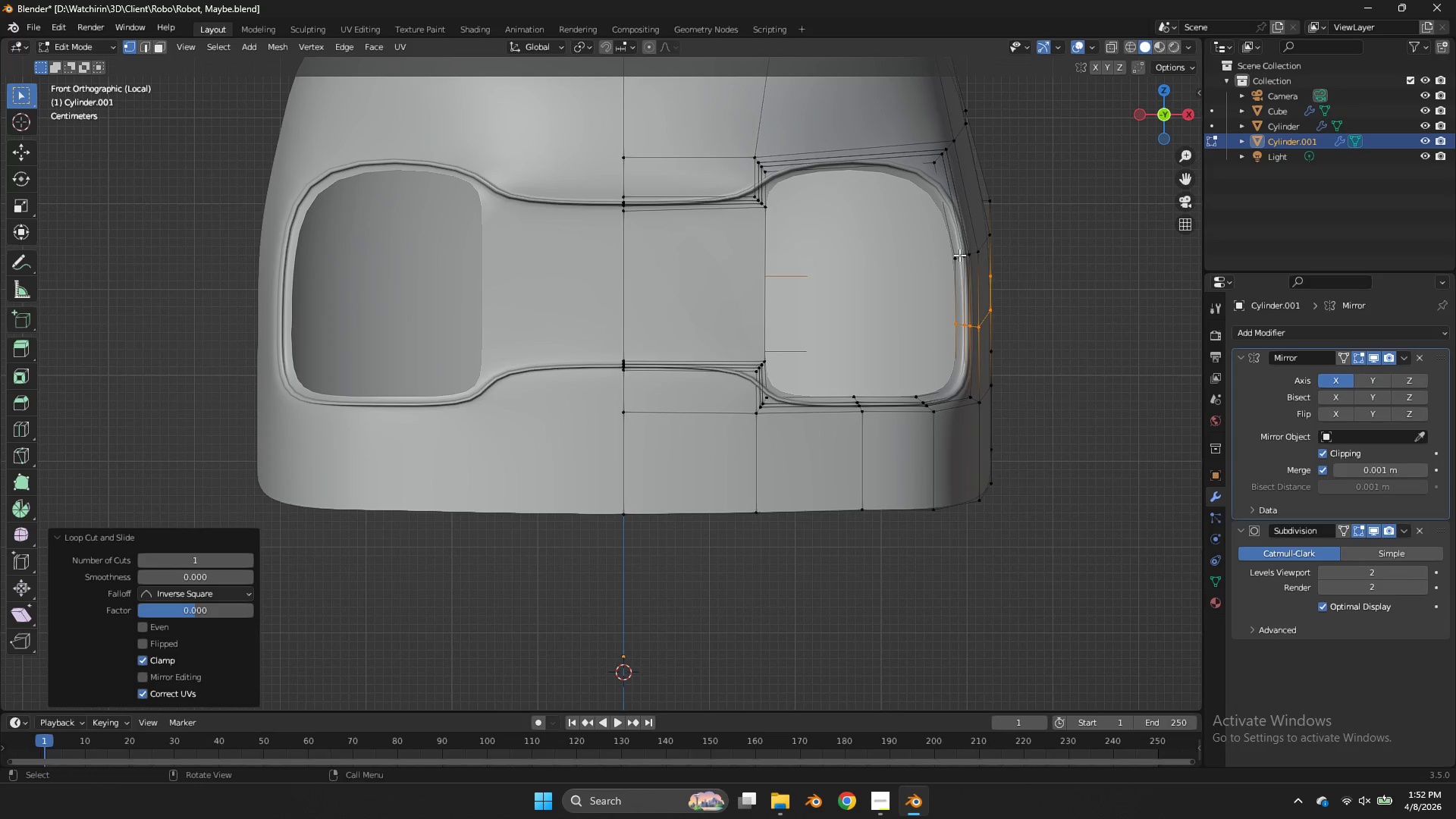 
left_click([954, 255])
 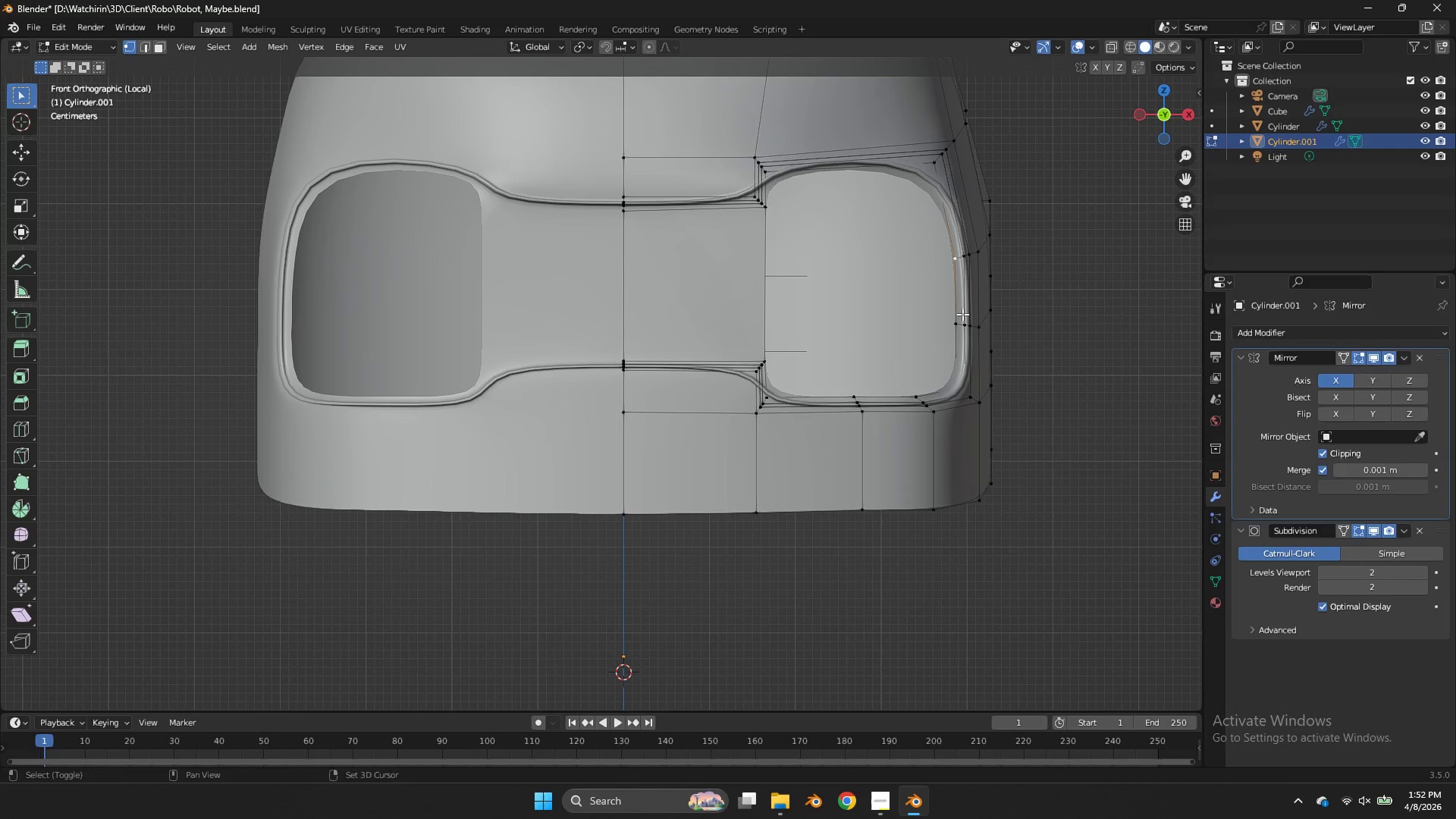 
hold_key(key=ShiftLeft, duration=0.56)
left_click([955, 327])
 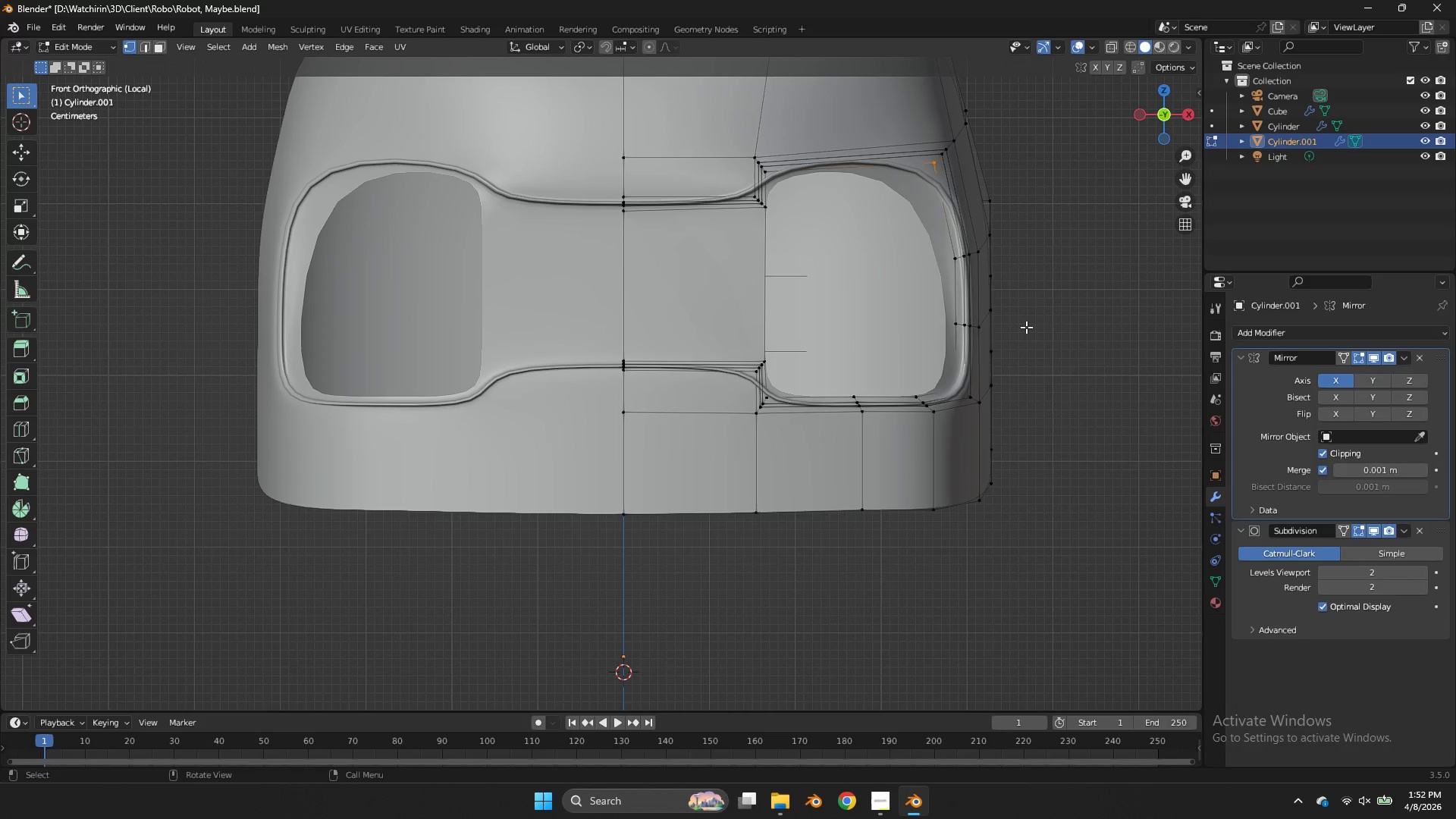 
type(ff)
 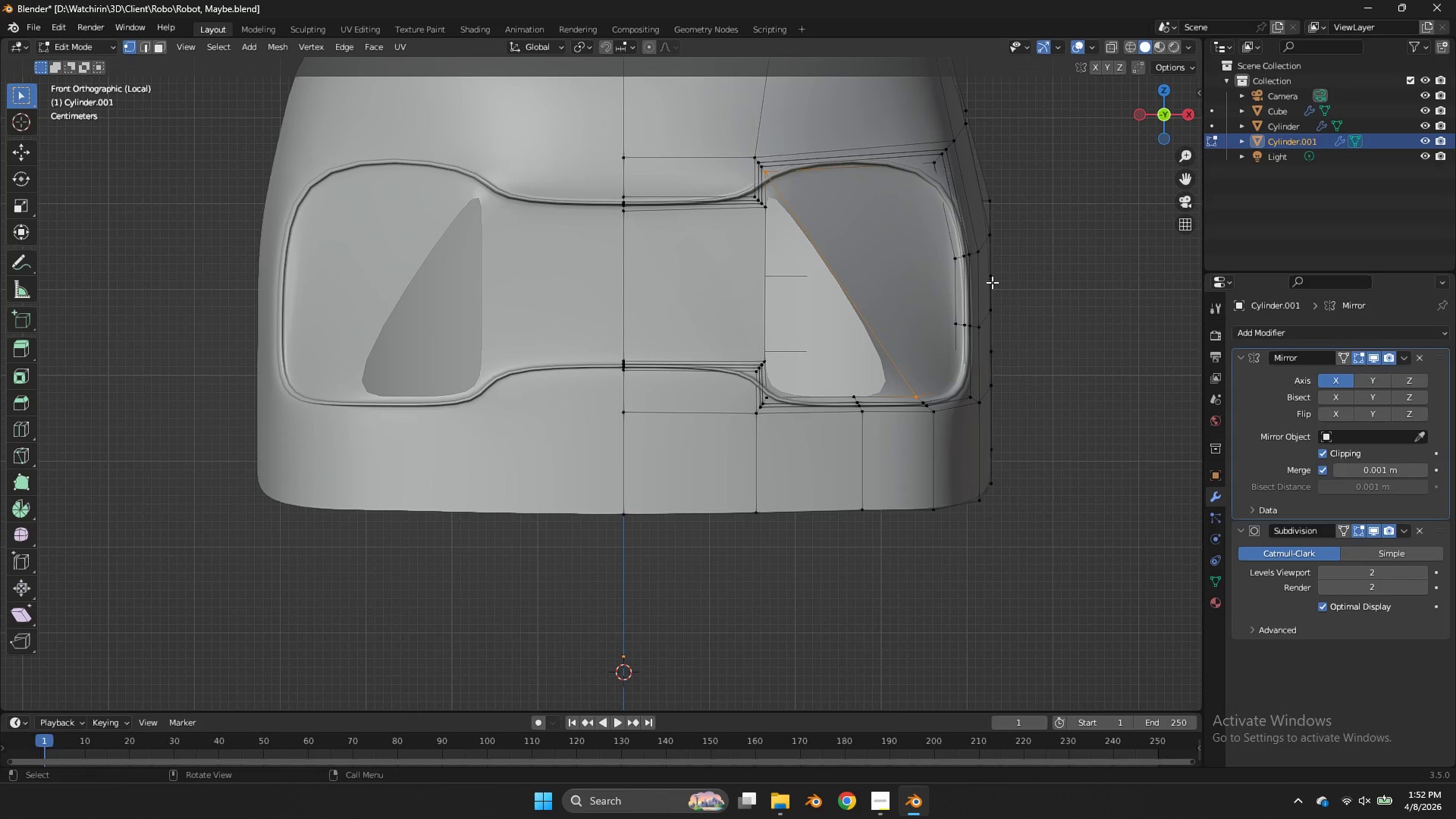 
key(Control+Z)
 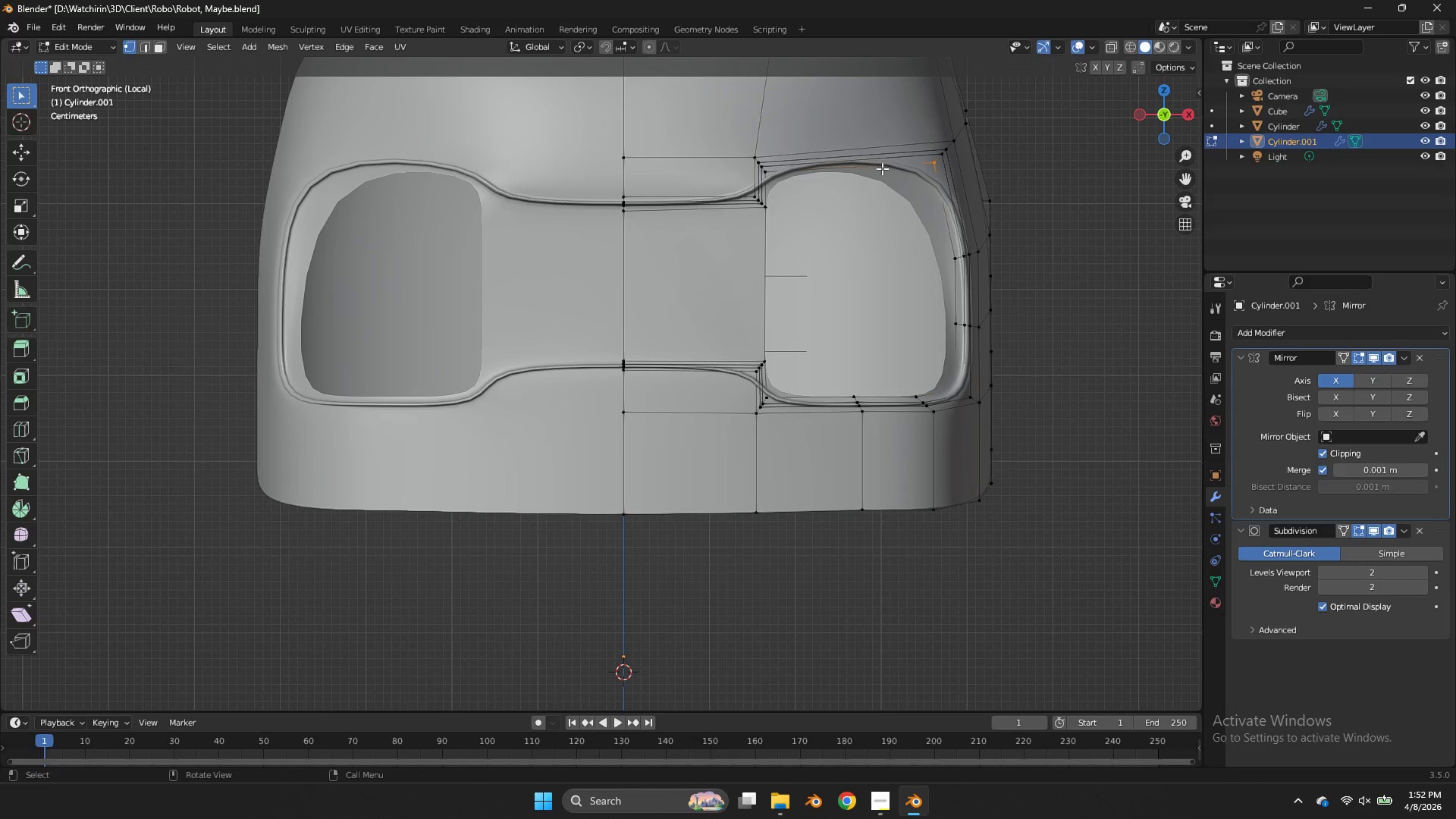 
key(Alt+AltLeft)
 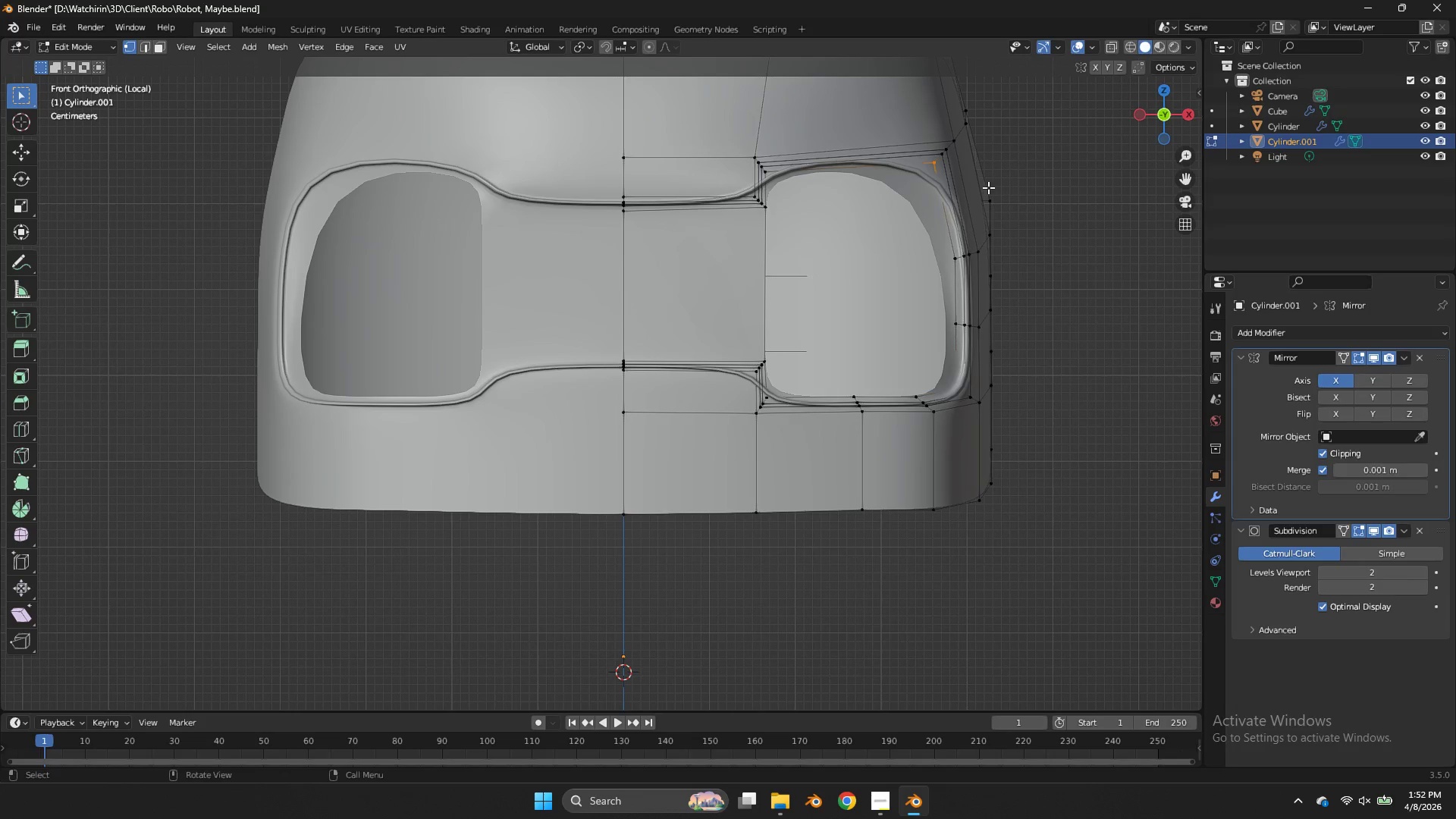 
type(zf)
 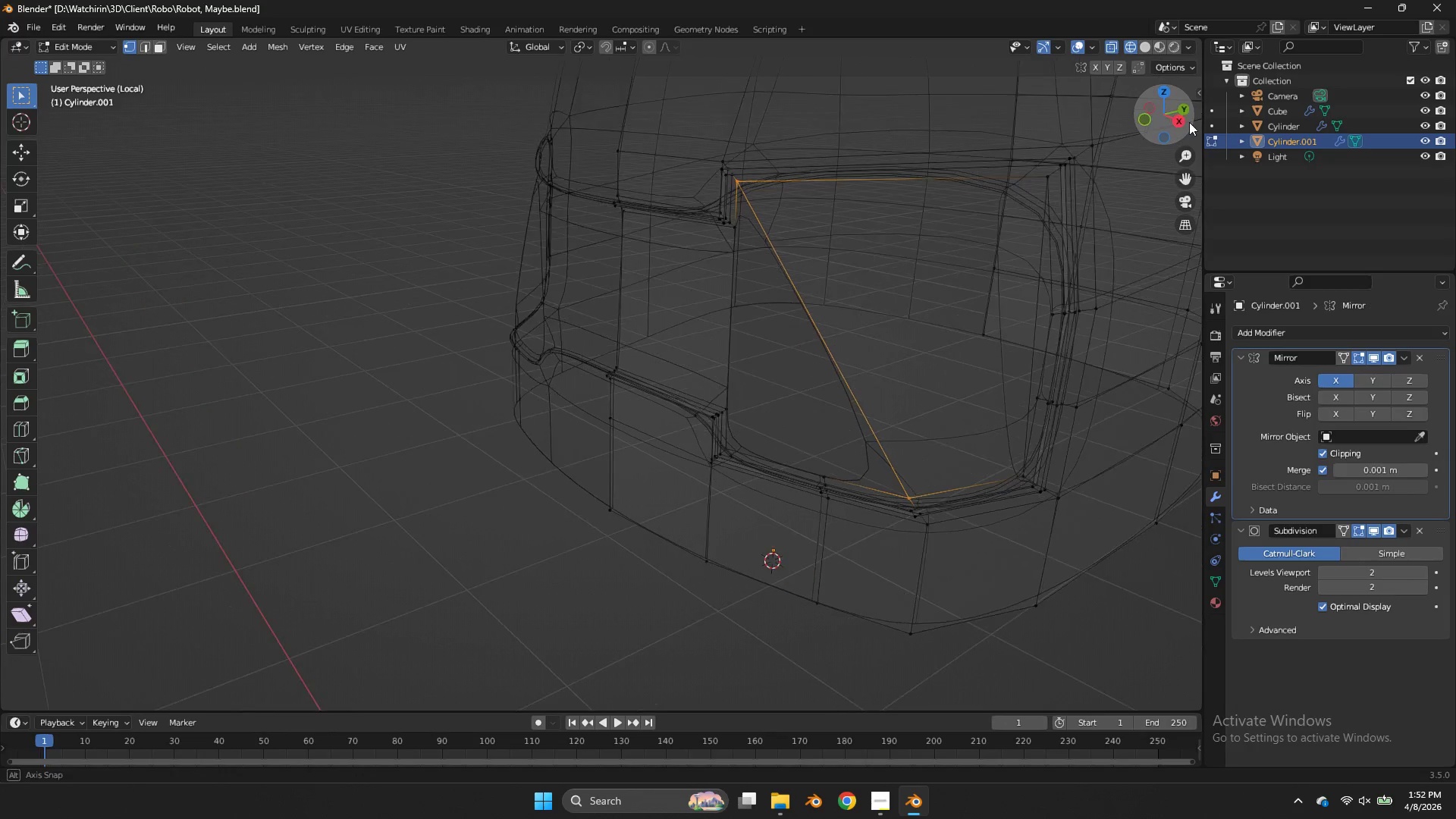 
left_click_drag(start_coordinate=[1175, 107], to_coordinate=[1054, 142])
 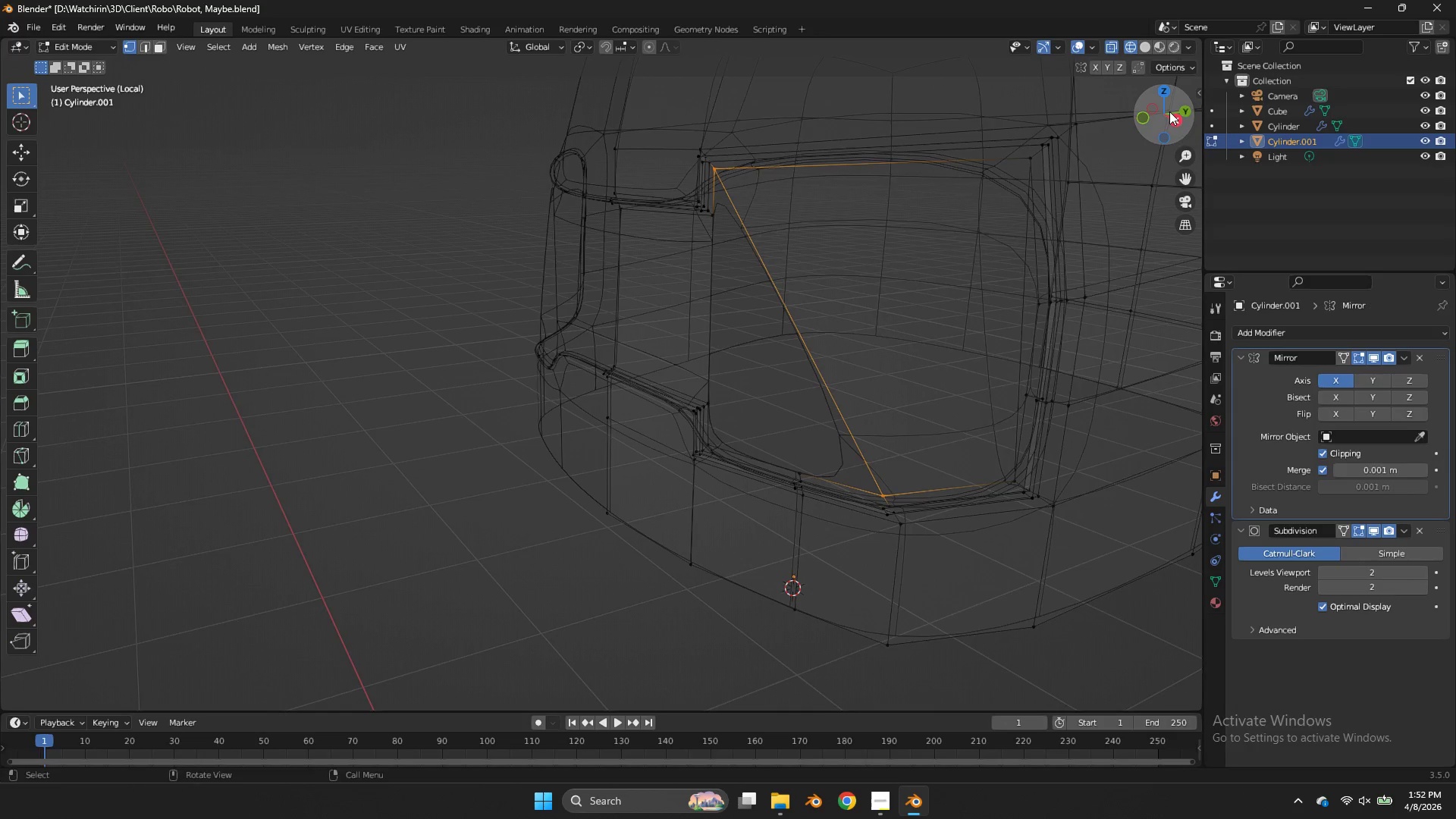 
left_click_drag(start_coordinate=[1169, 111], to_coordinate=[11, 148])
 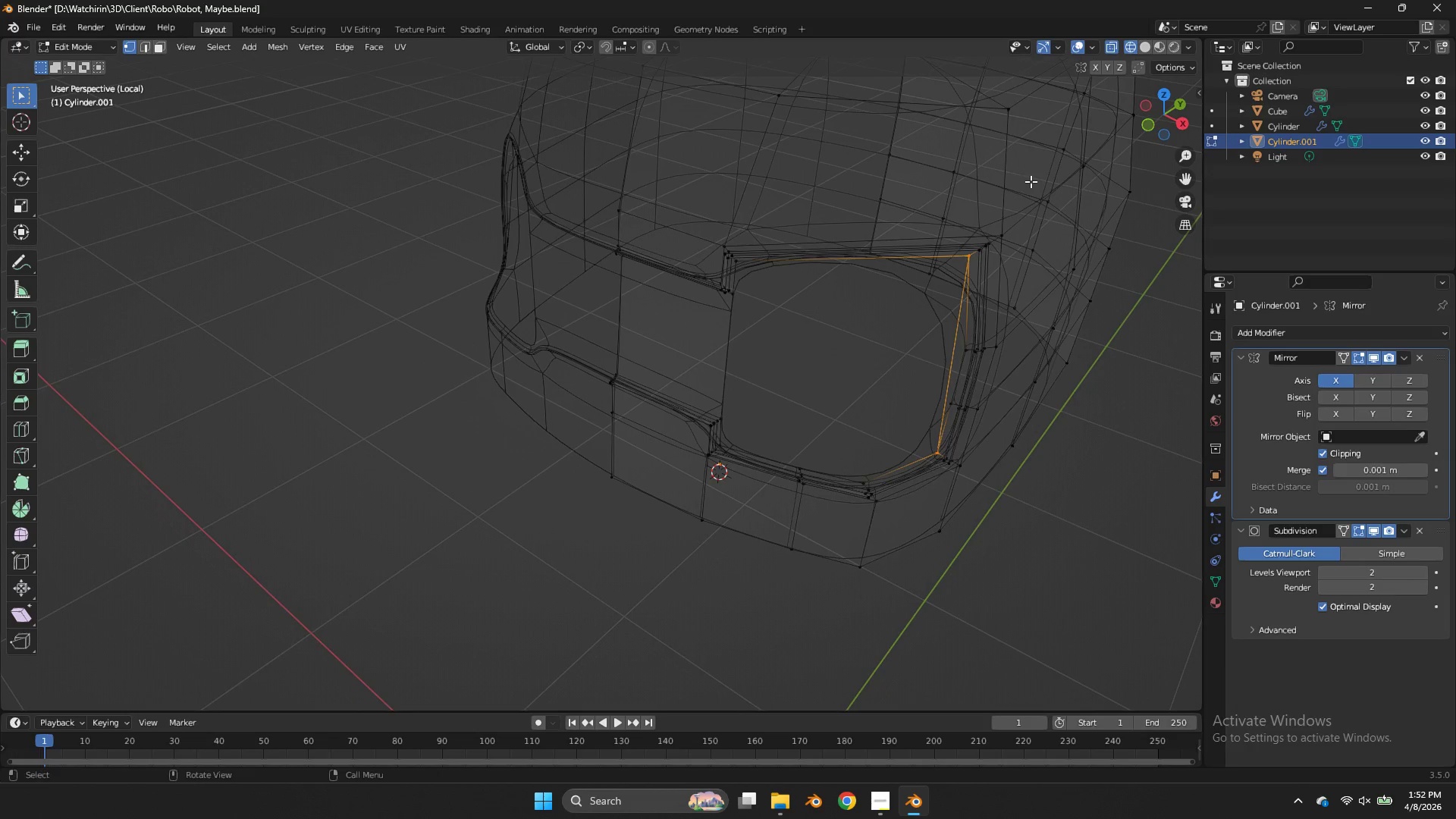 
key(Control+ControlLeft)
 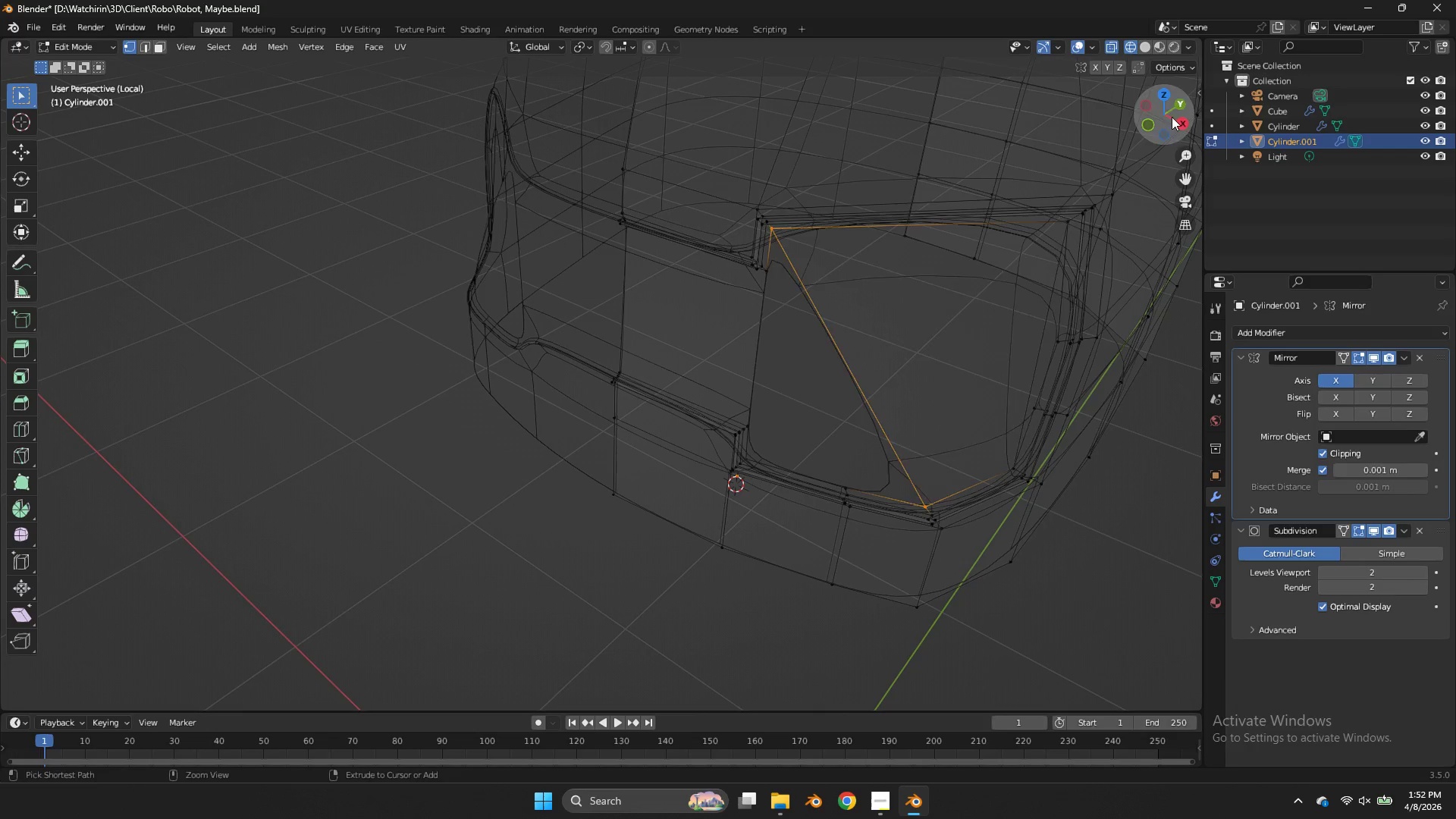 
key(Control+Z)
 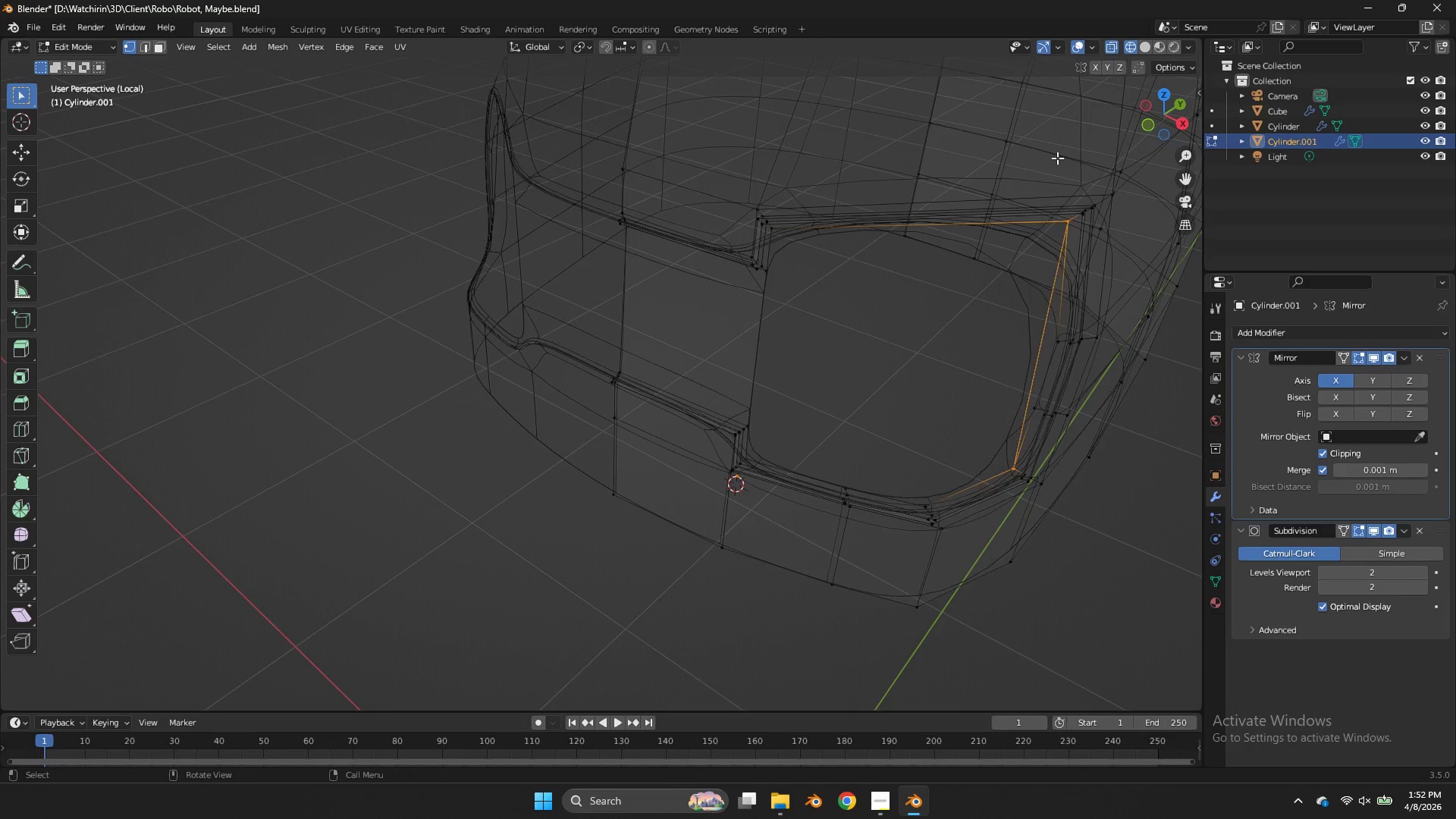 
key(Control+R)
 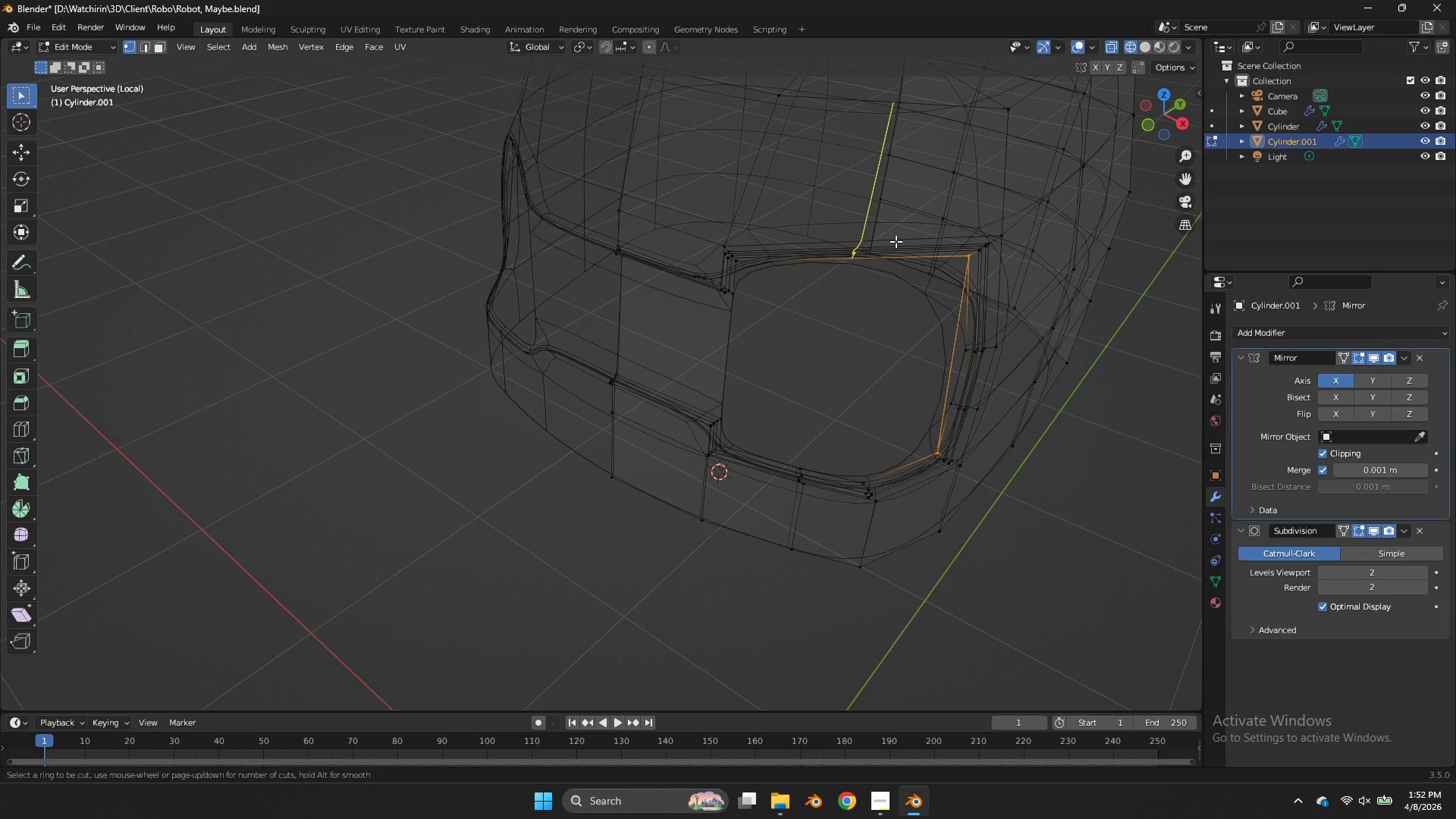 
scroll: coordinate [1055, 159], scroll_direction: down, amount: 1.0
 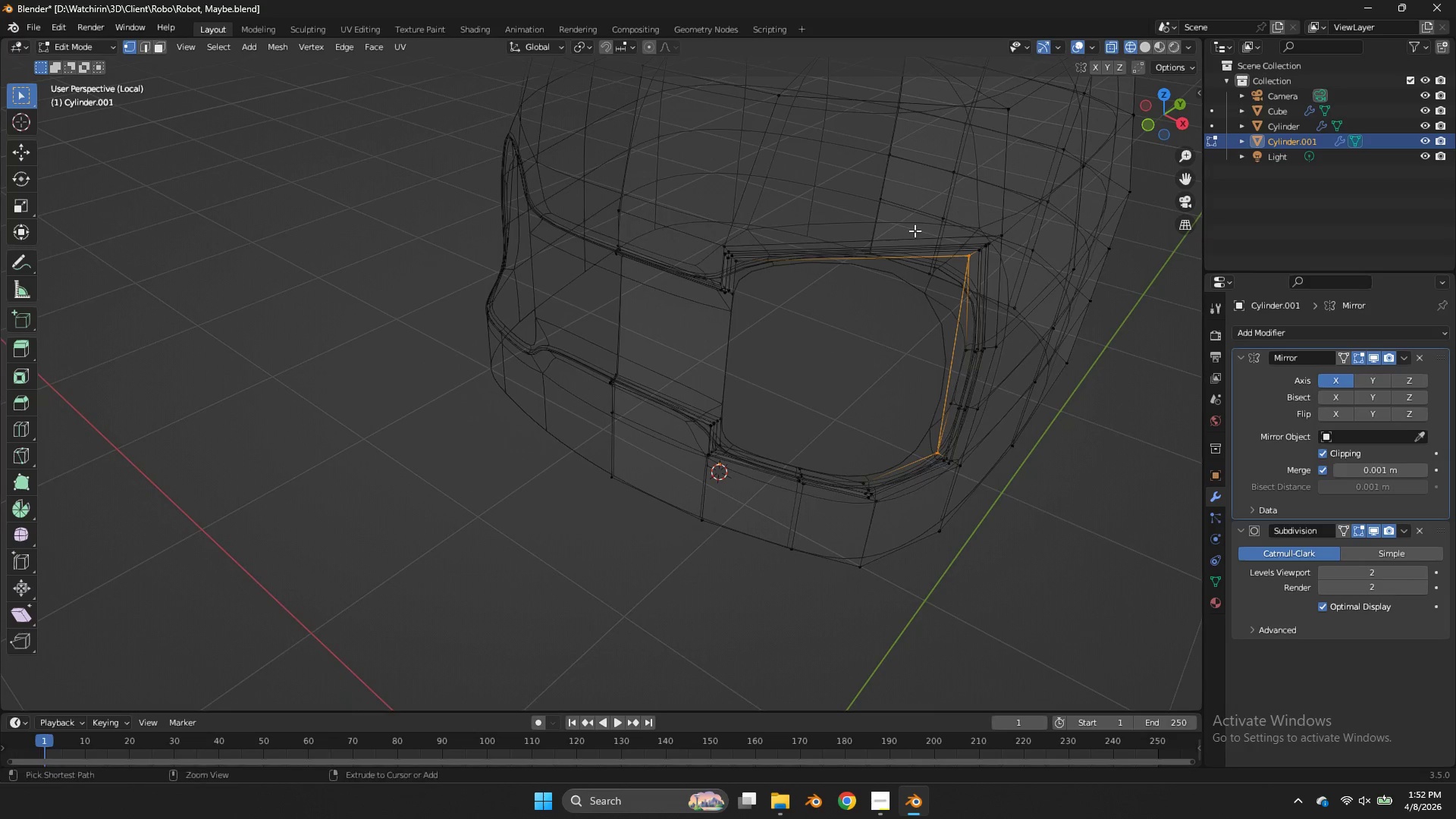 
scroll: coordinate [896, 241], scroll_direction: up, amount: 1.0
 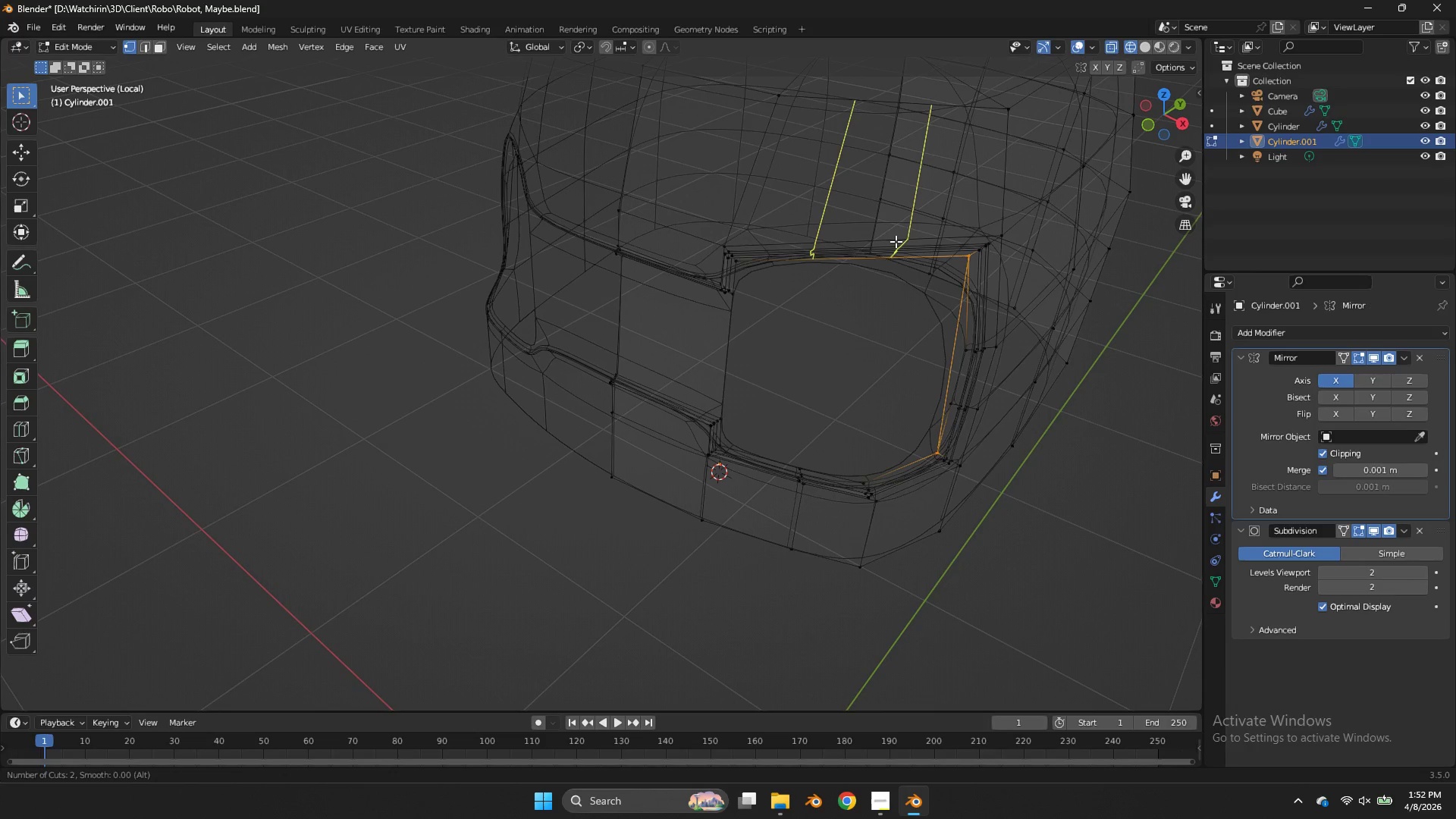 
left_click([896, 241])
 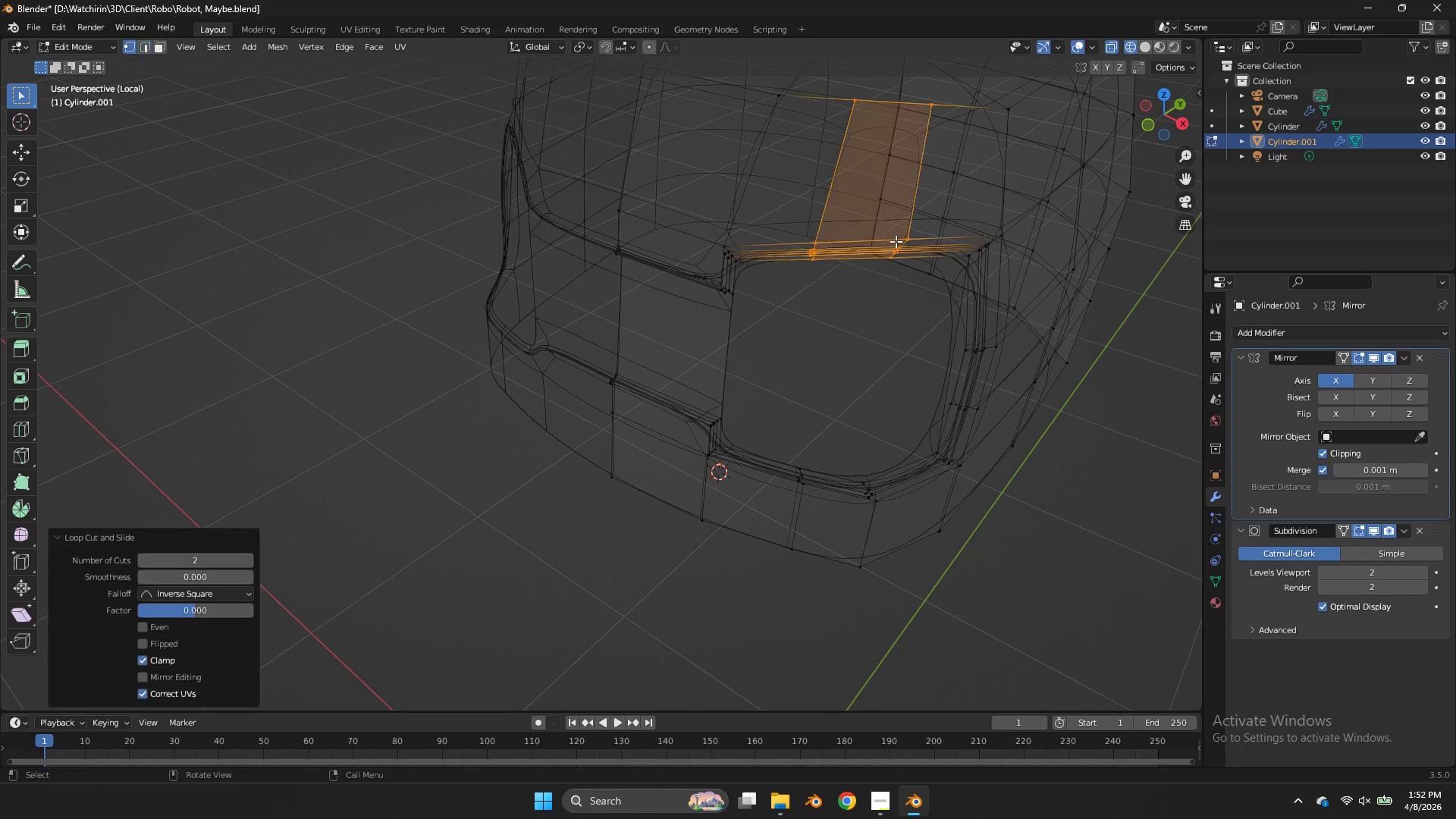 
right_click([896, 241])
 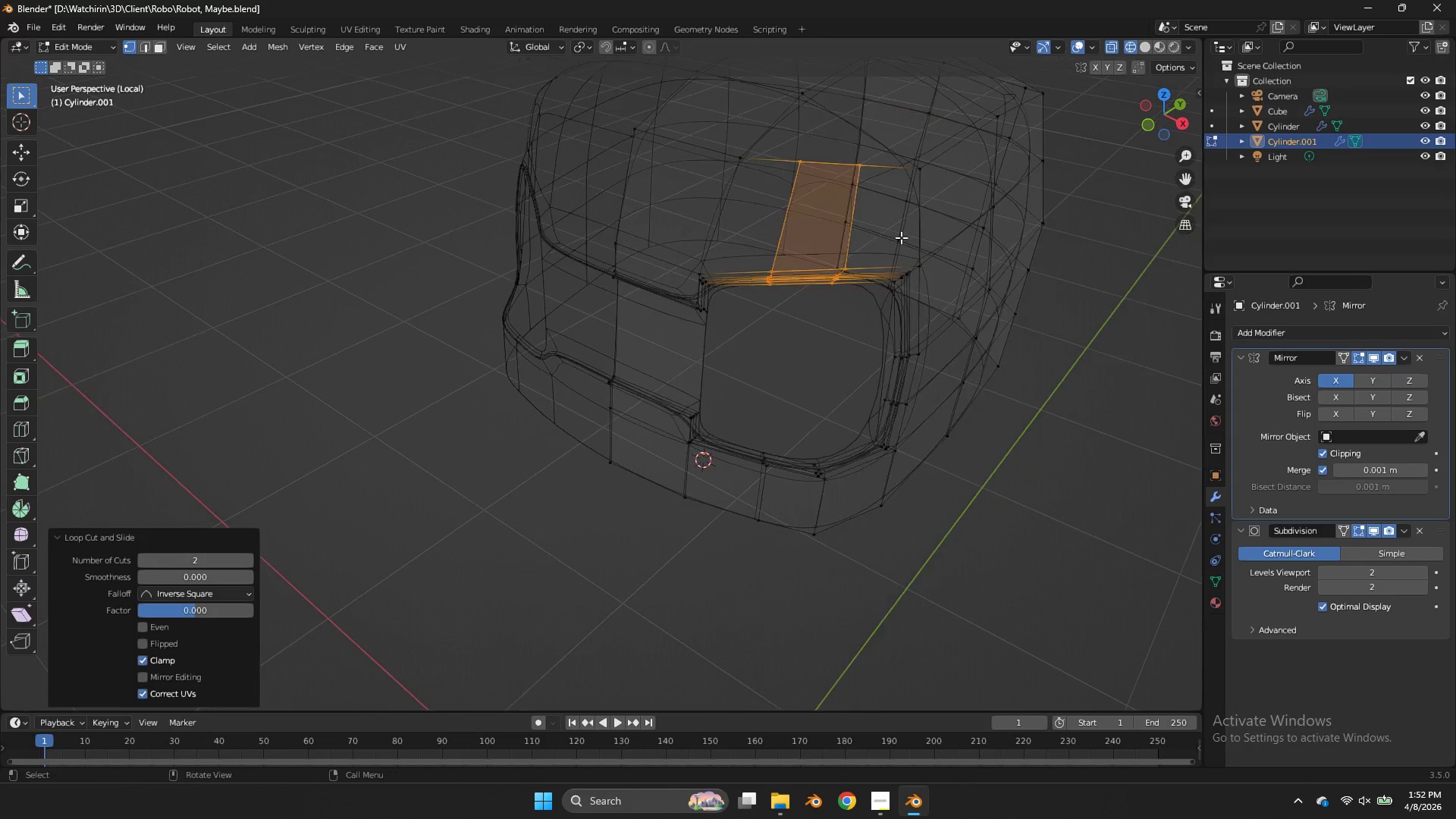 
key(Z)
 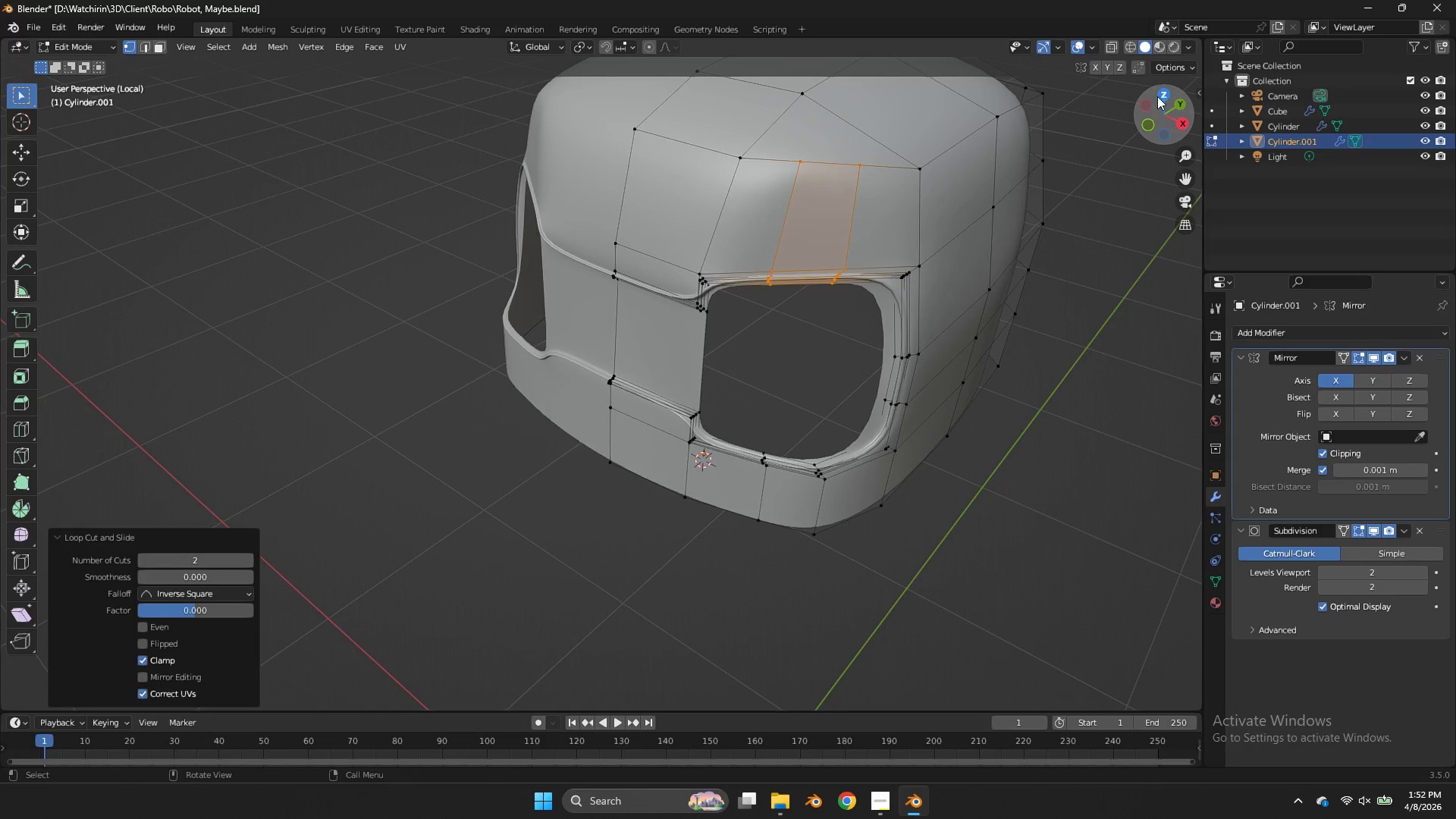 
scroll: coordinate [901, 237], scroll_direction: down, amount: 1.0
 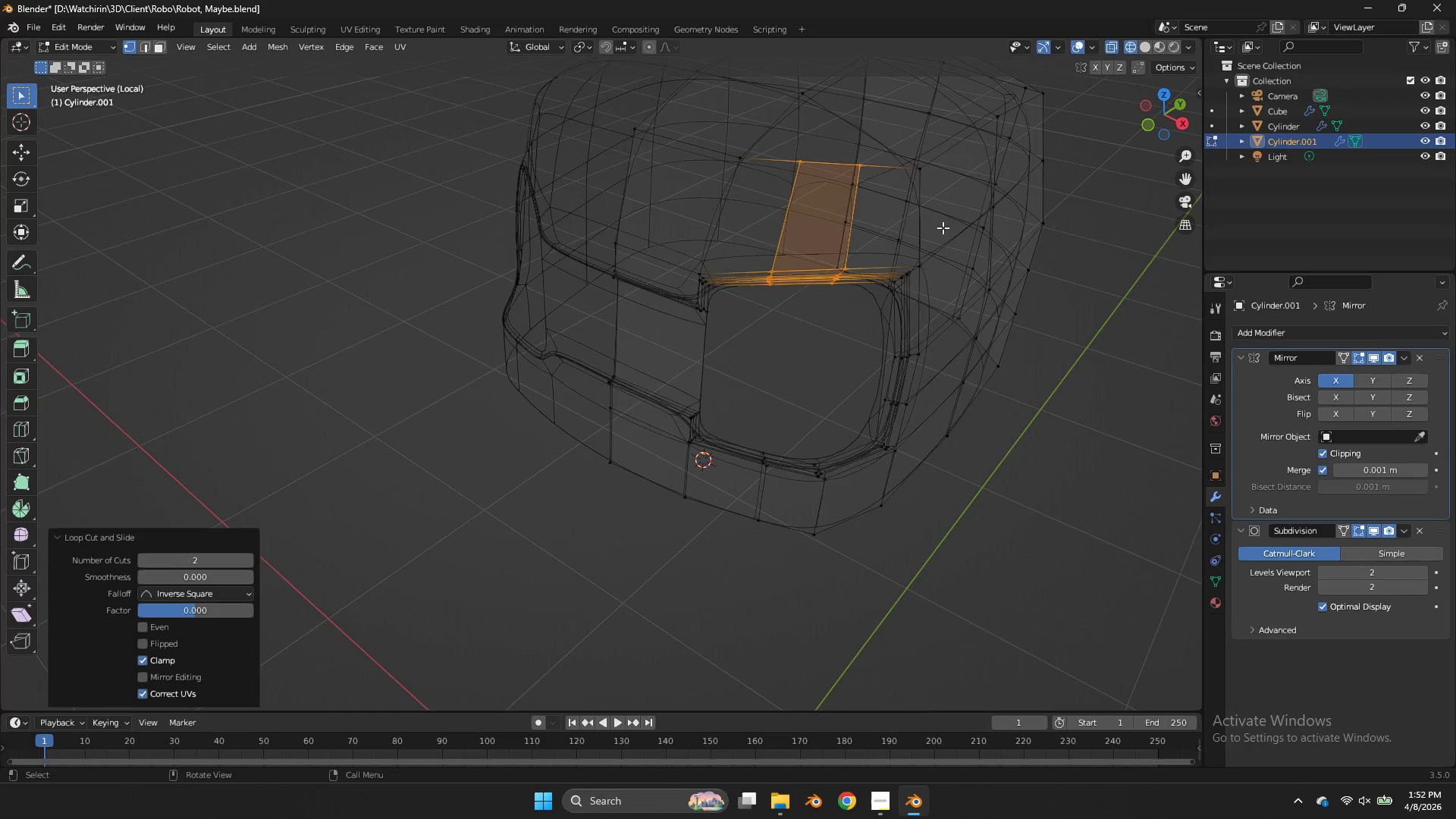 
left_click_drag(start_coordinate=[1164, 113], to_coordinate=[1150, 135])
 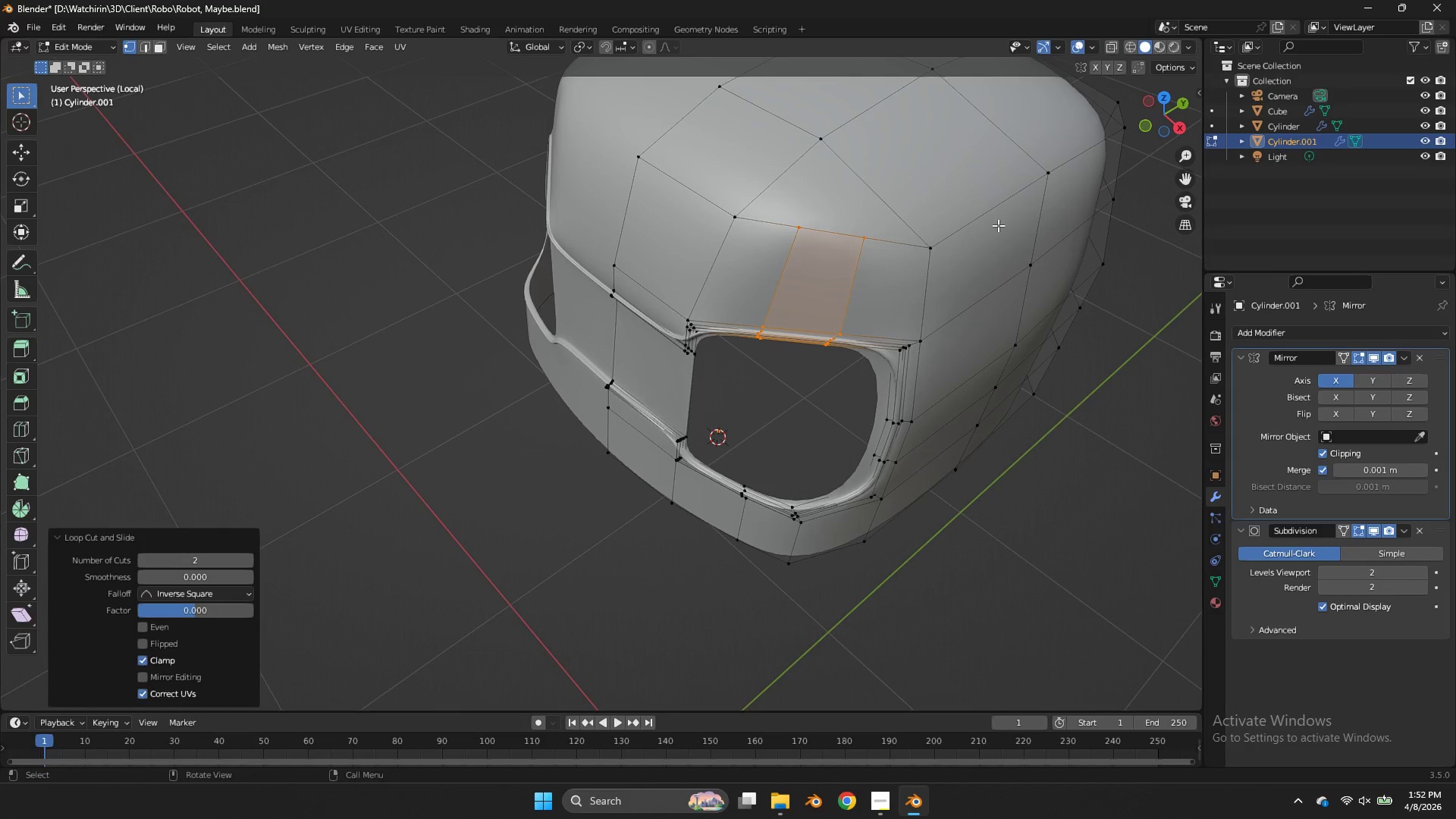 
scroll: coordinate [999, 224], scroll_direction: up, amount: 1.0
 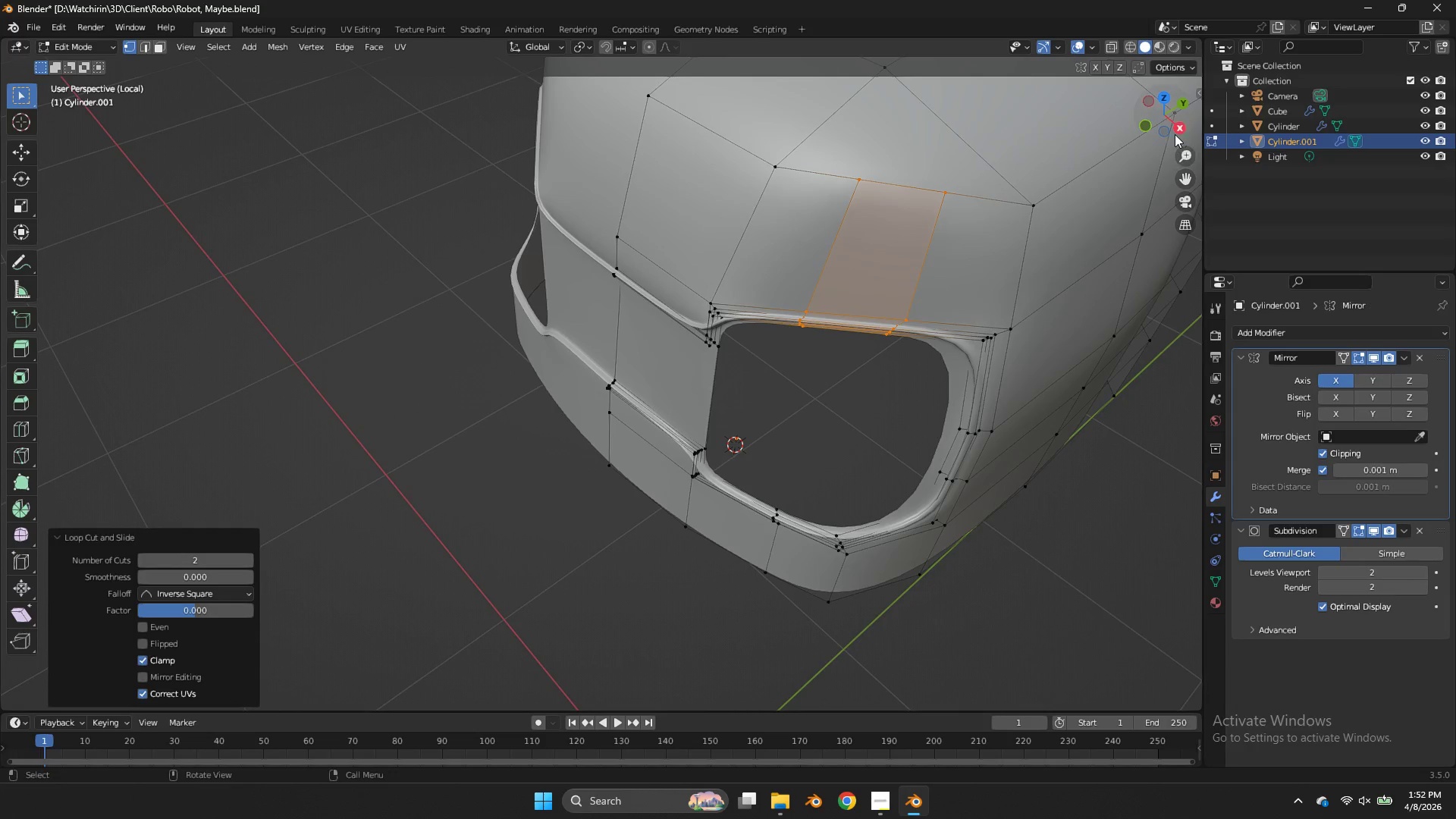 
left_click_drag(start_coordinate=[1173, 133], to_coordinate=[4, 99])
 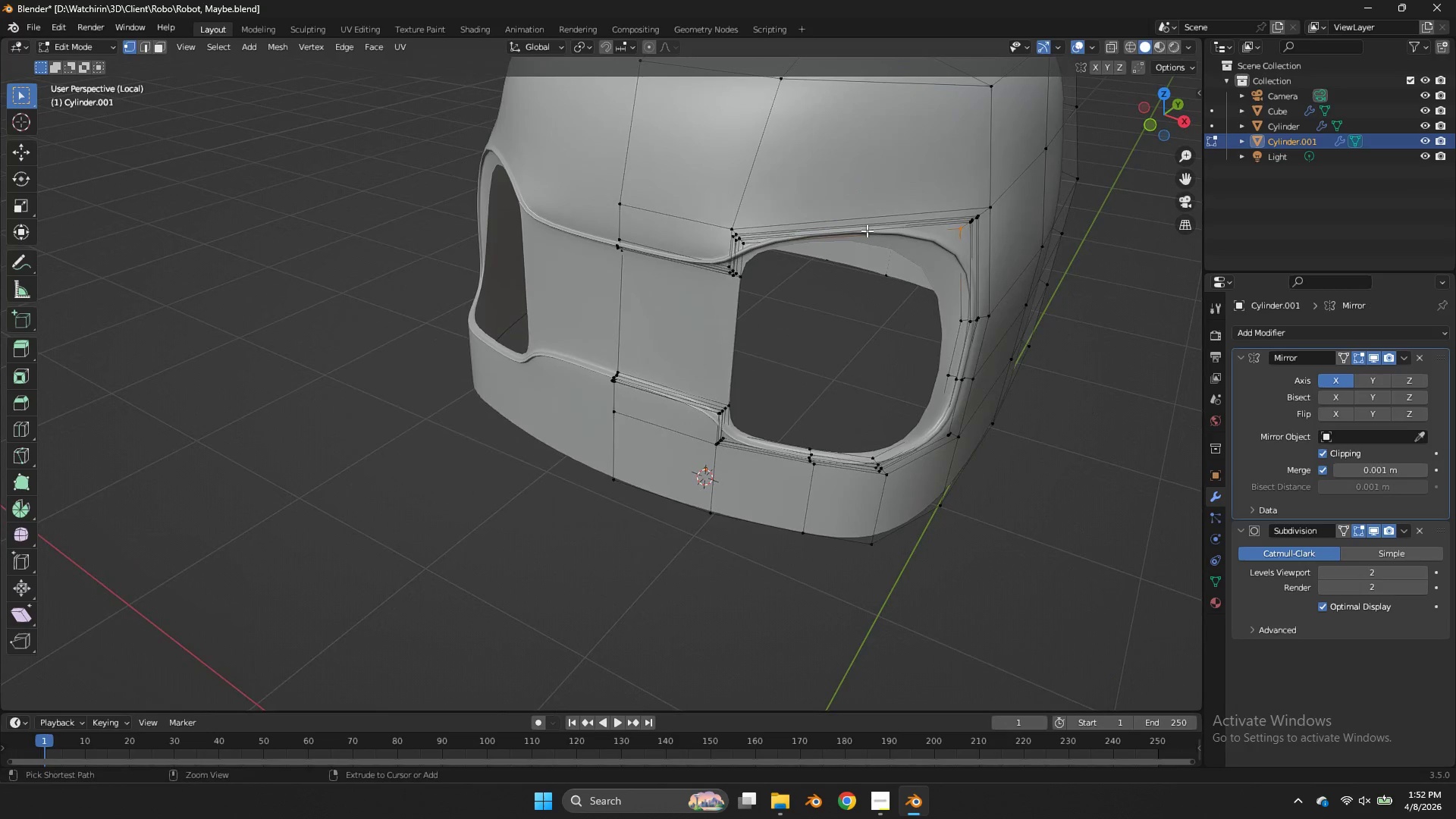 
key(Control+Z)
 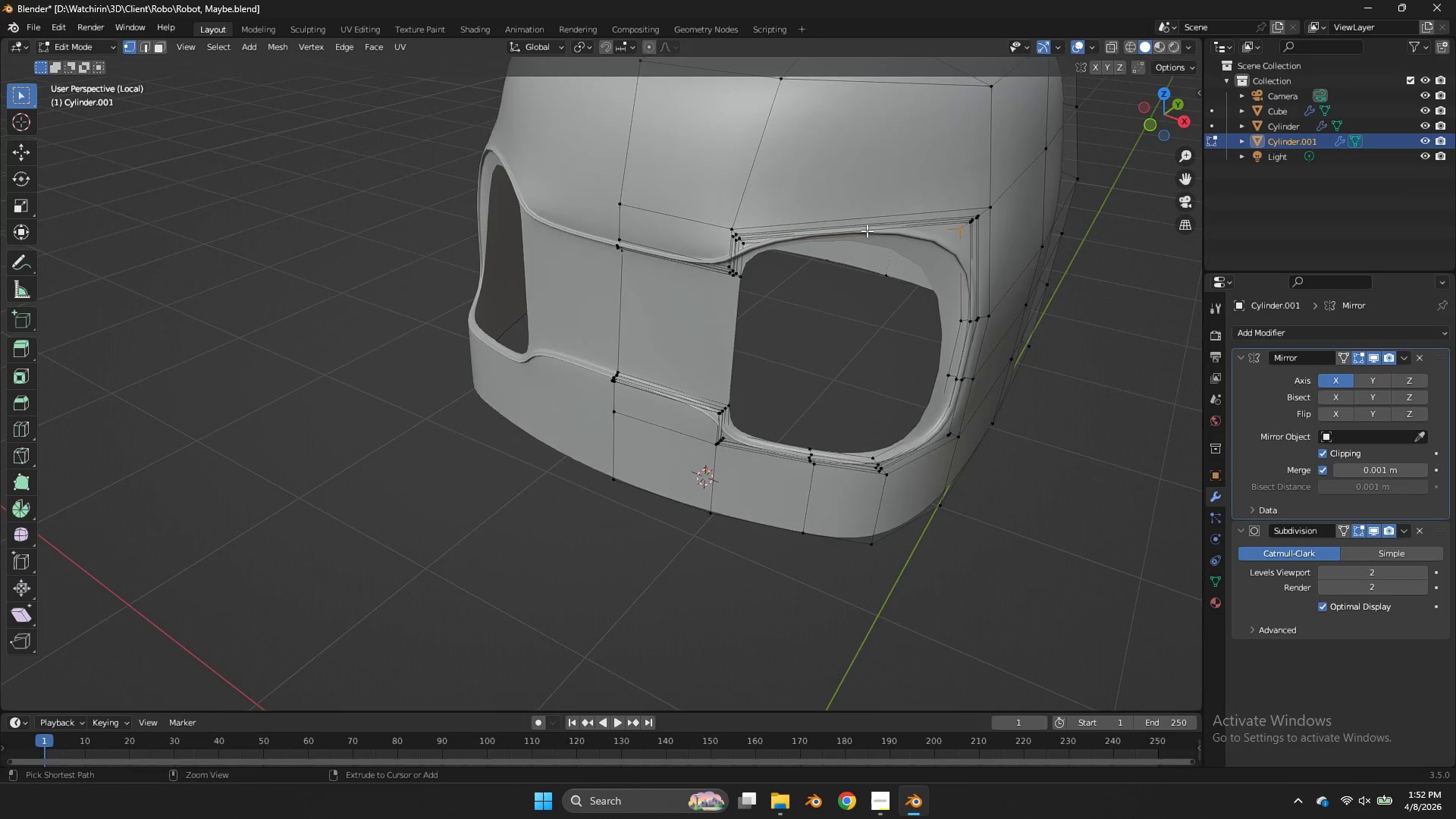 
key(Control+R)
 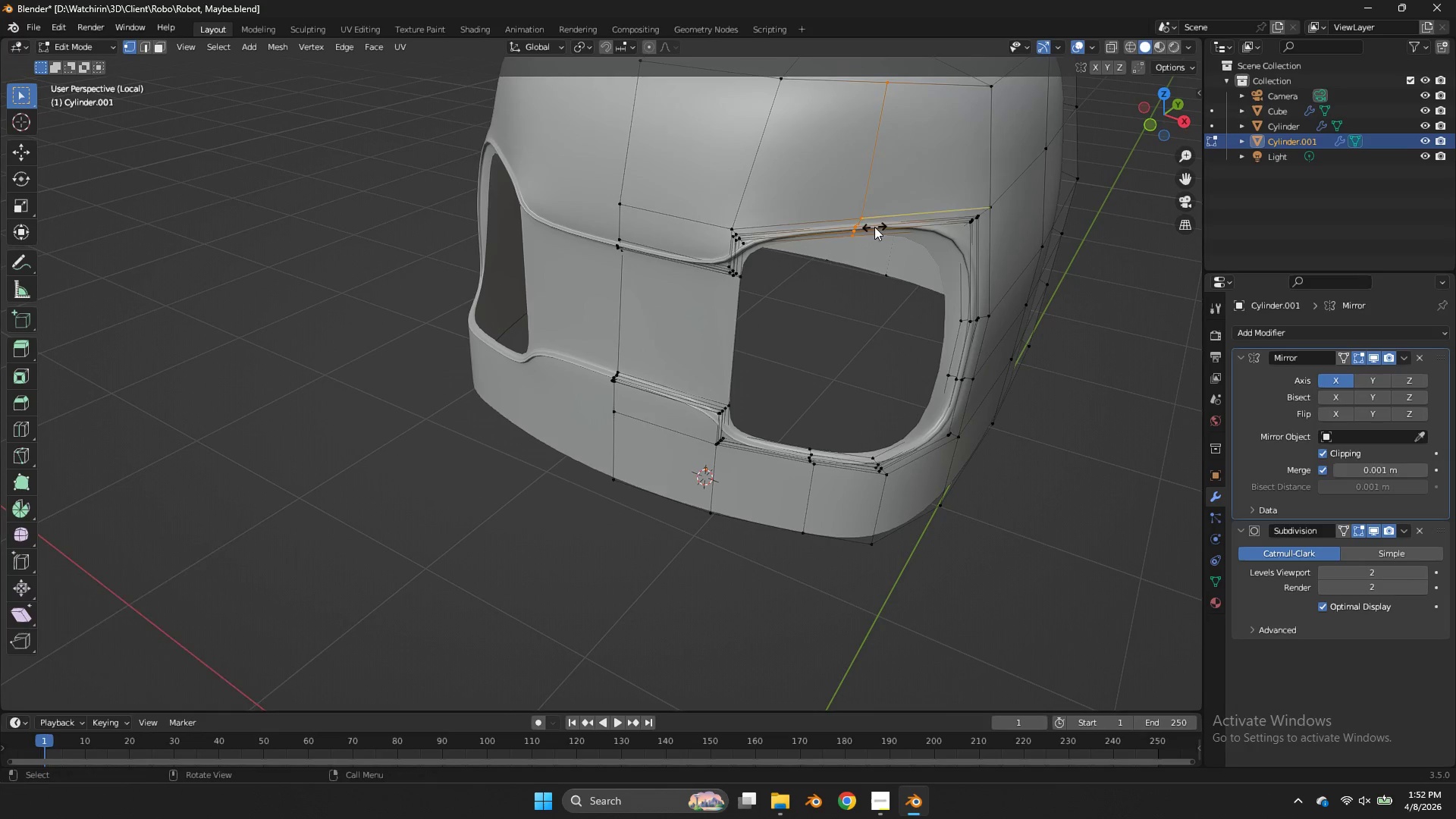 
left_click([874, 227])
 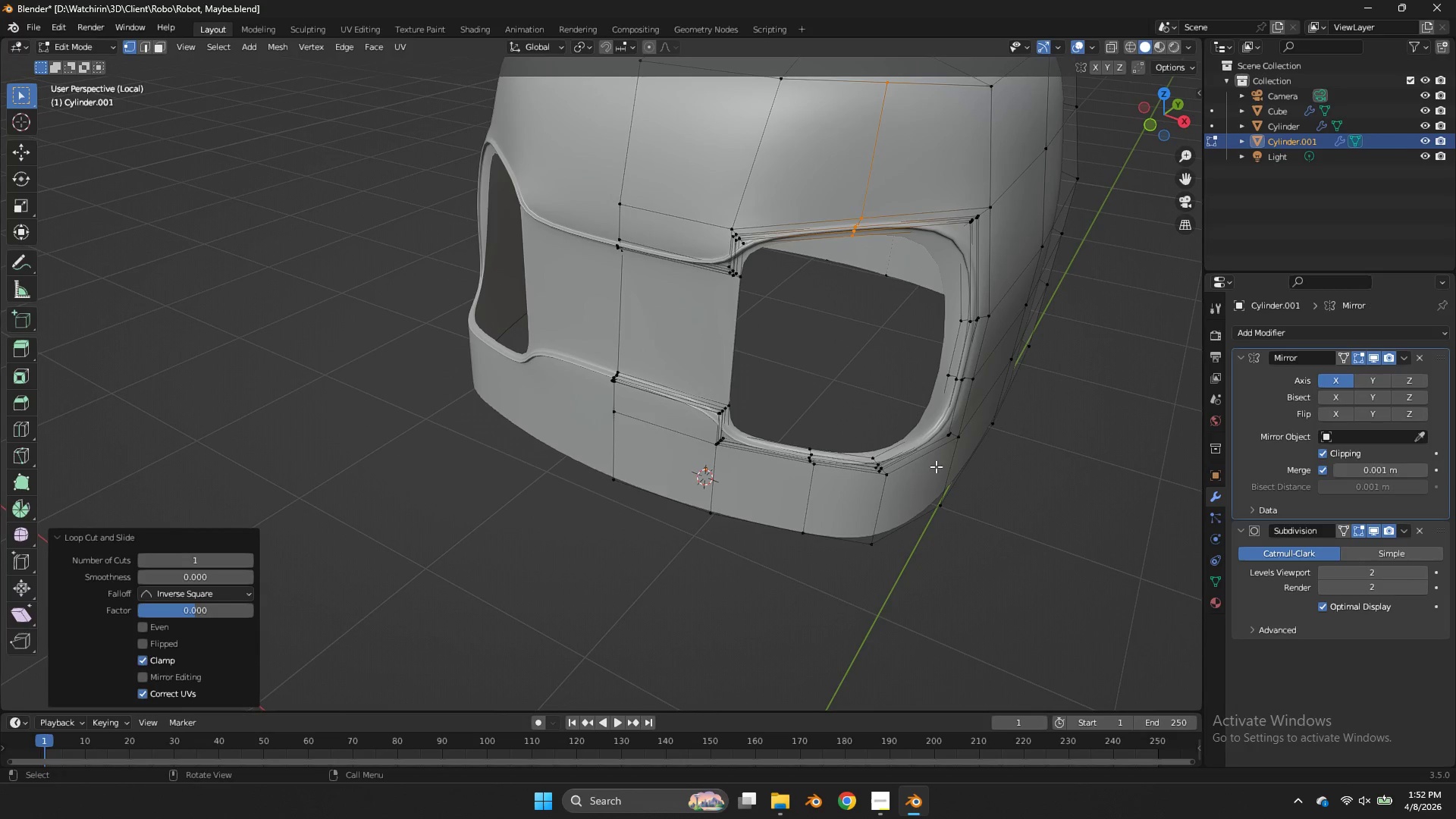 
right_click([874, 227])
 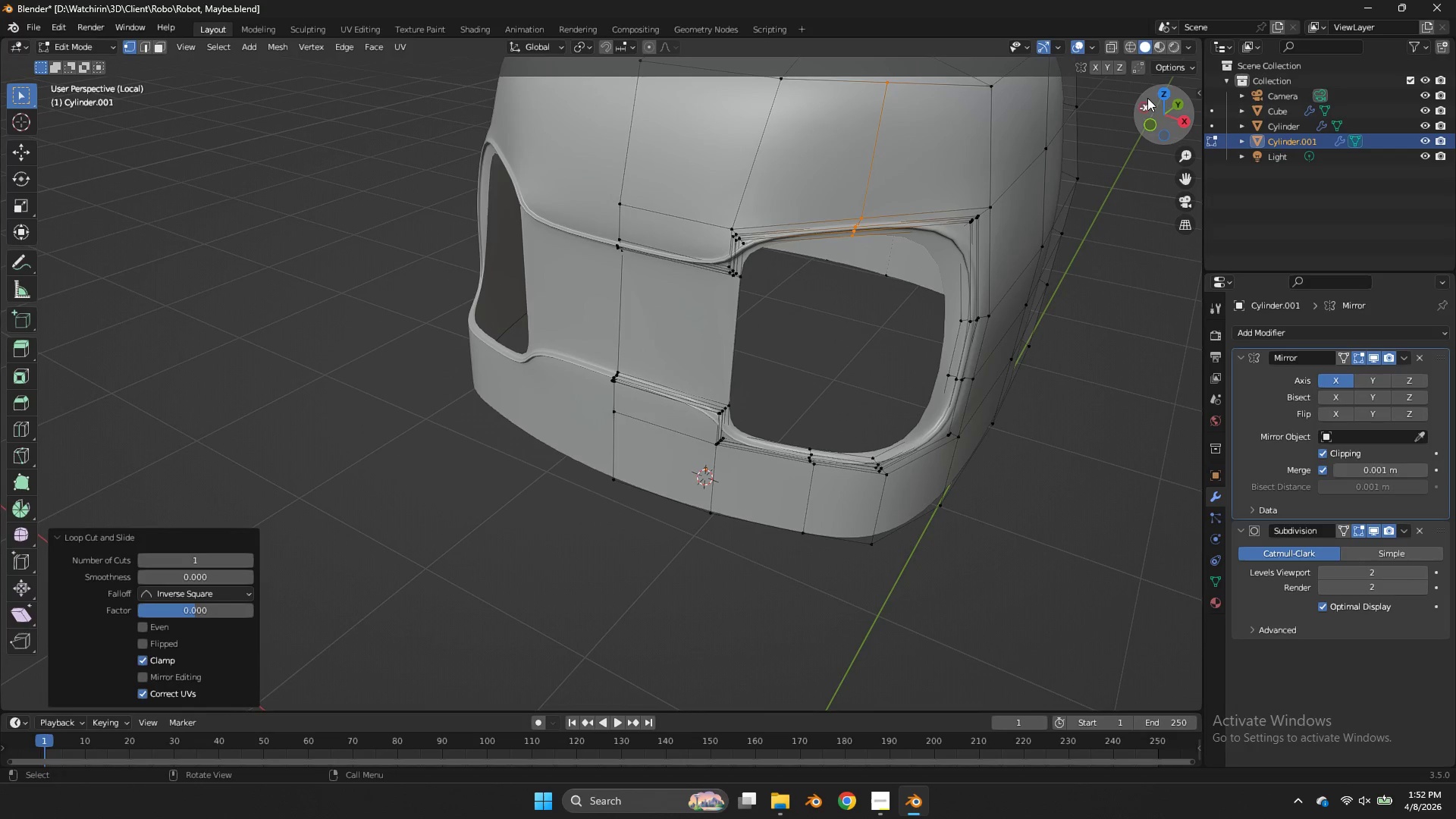 
left_click([1166, 92])
 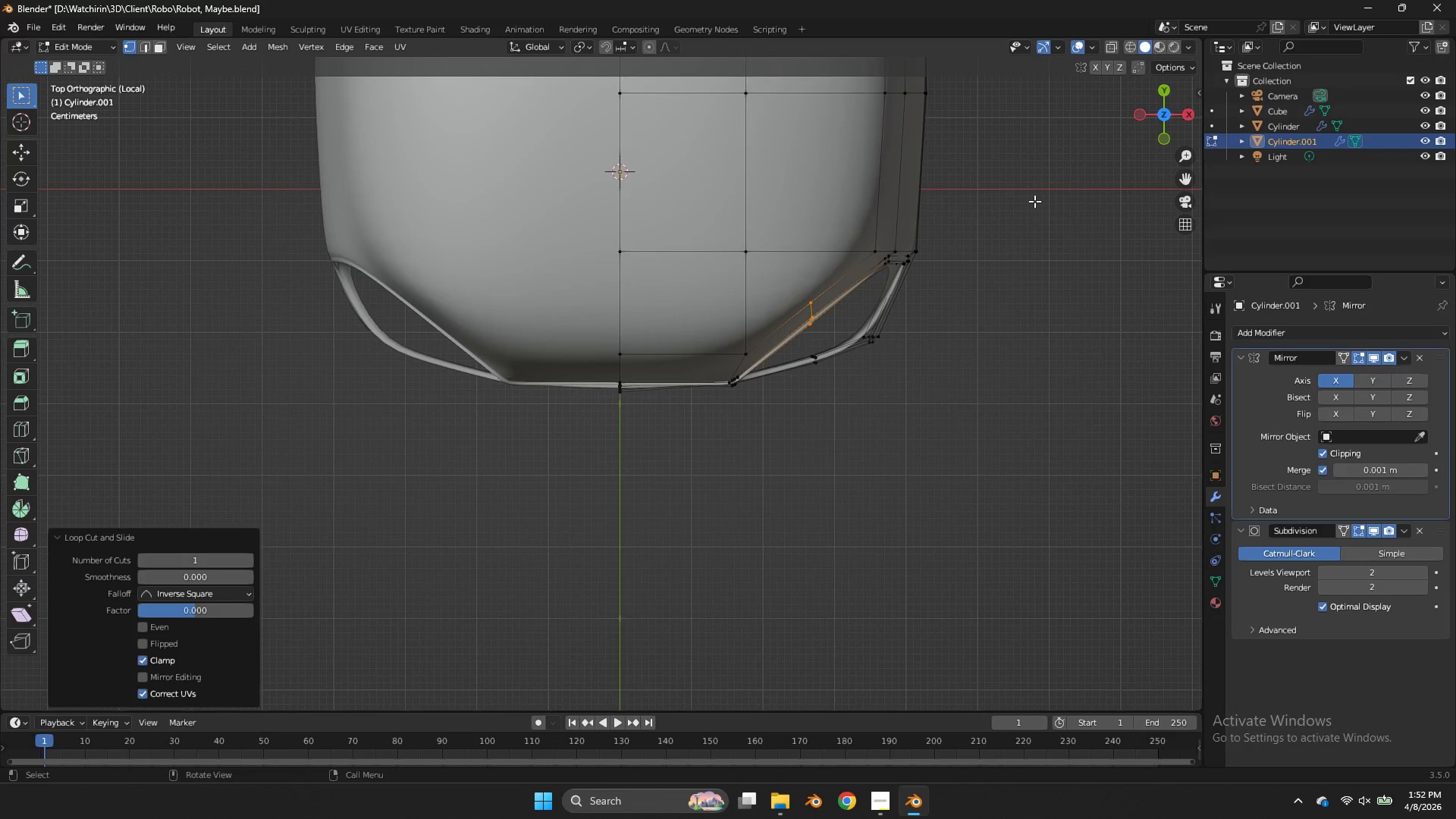 
key(G)
 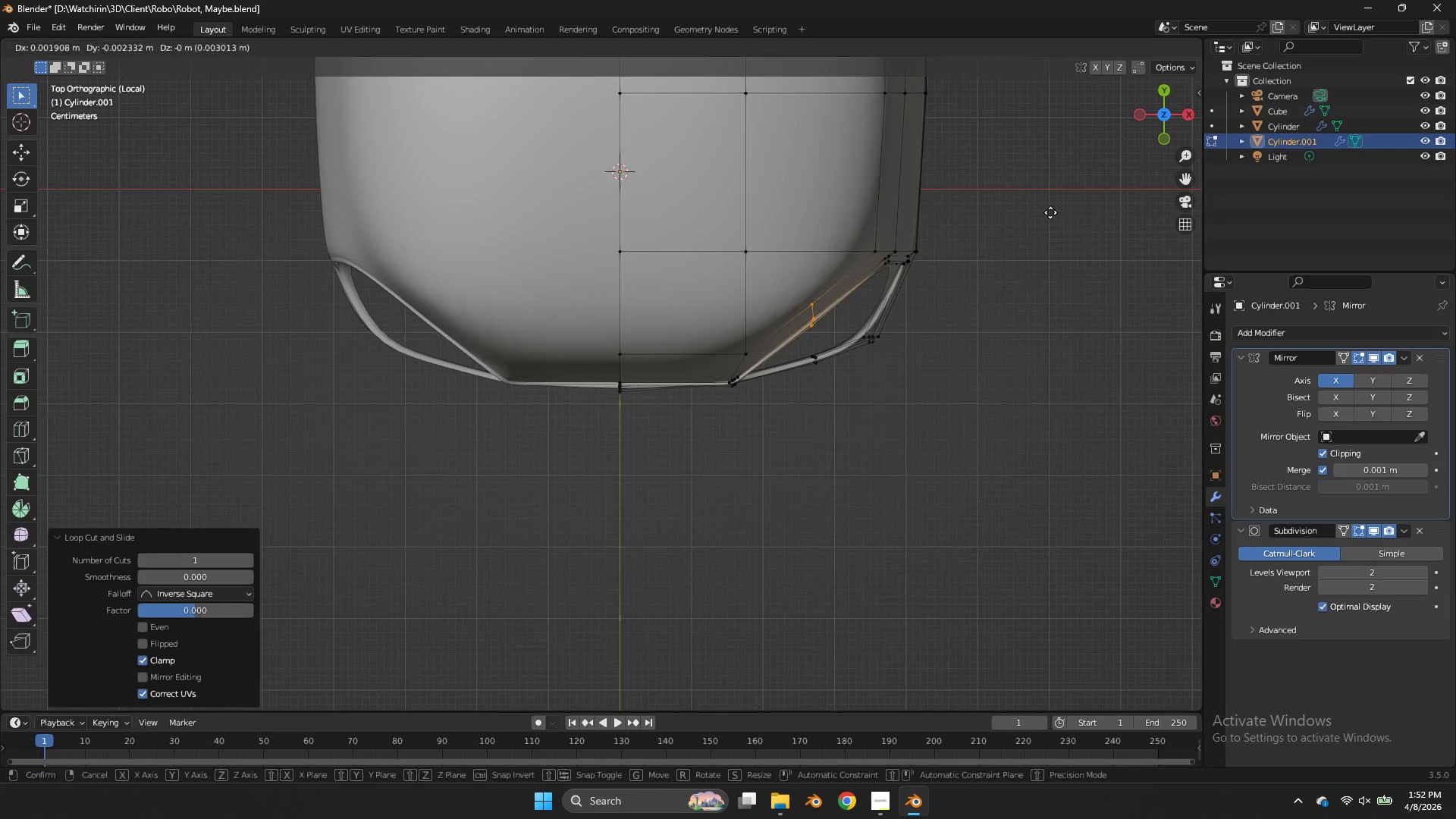 
hold_key(key=ShiftLeft, duration=1.92)
left_click([224, 275])
 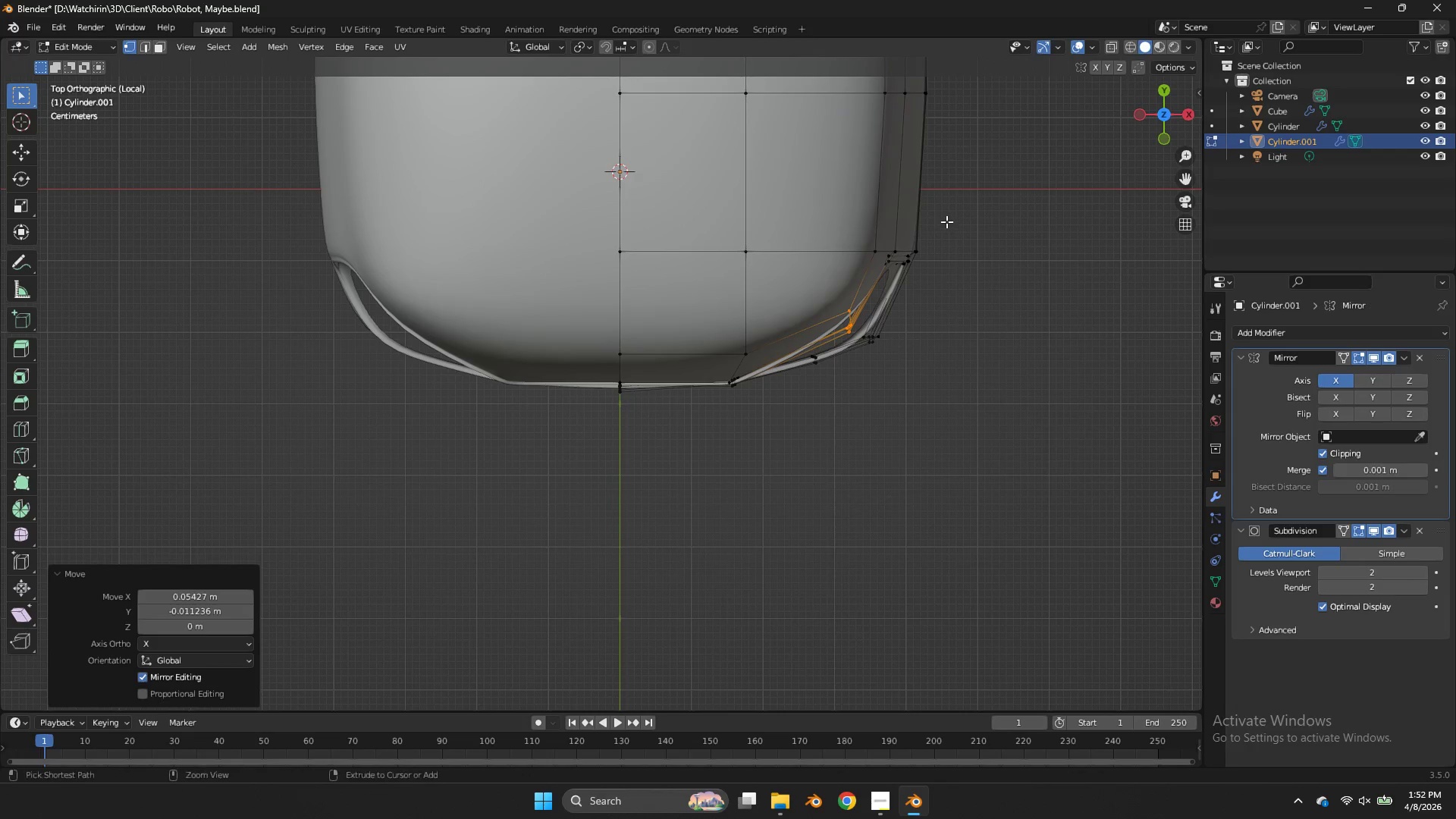 
key(Control+ControlLeft)
 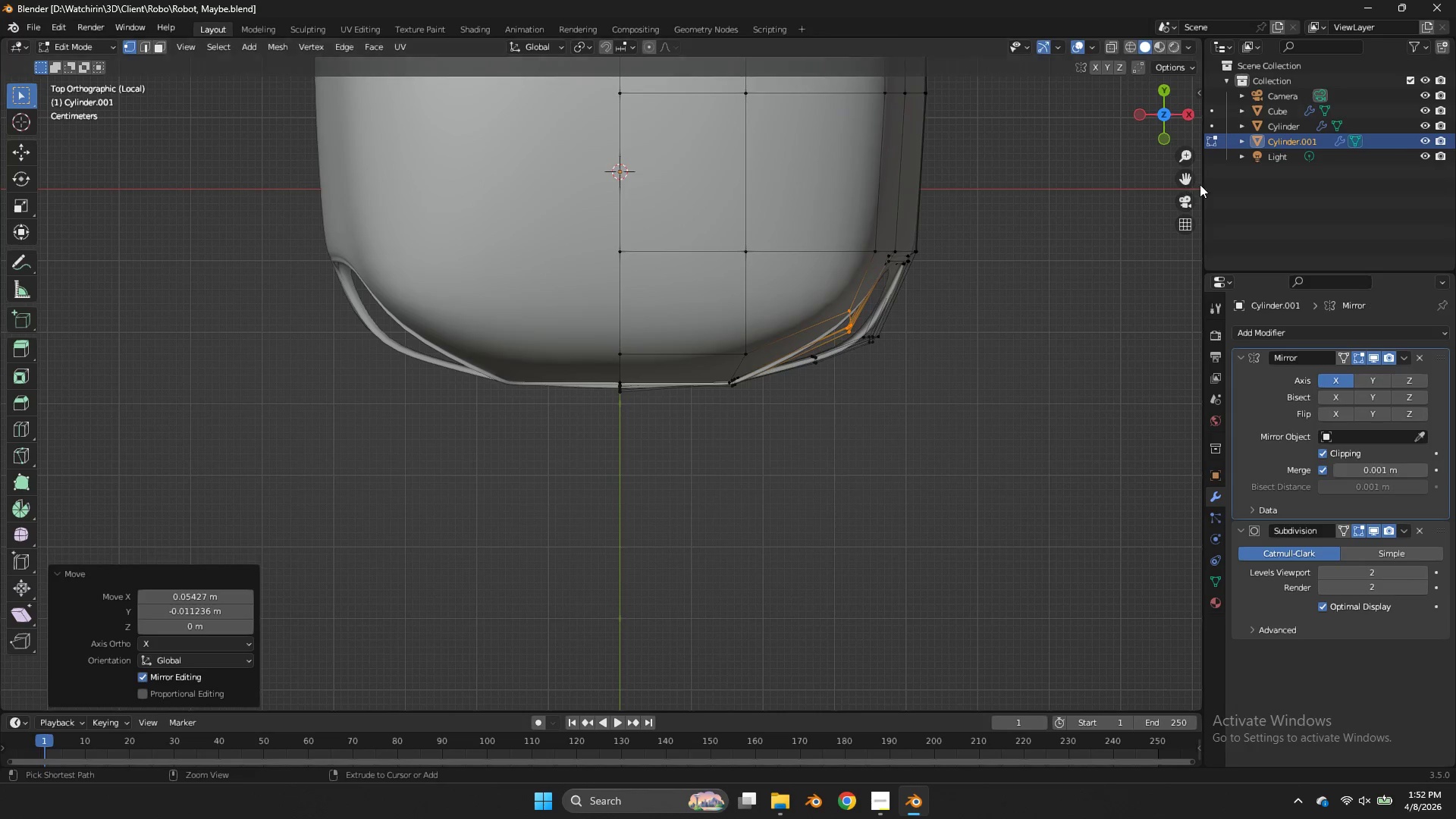 
key(Control+S)
 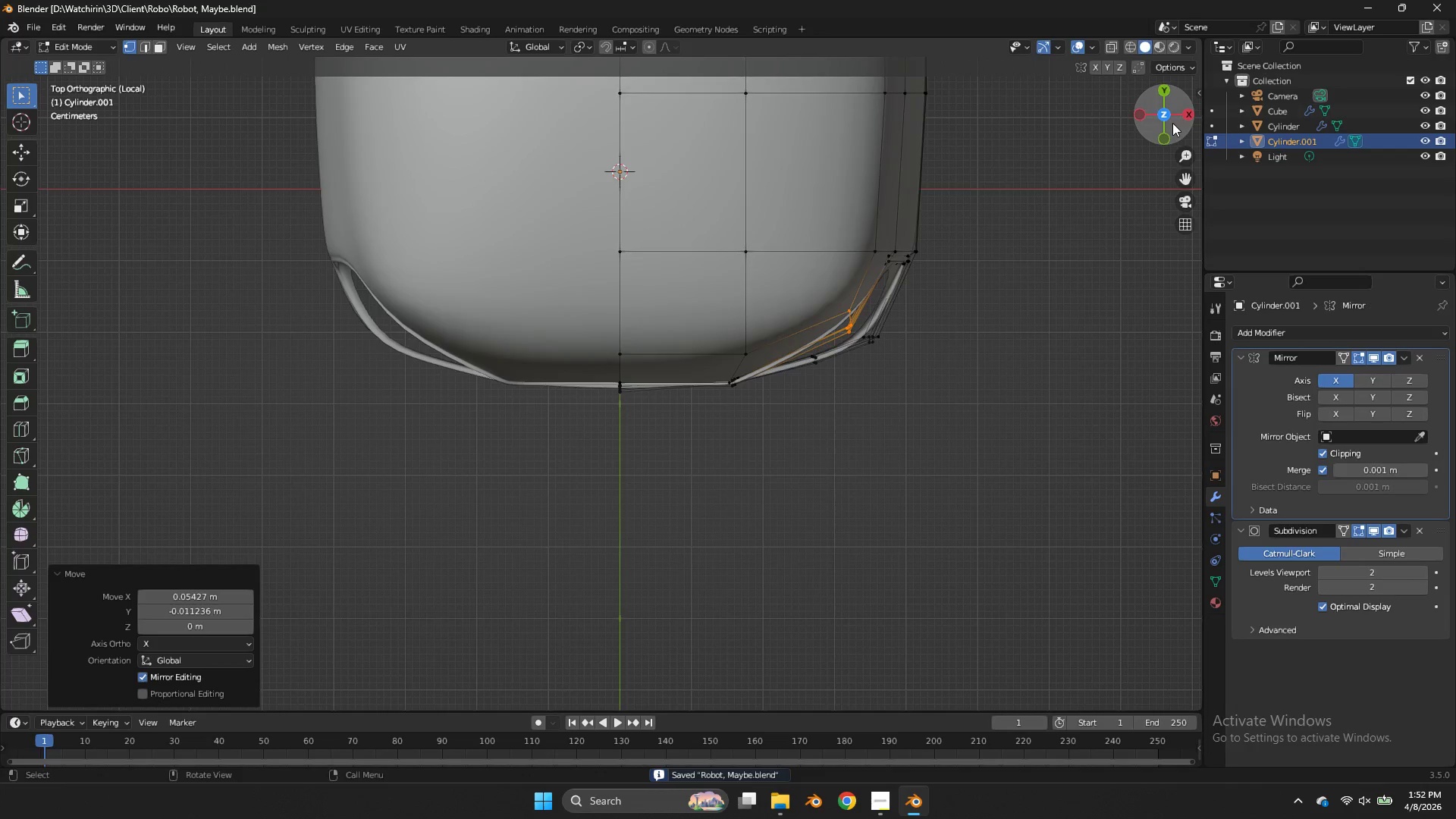 
left_click_drag(start_coordinate=[1172, 123], to_coordinate=[1124, 635])
 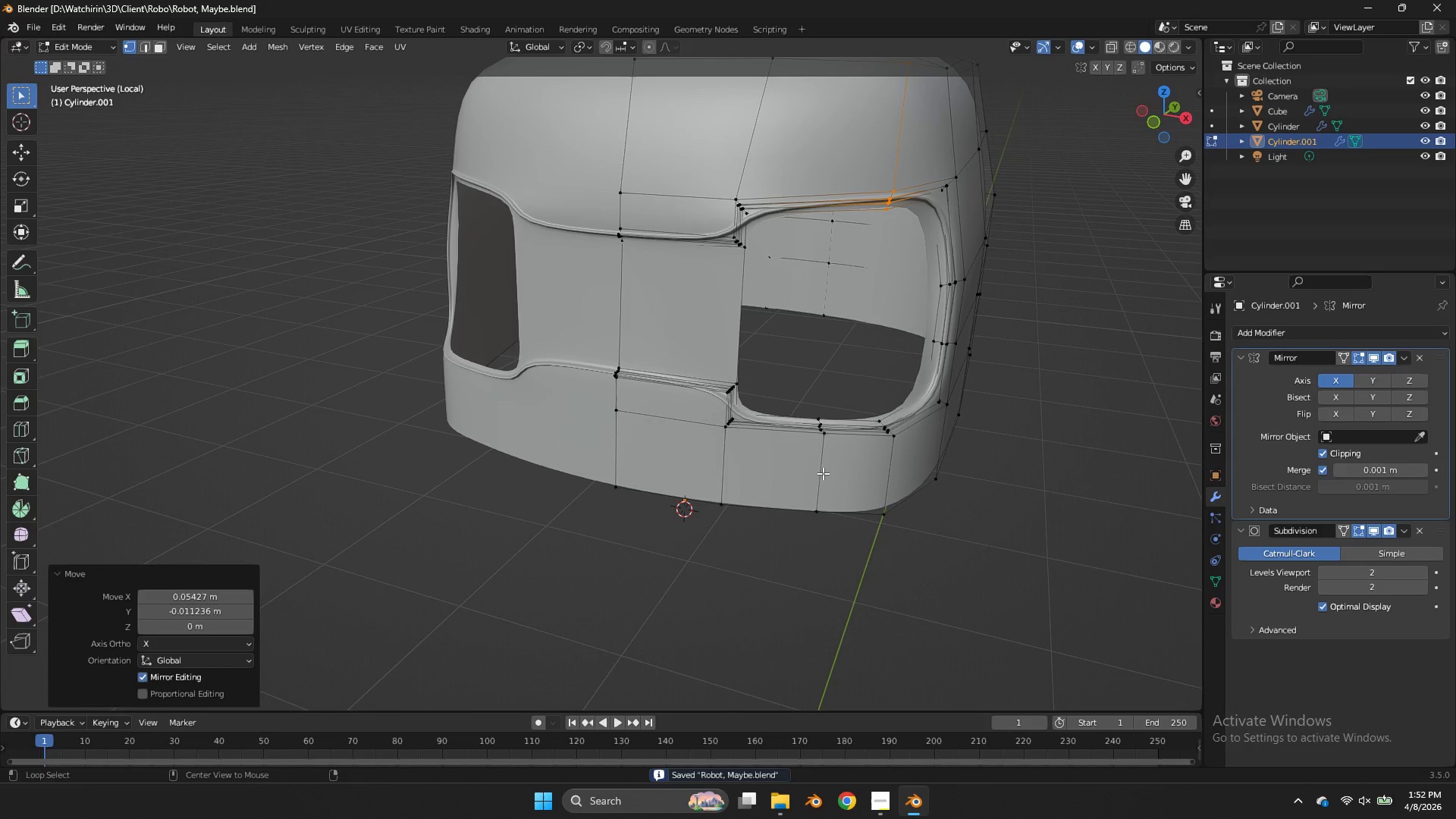 
hold_key(key=AltLeft, duration=0.36)
left_click([823, 473])
 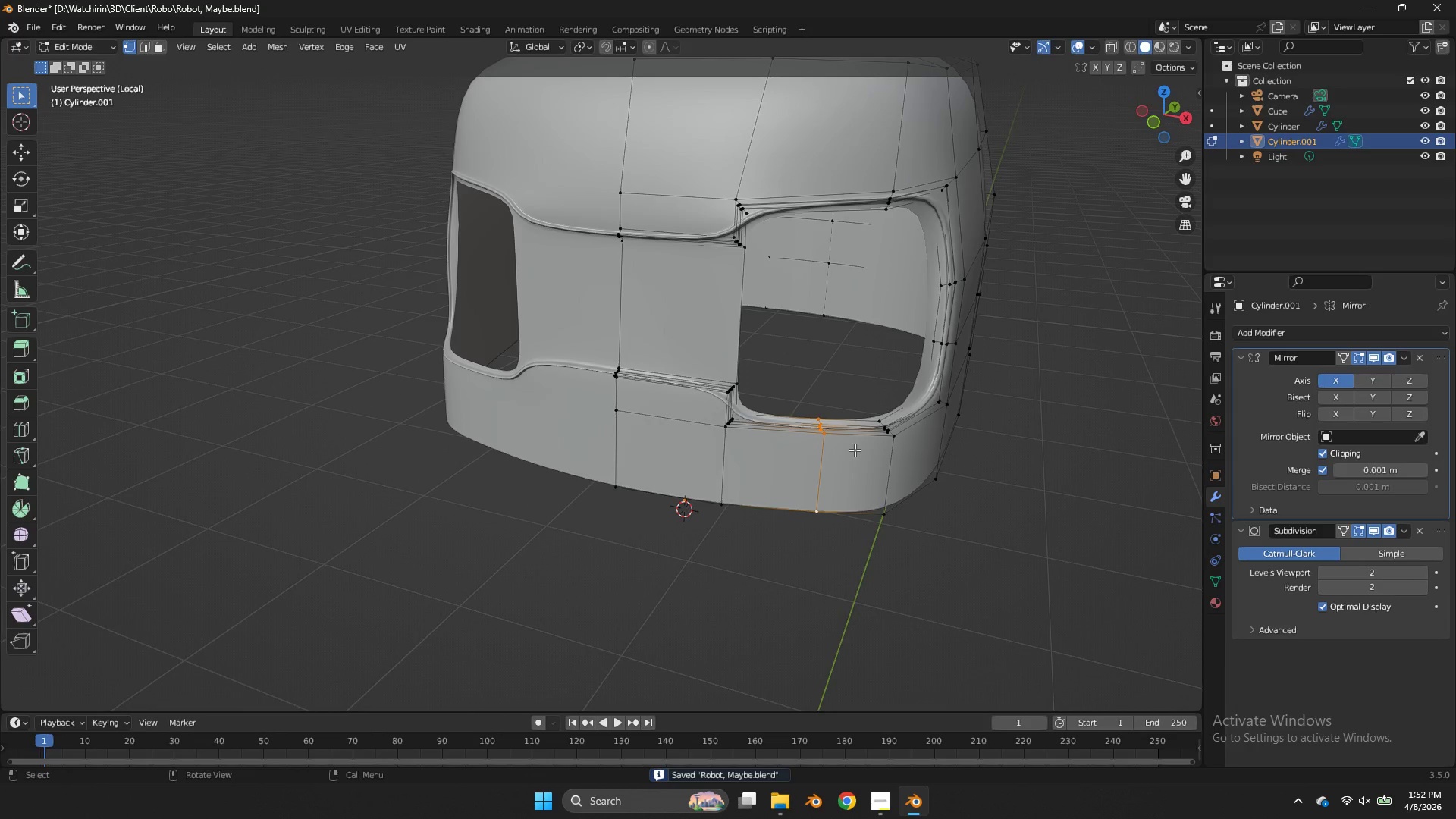 
key(X)
 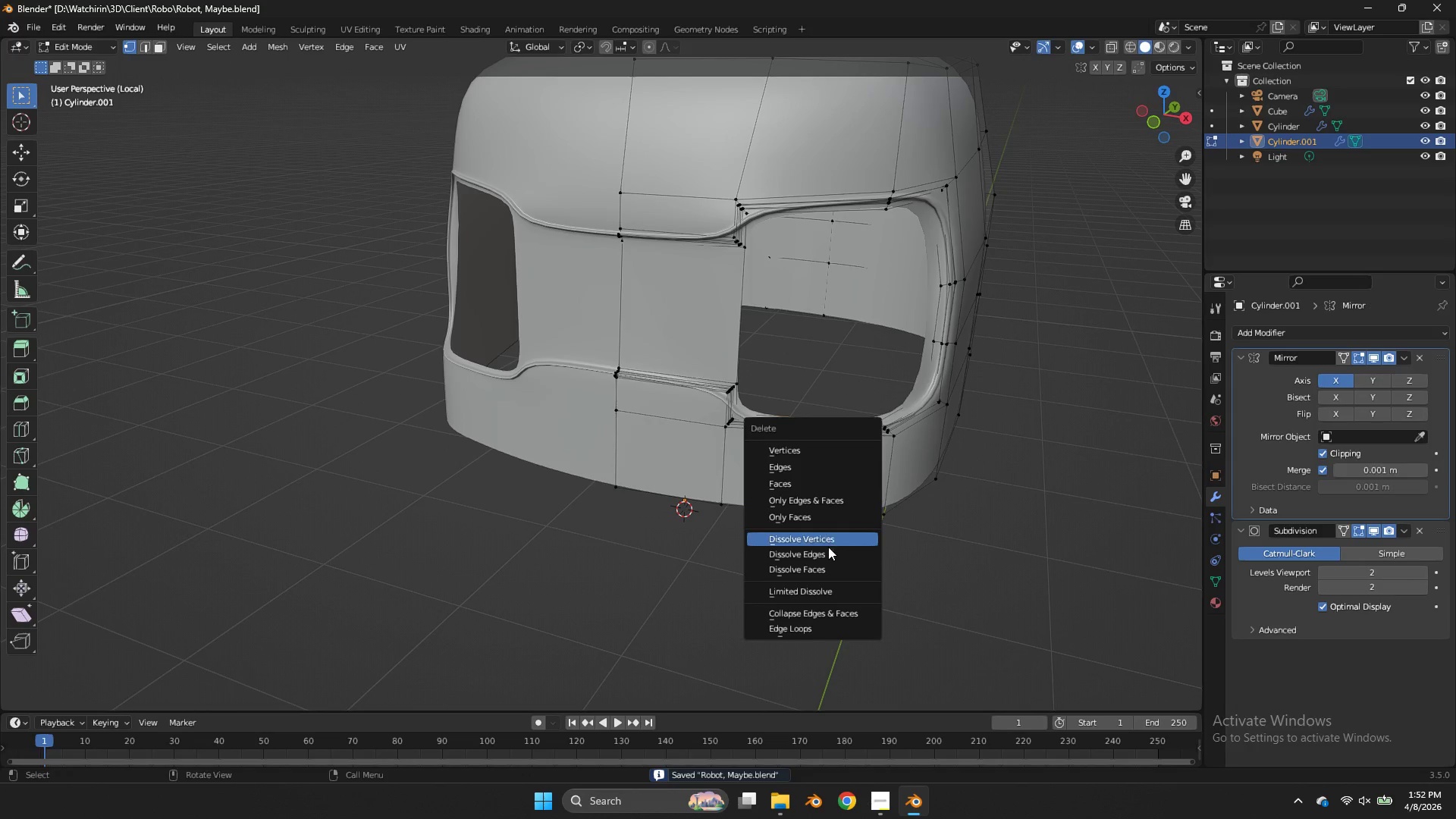 
left_click([830, 551])
 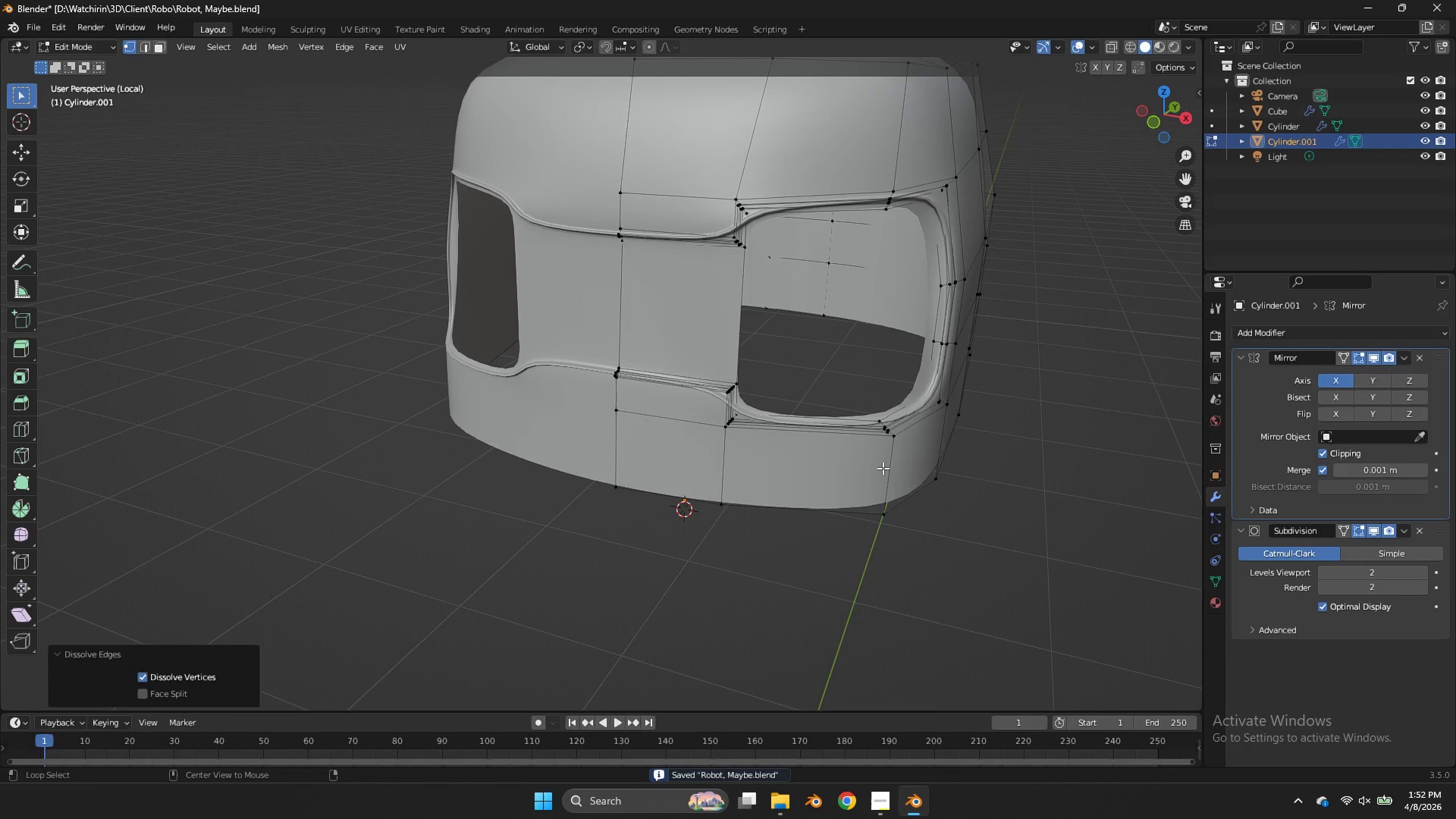 
hold_key(key=AltLeft, duration=0.52)
 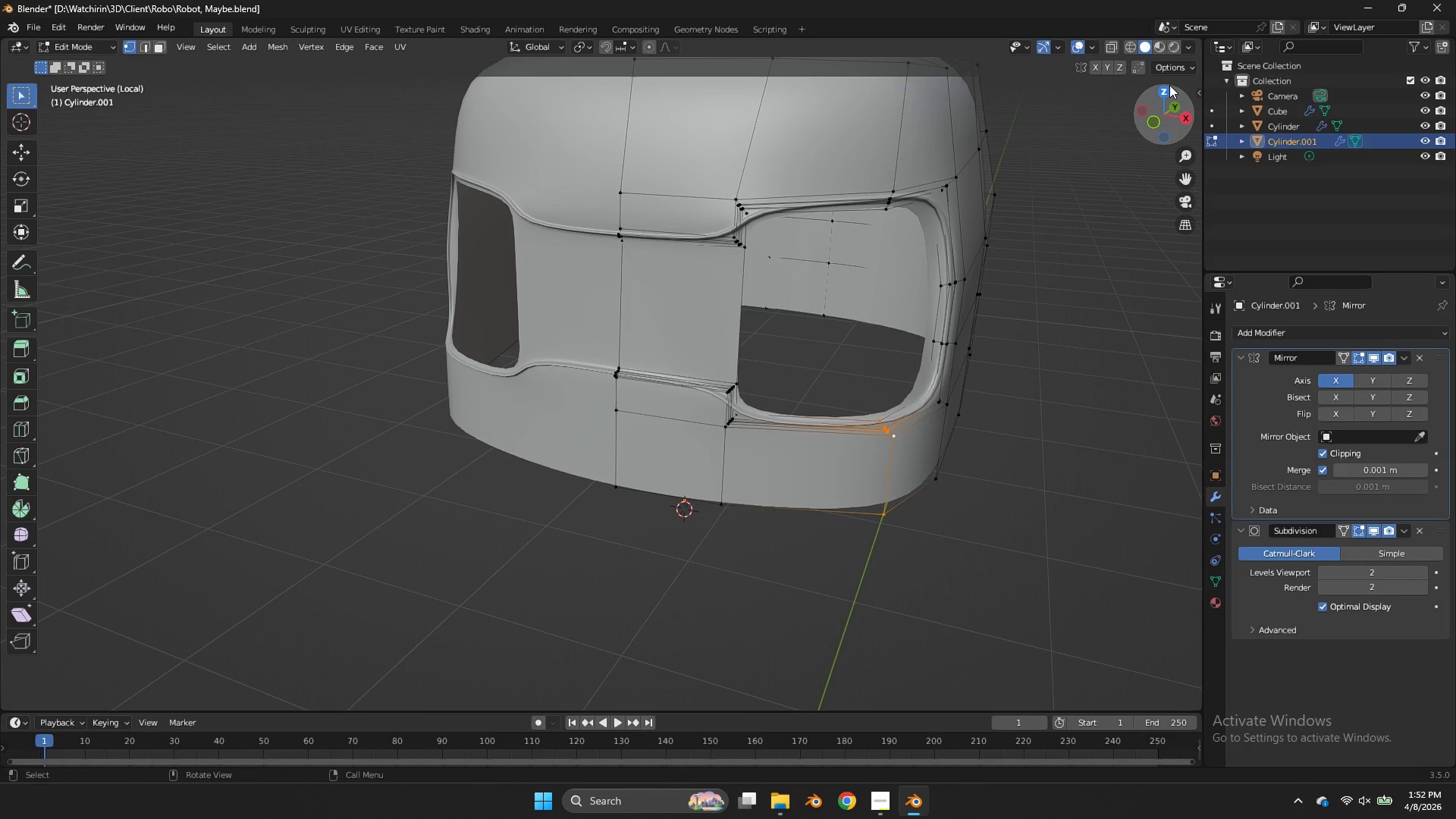 
left_click([1169, 85])
 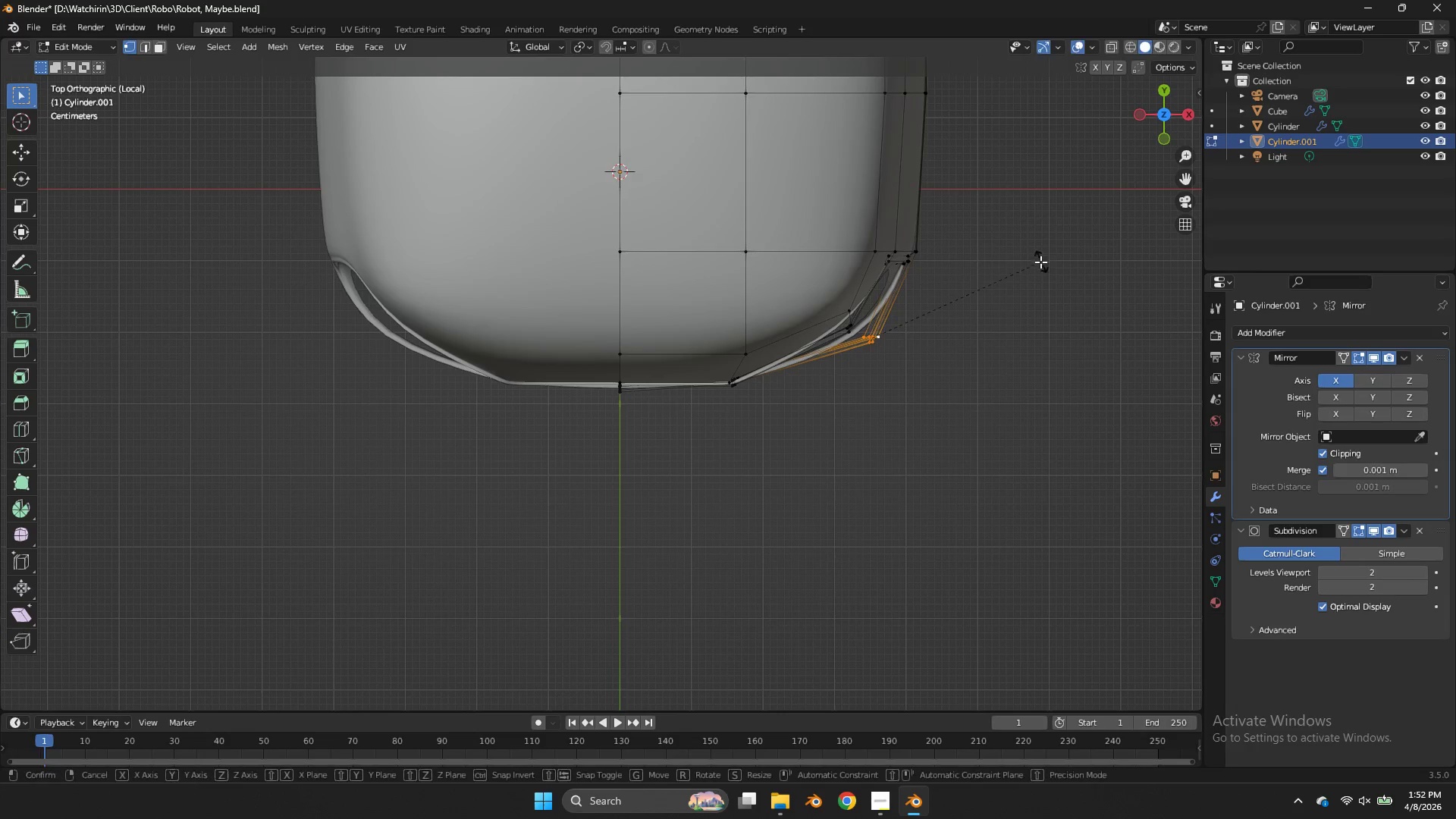 
key(R)
 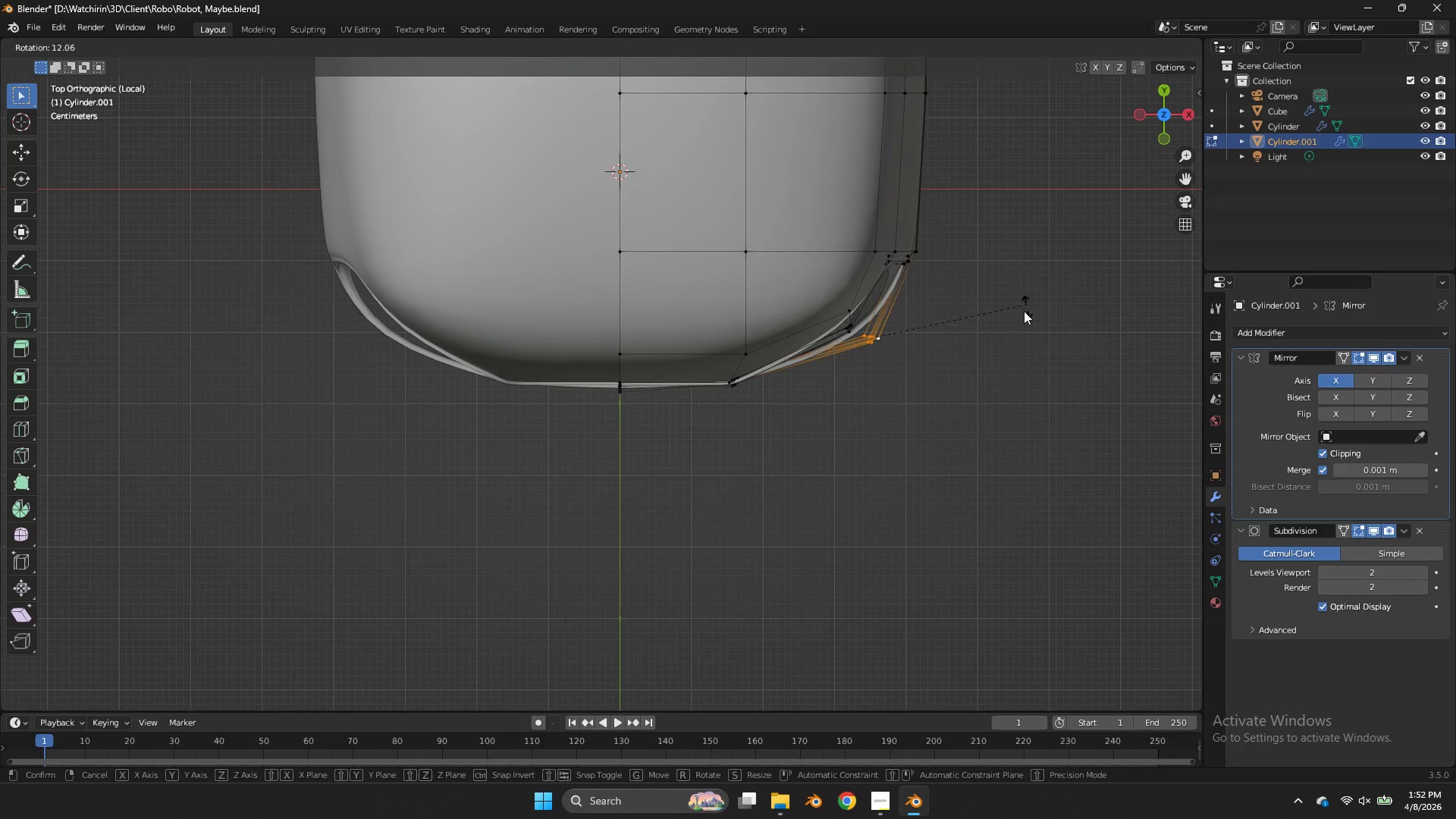 
left_click([1022, 315])
 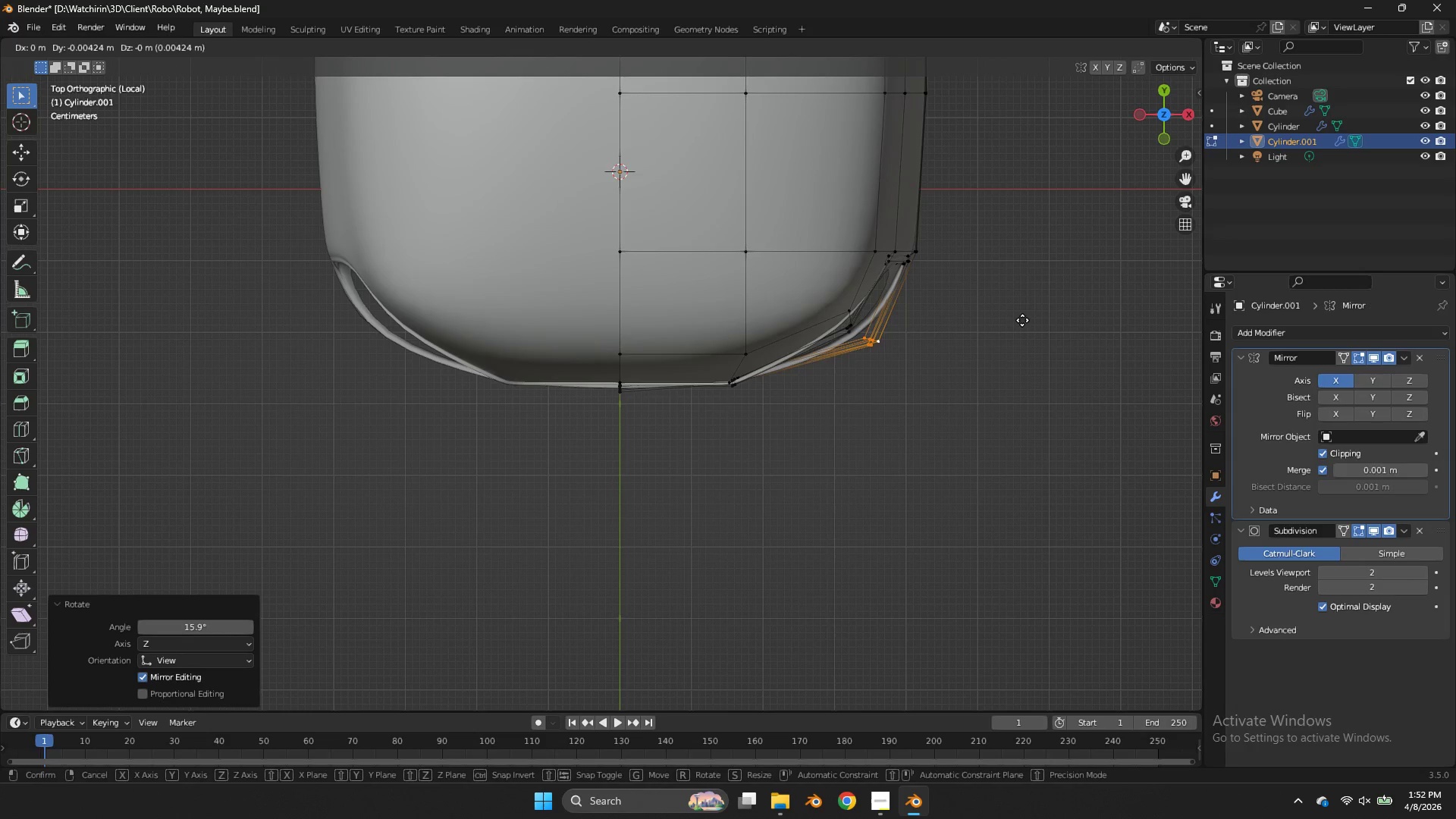 
key(G)
 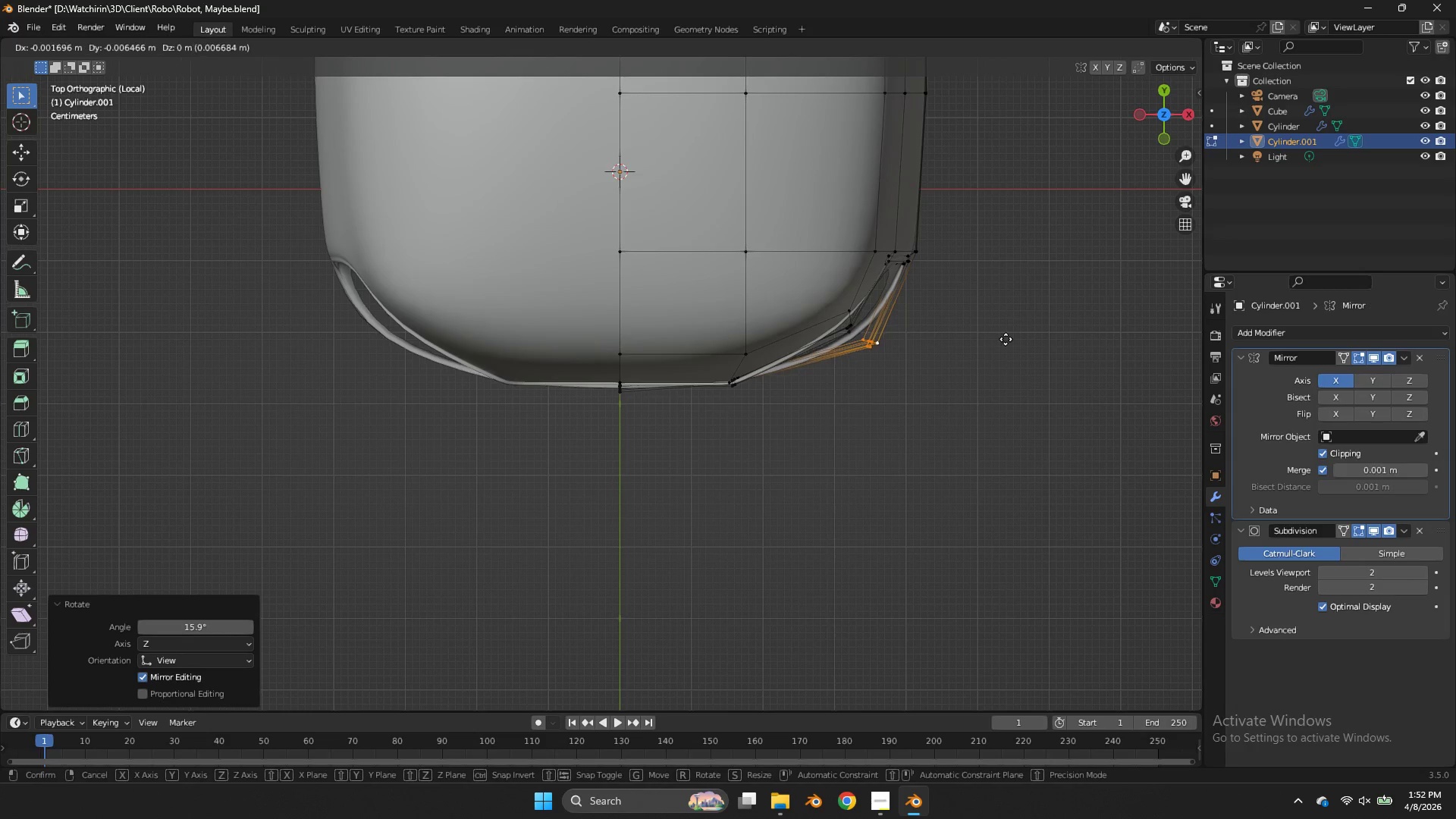 
hold_key(key=ShiftLeft, duration=0.62)
left_click([870, 378])
 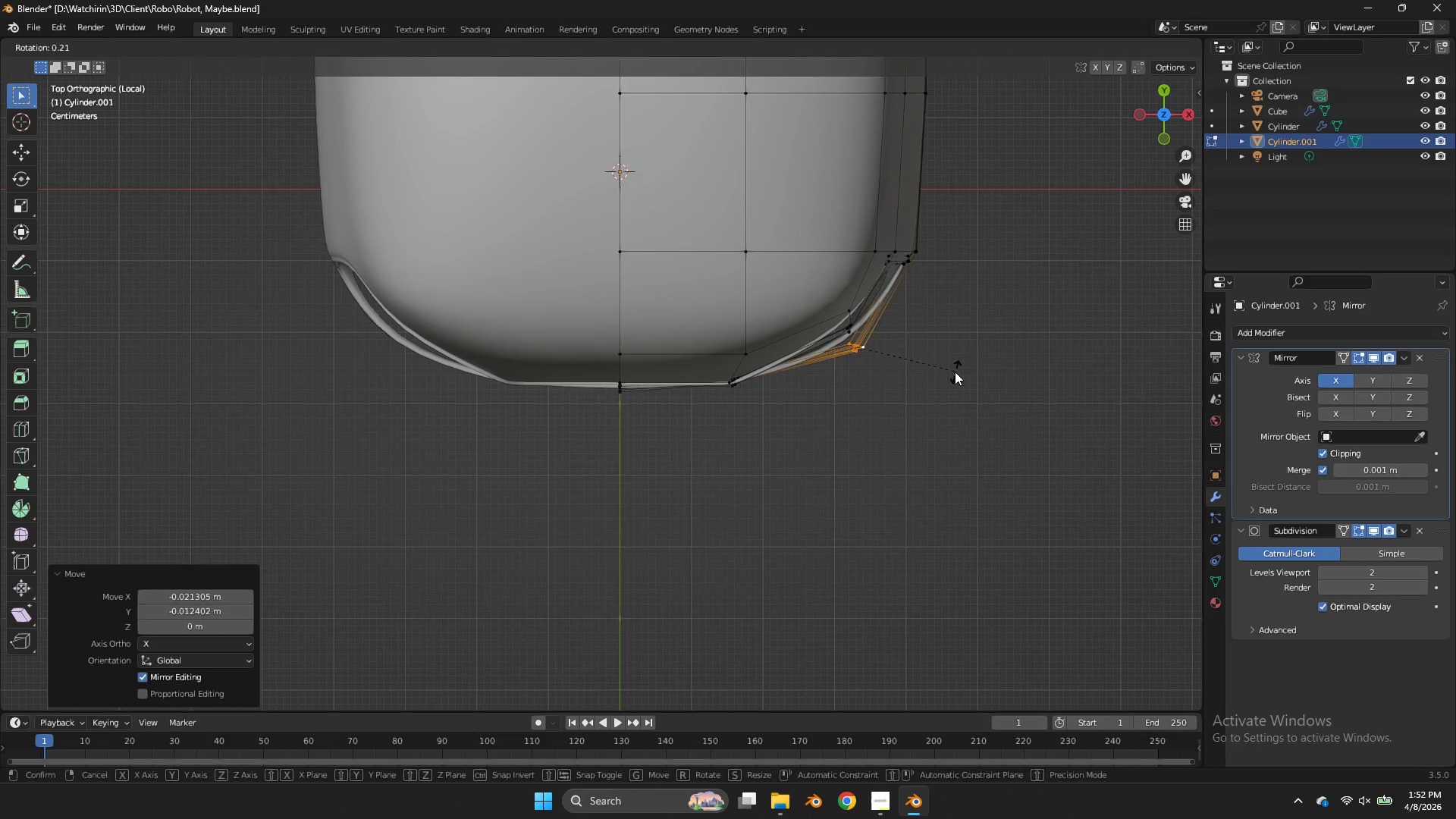 
key(R)
 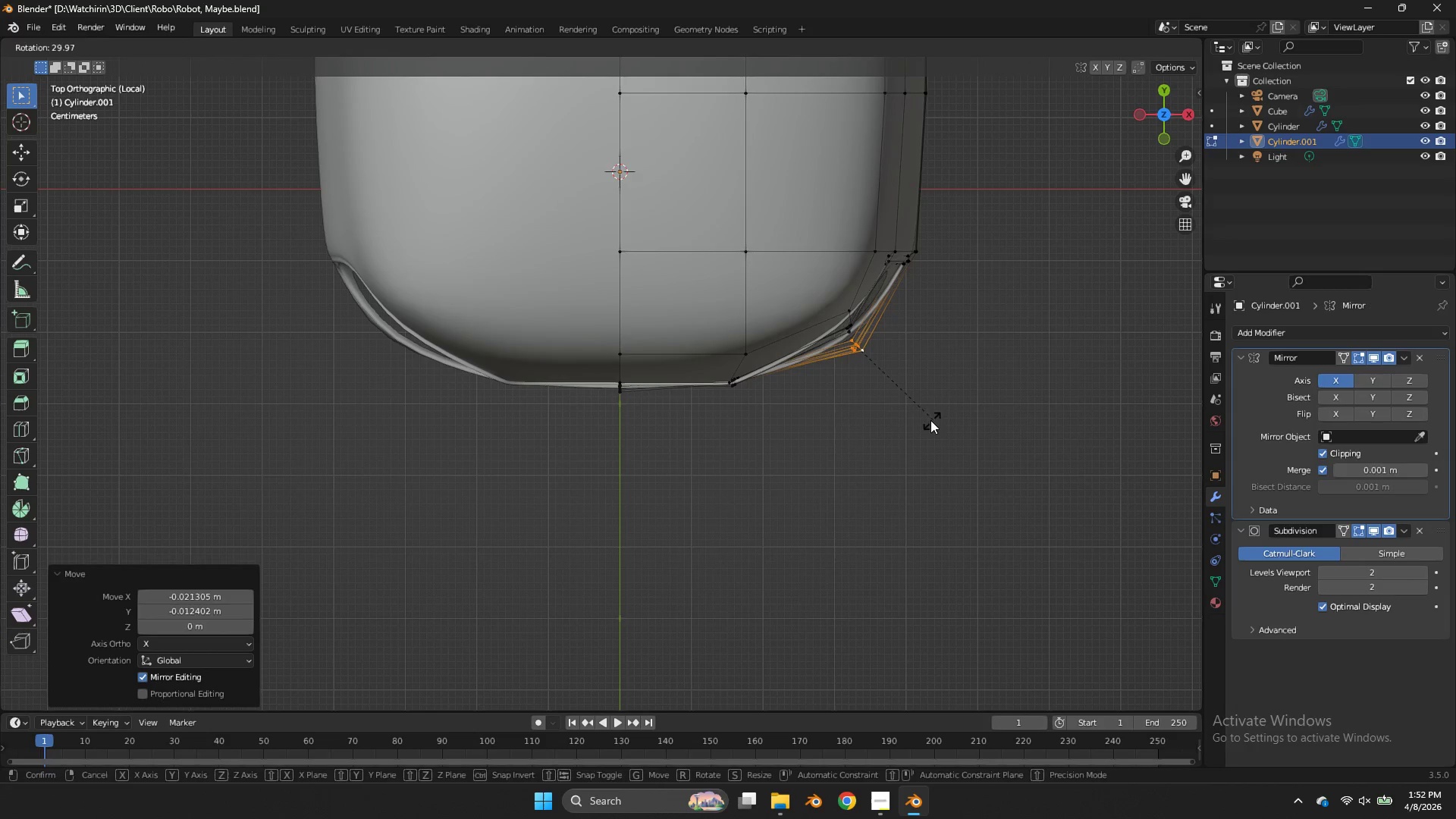 
left_click([929, 422])
 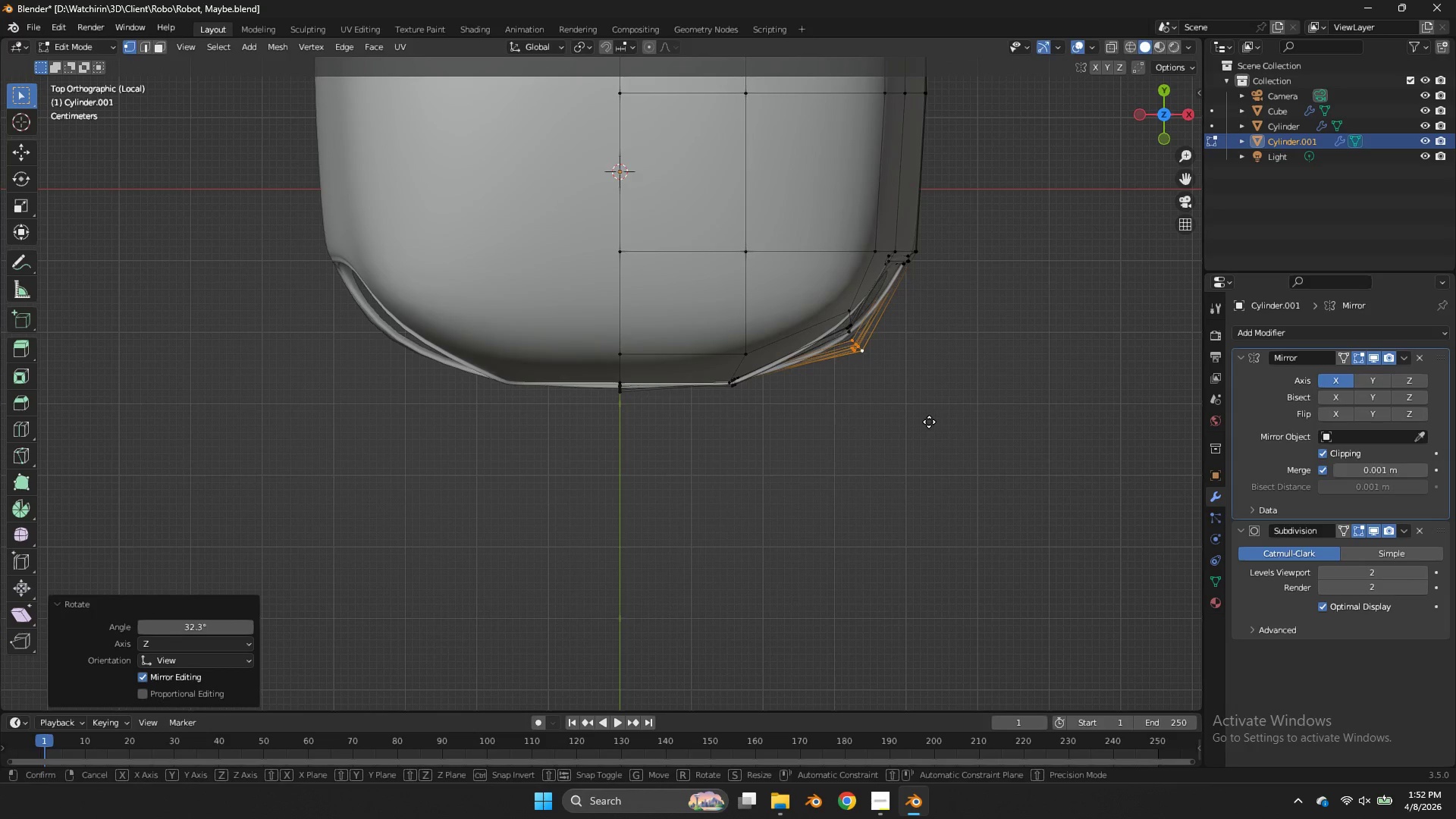 
type(gz)
 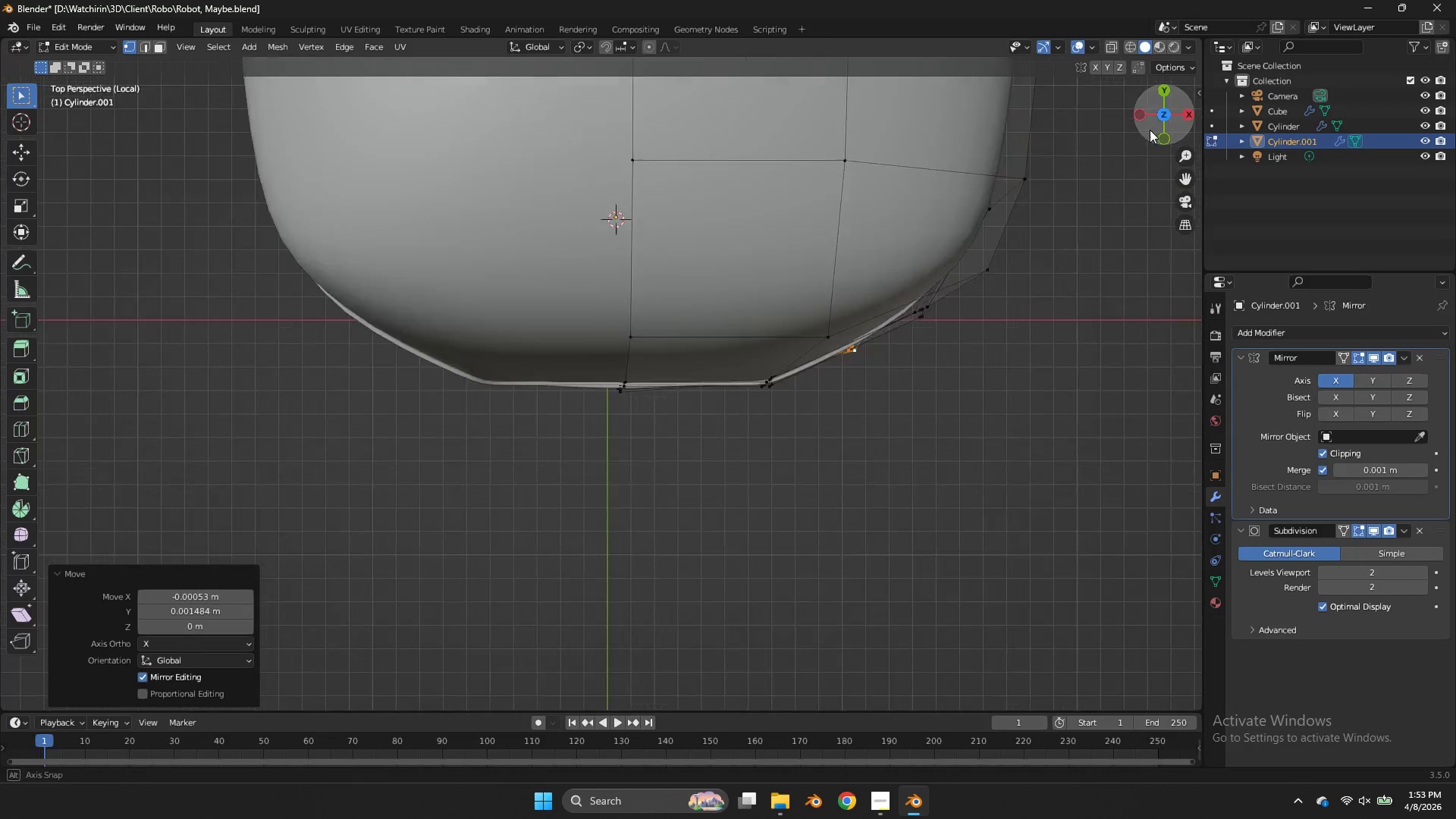 
 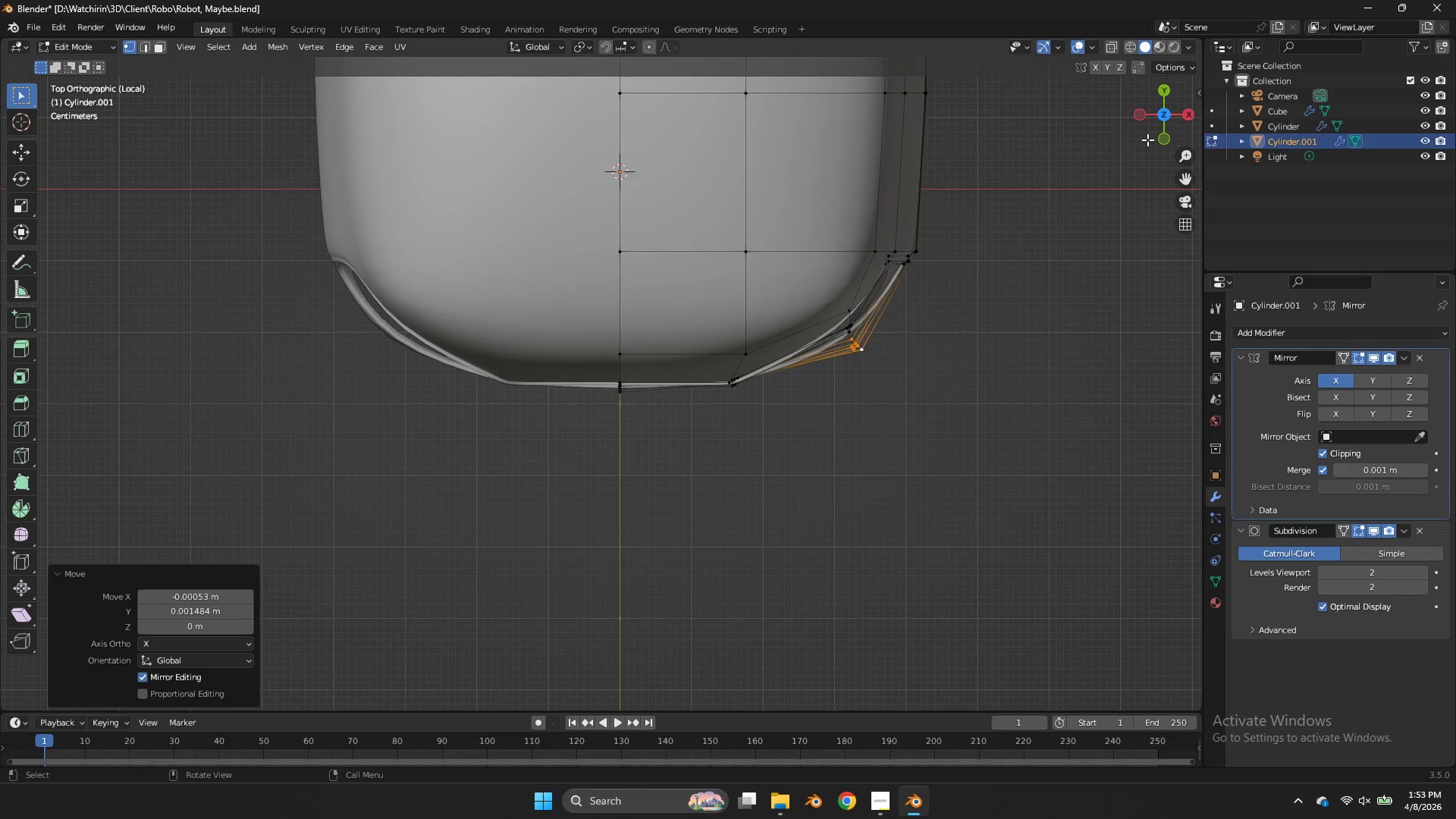 
left_click_drag(start_coordinate=[1147, 139], to_coordinate=[1037, 642])
 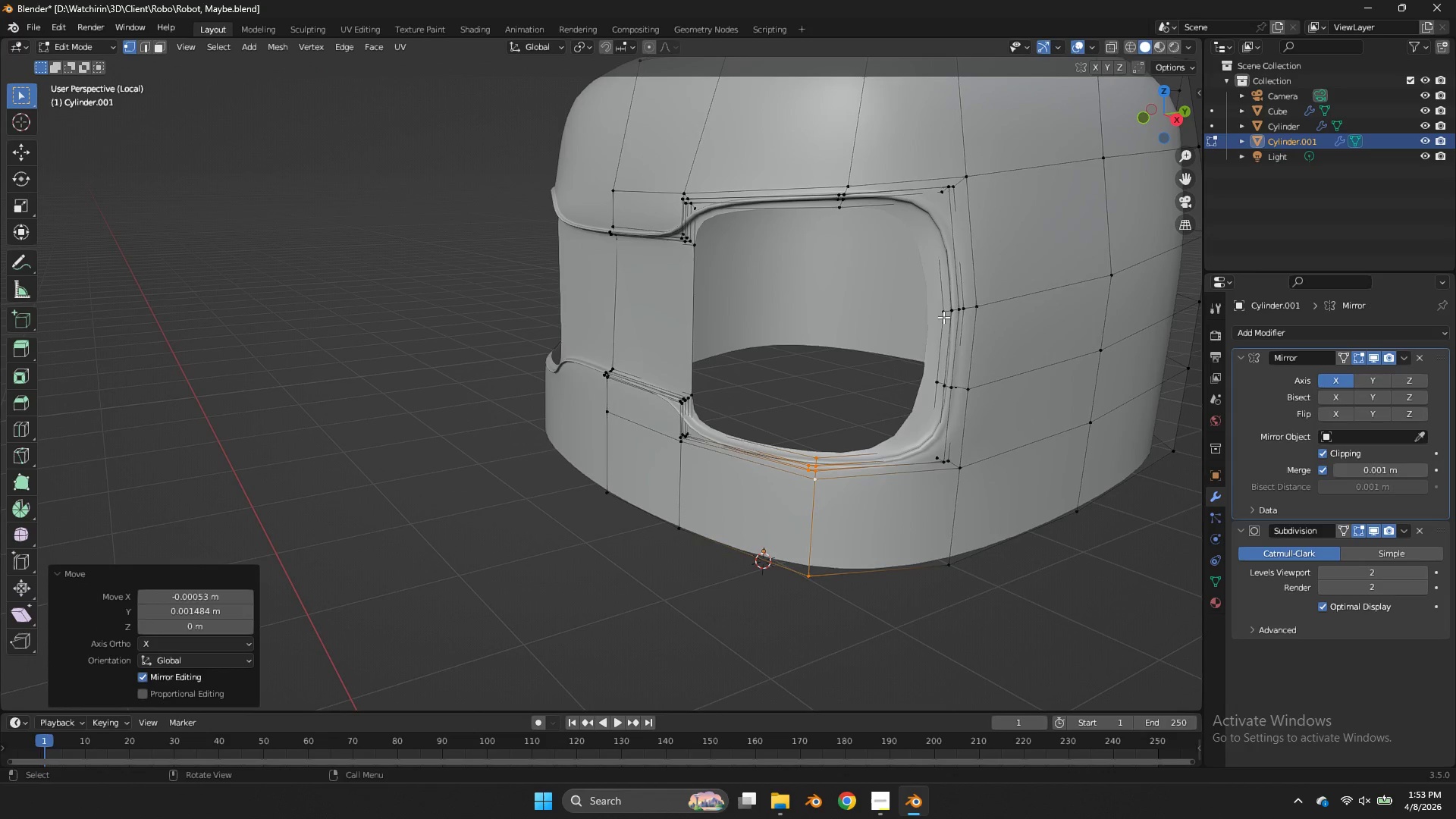 
left_click([943, 317])
 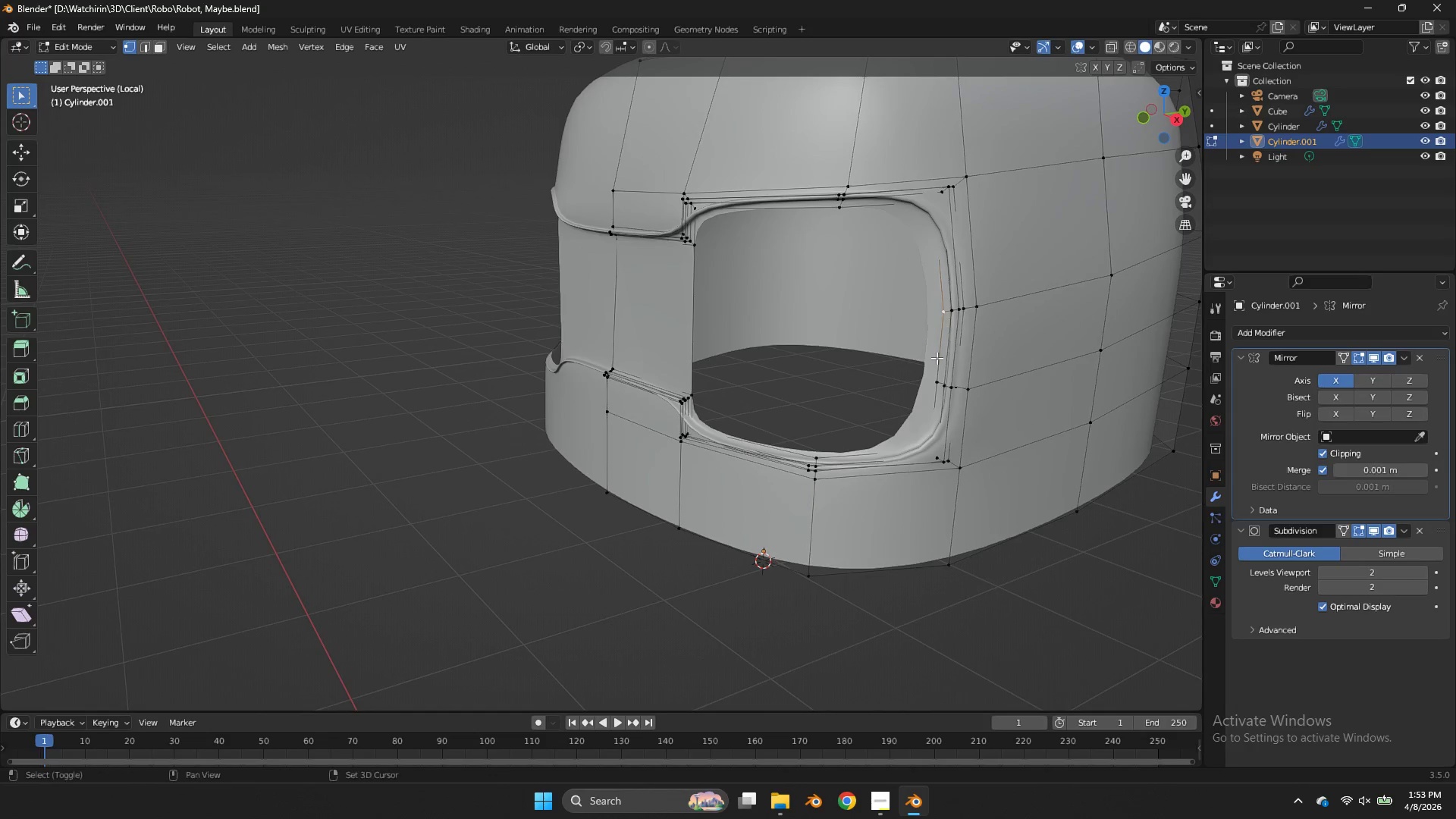 
hold_key(key=ShiftLeft, duration=0.56)
double_click([935, 372])
 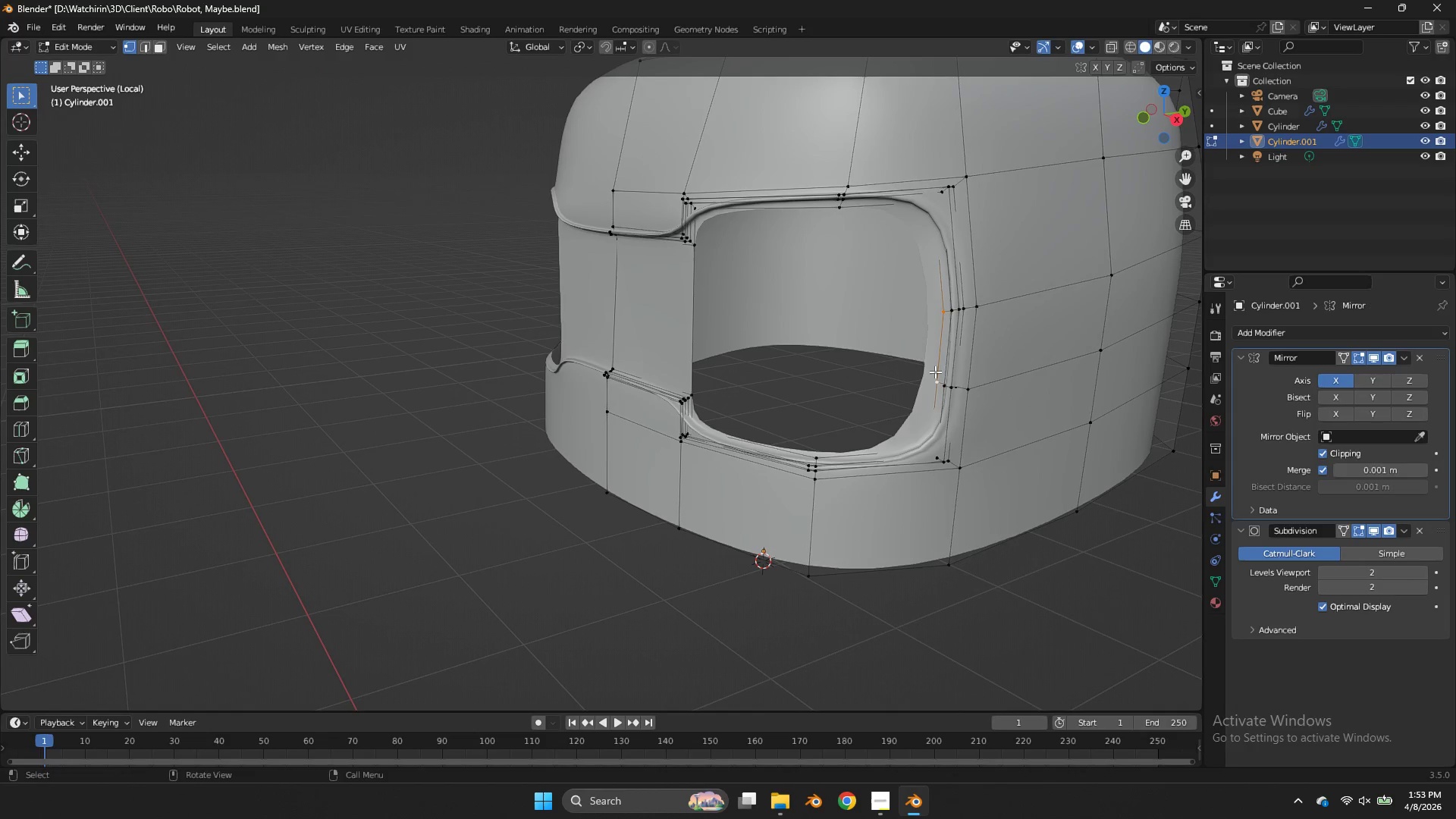 
type(ff)
 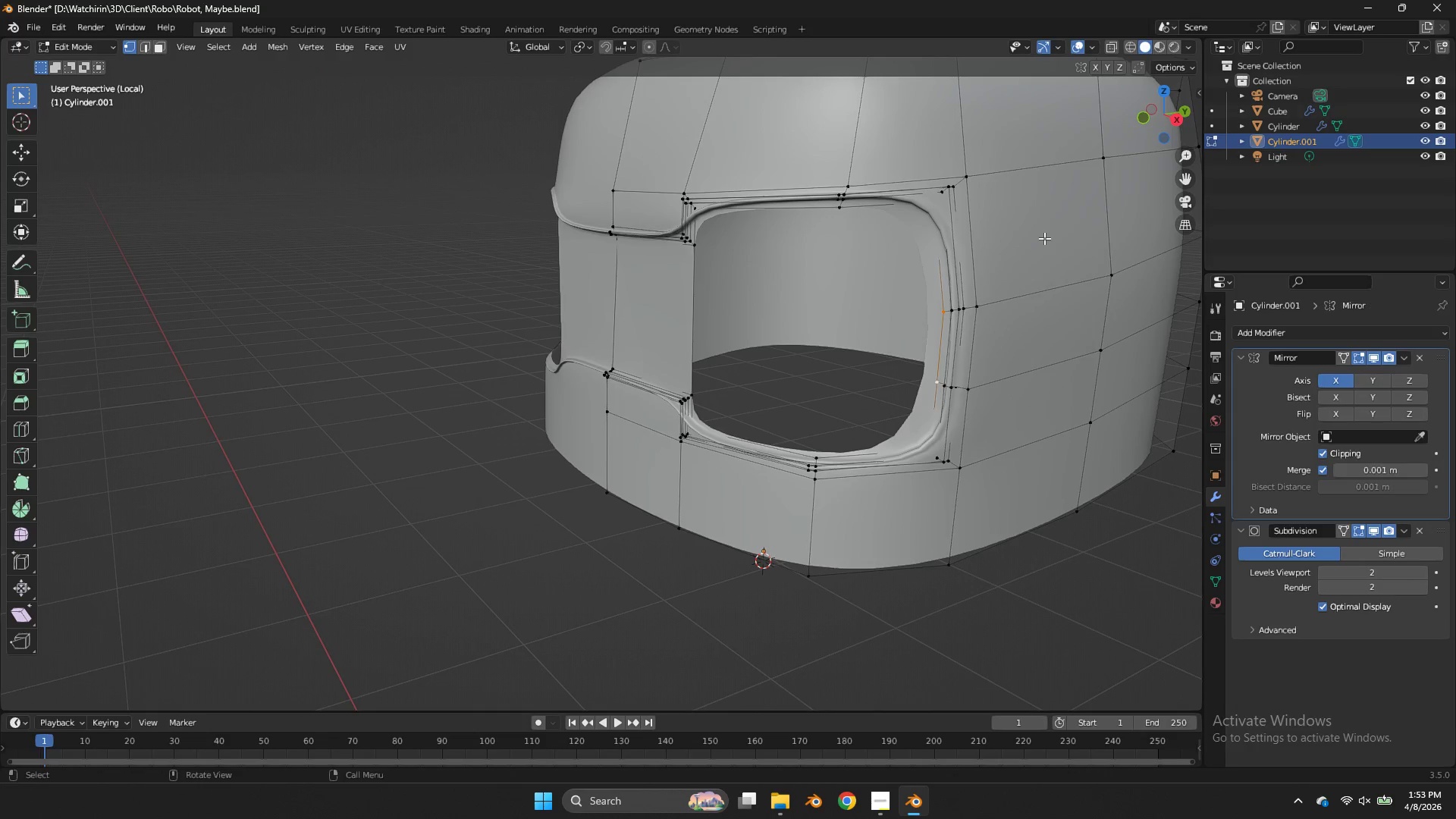 
key(Z)
 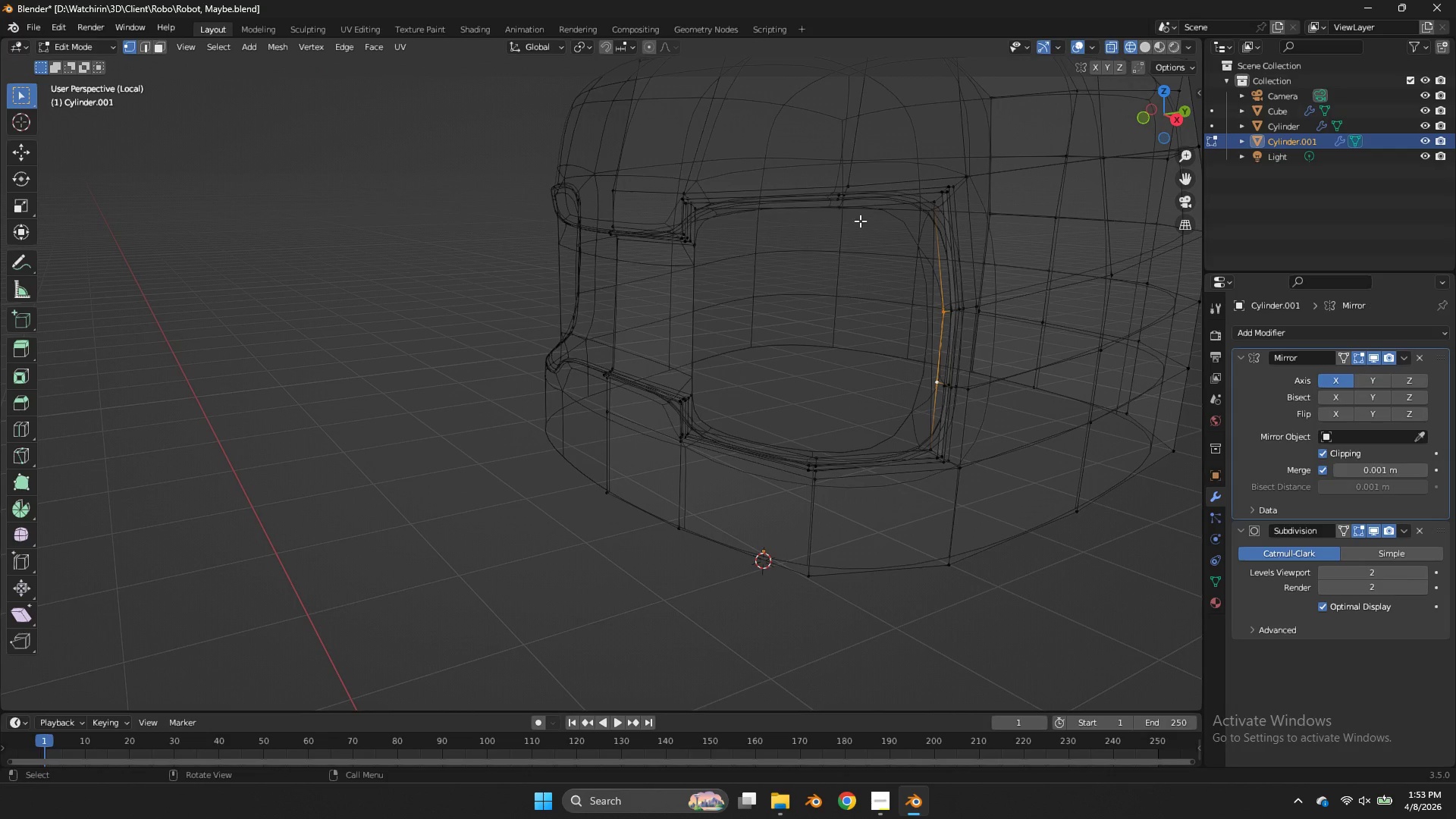 
hold_key(key=ShiftLeft, duration=1.45)
left_click([850, 216])
 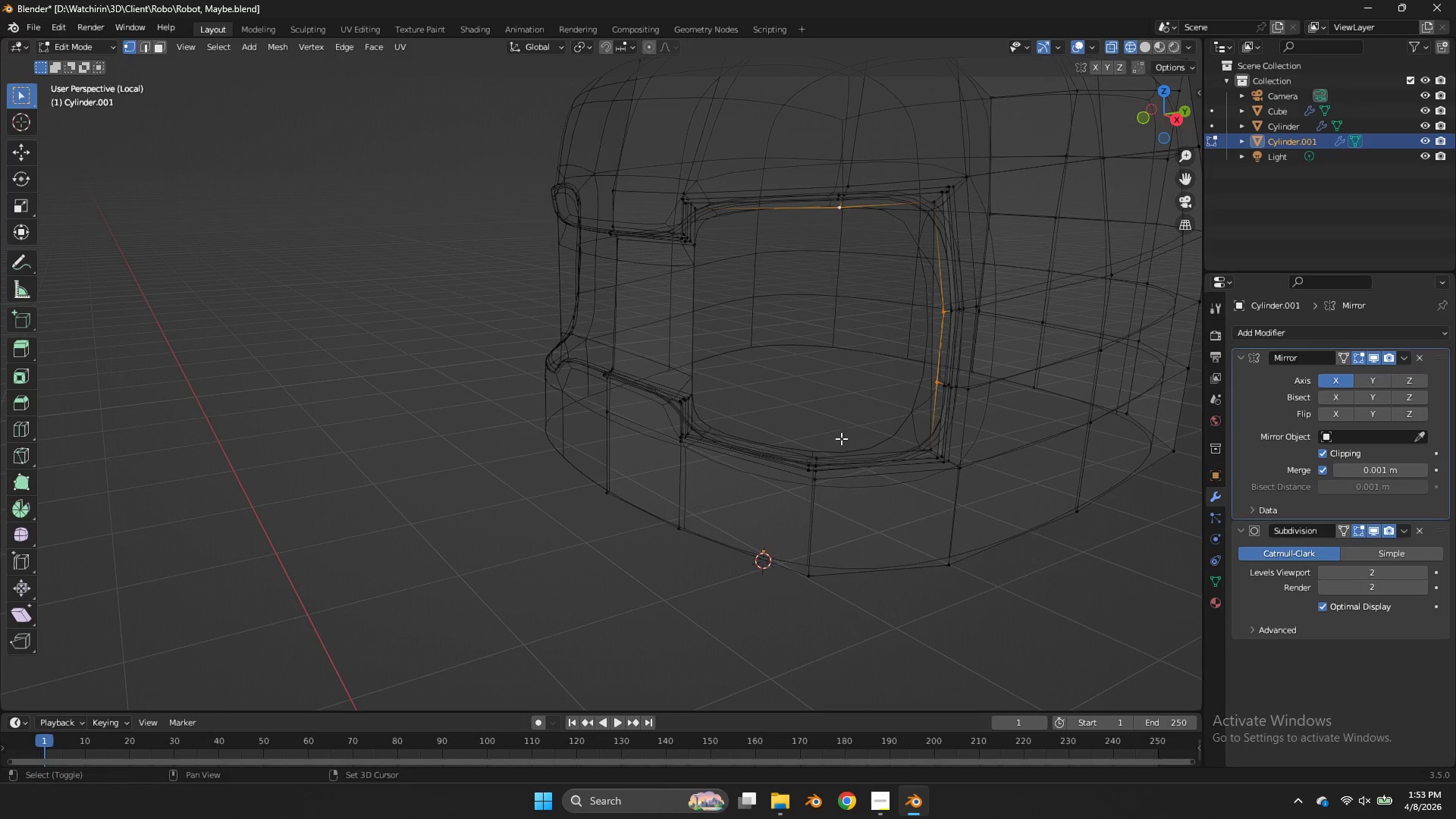 
left_click([833, 447])
 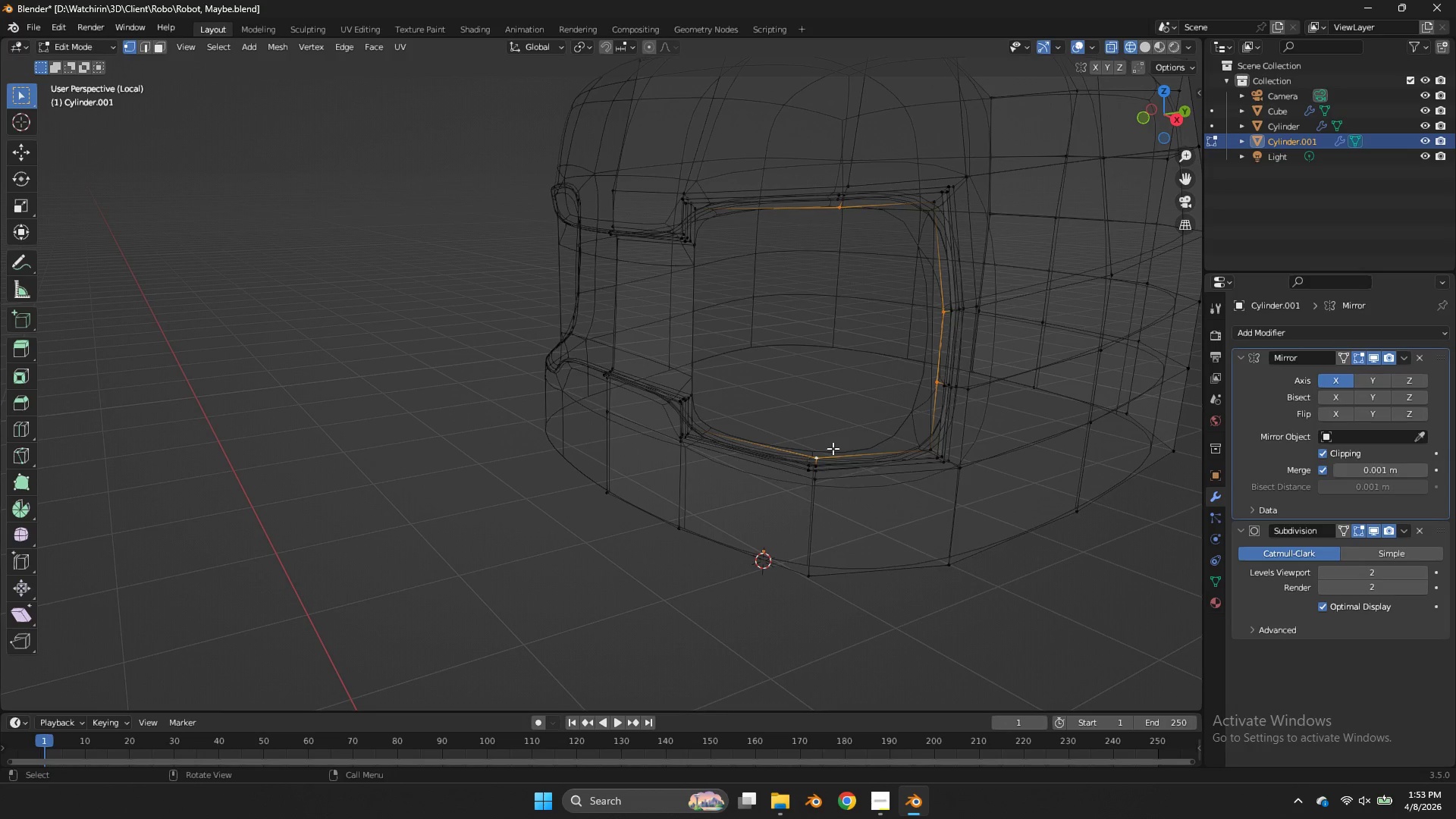 
type(zf)
 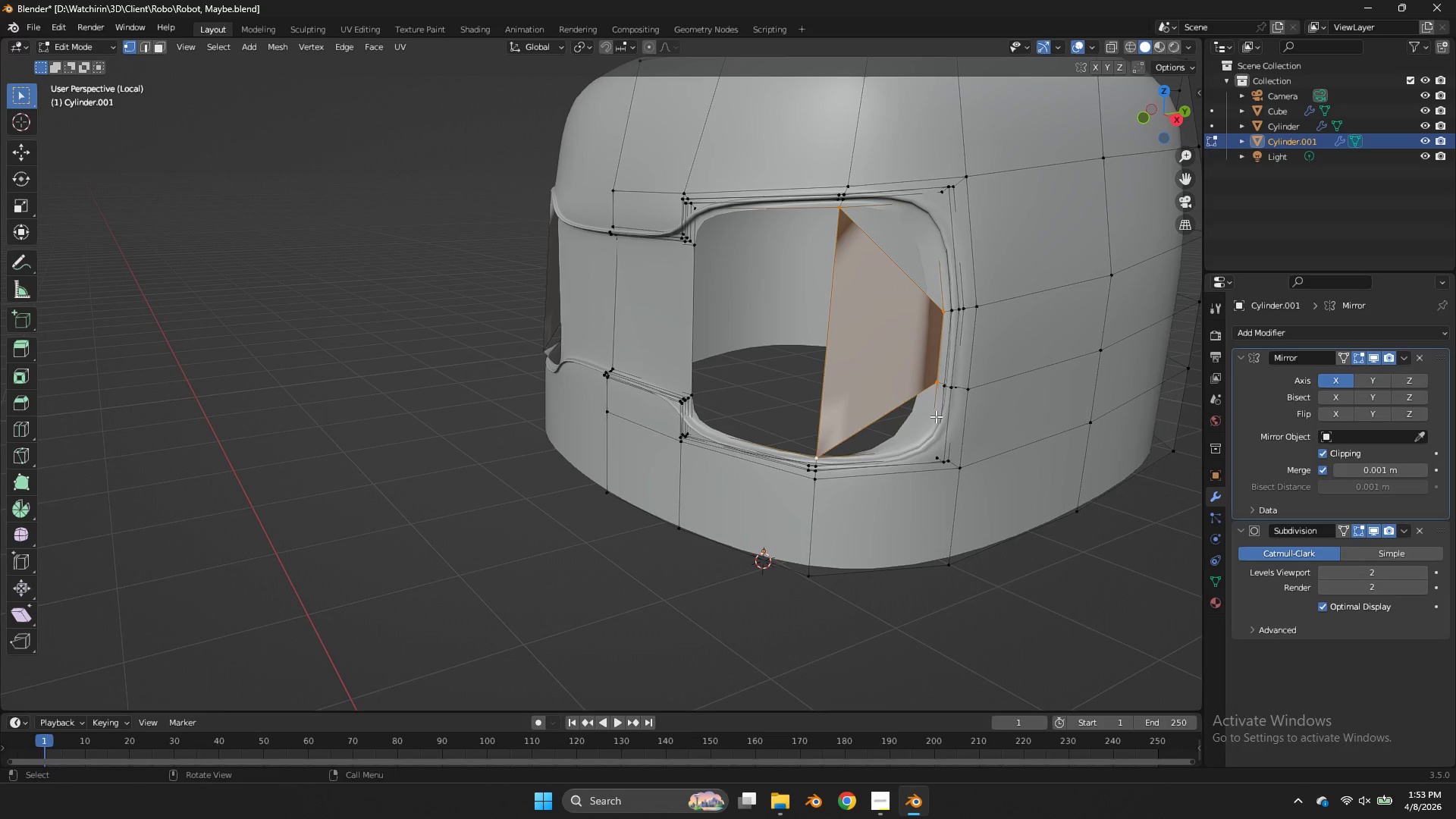 
key(Control+ControlLeft)
 